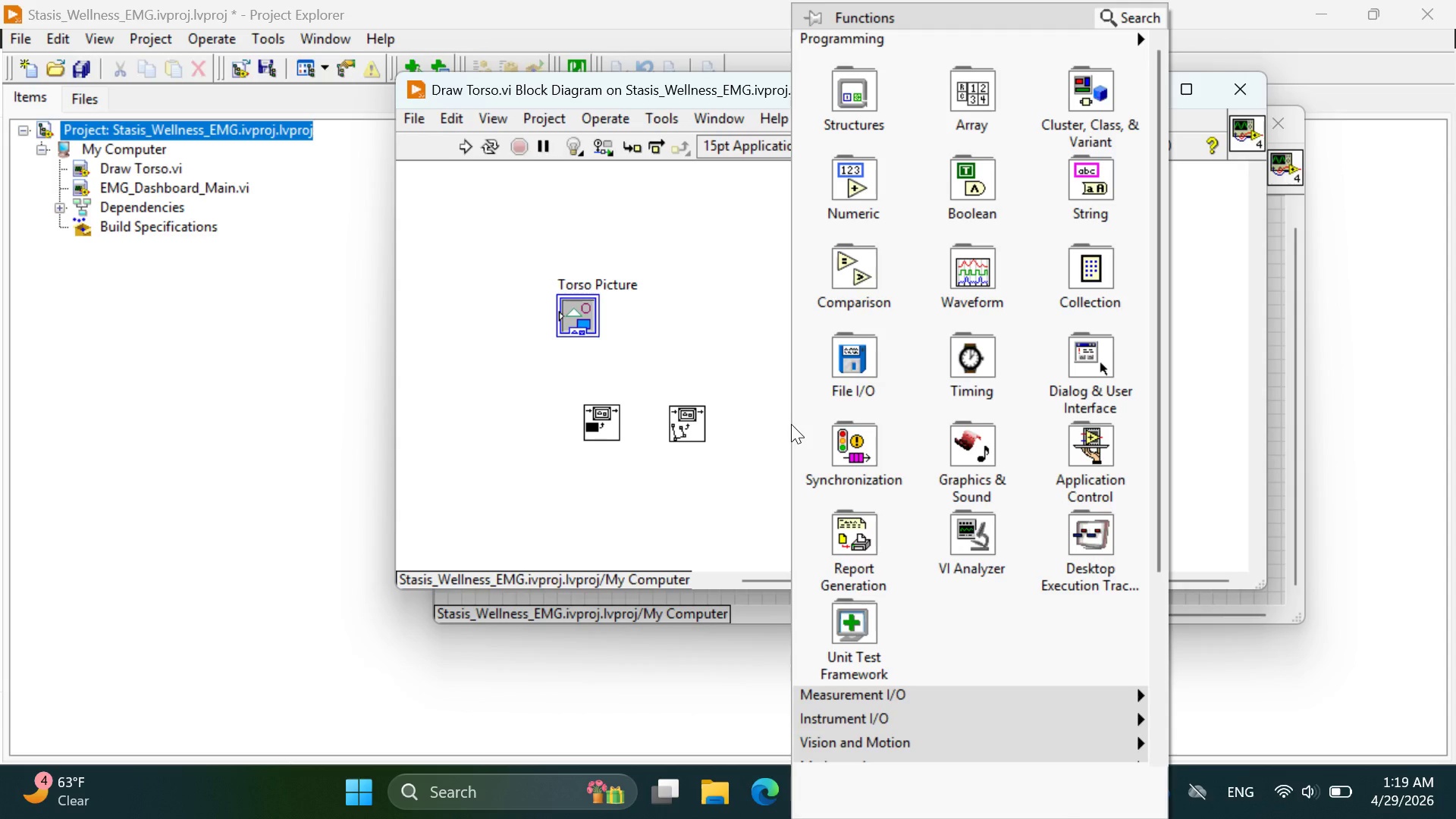 
mouse_move([1071, 111])
 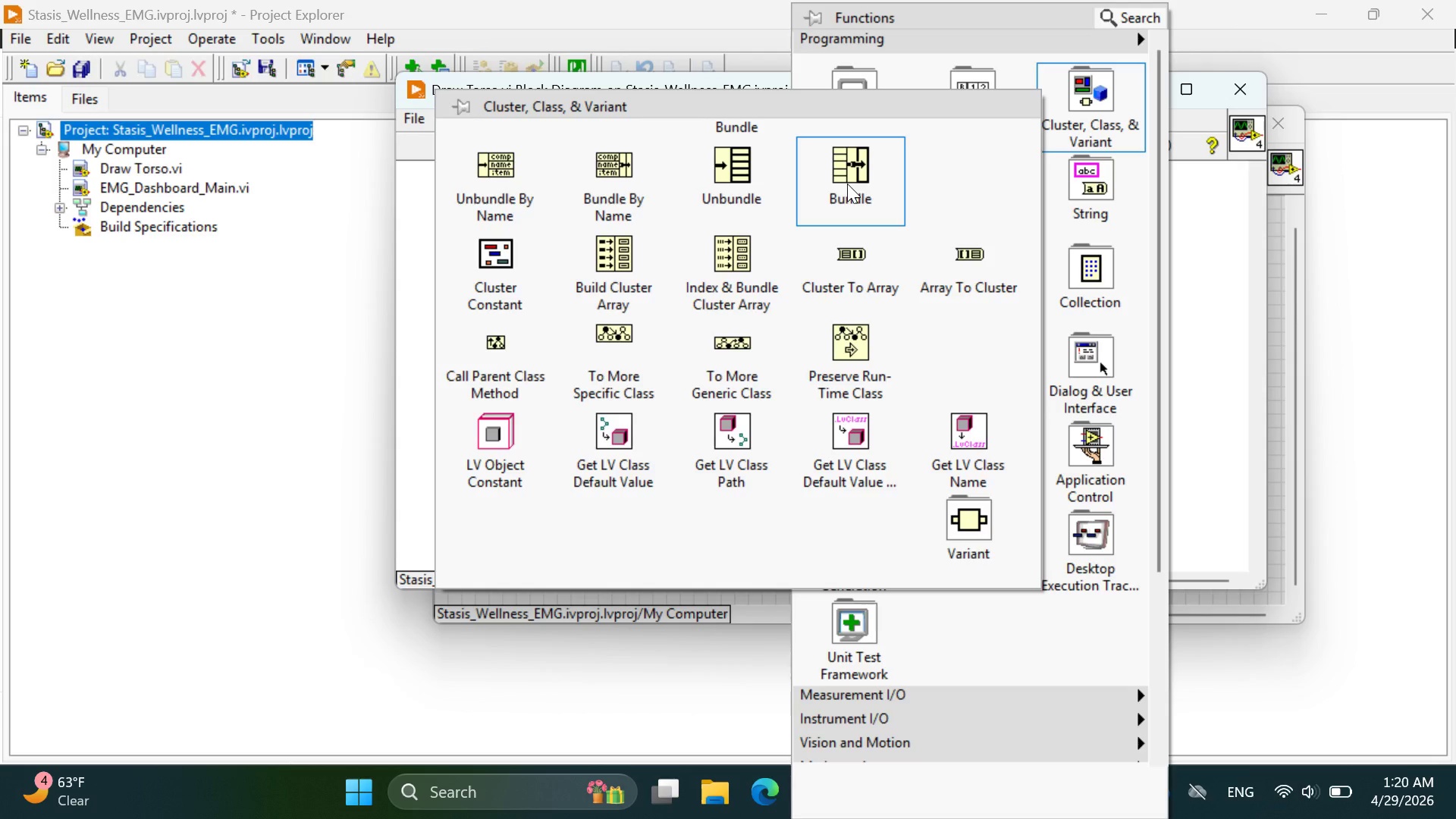 
wait(9.09)
 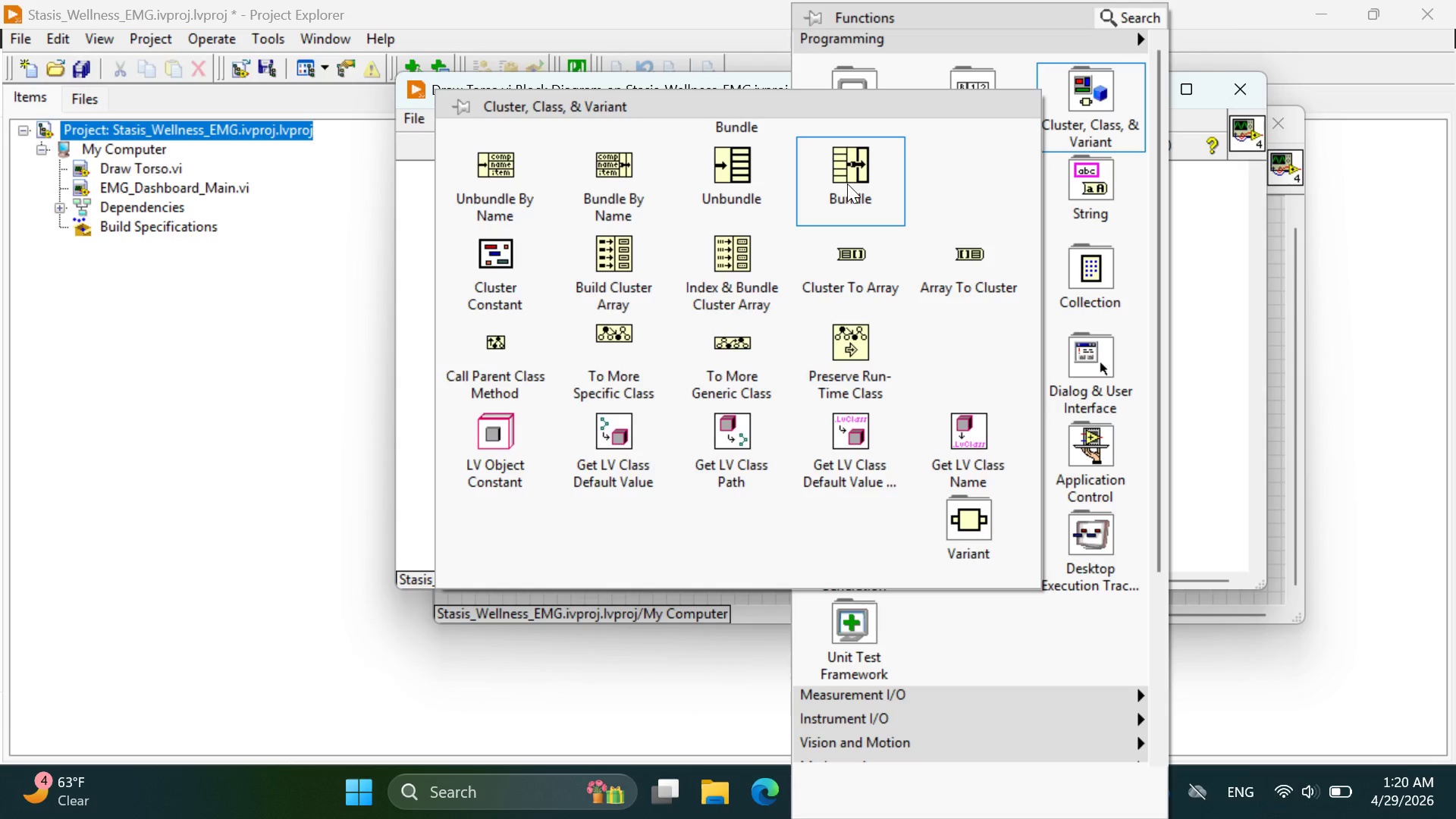 
left_click([847, 184])
 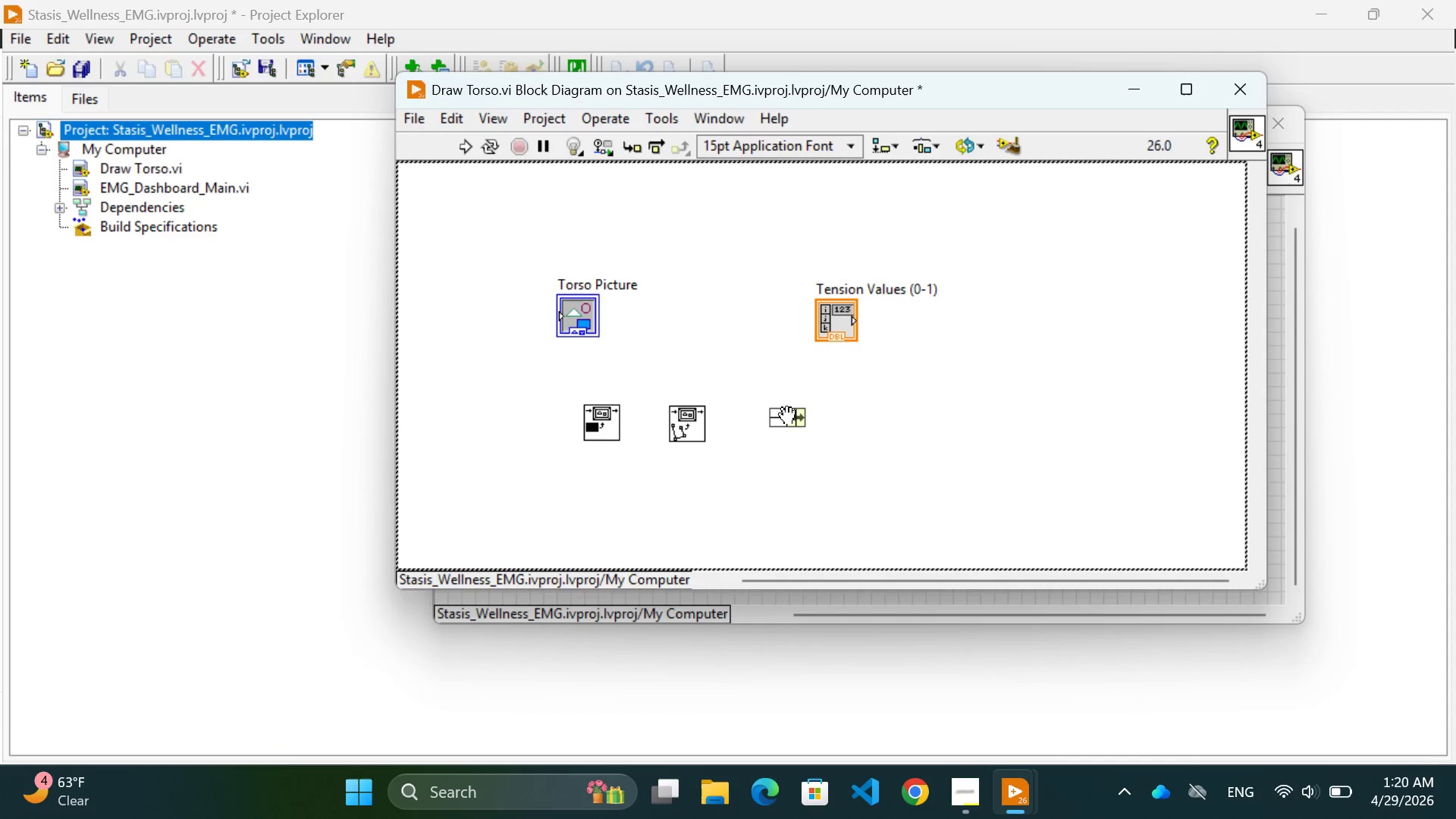 
left_click([787, 419])
 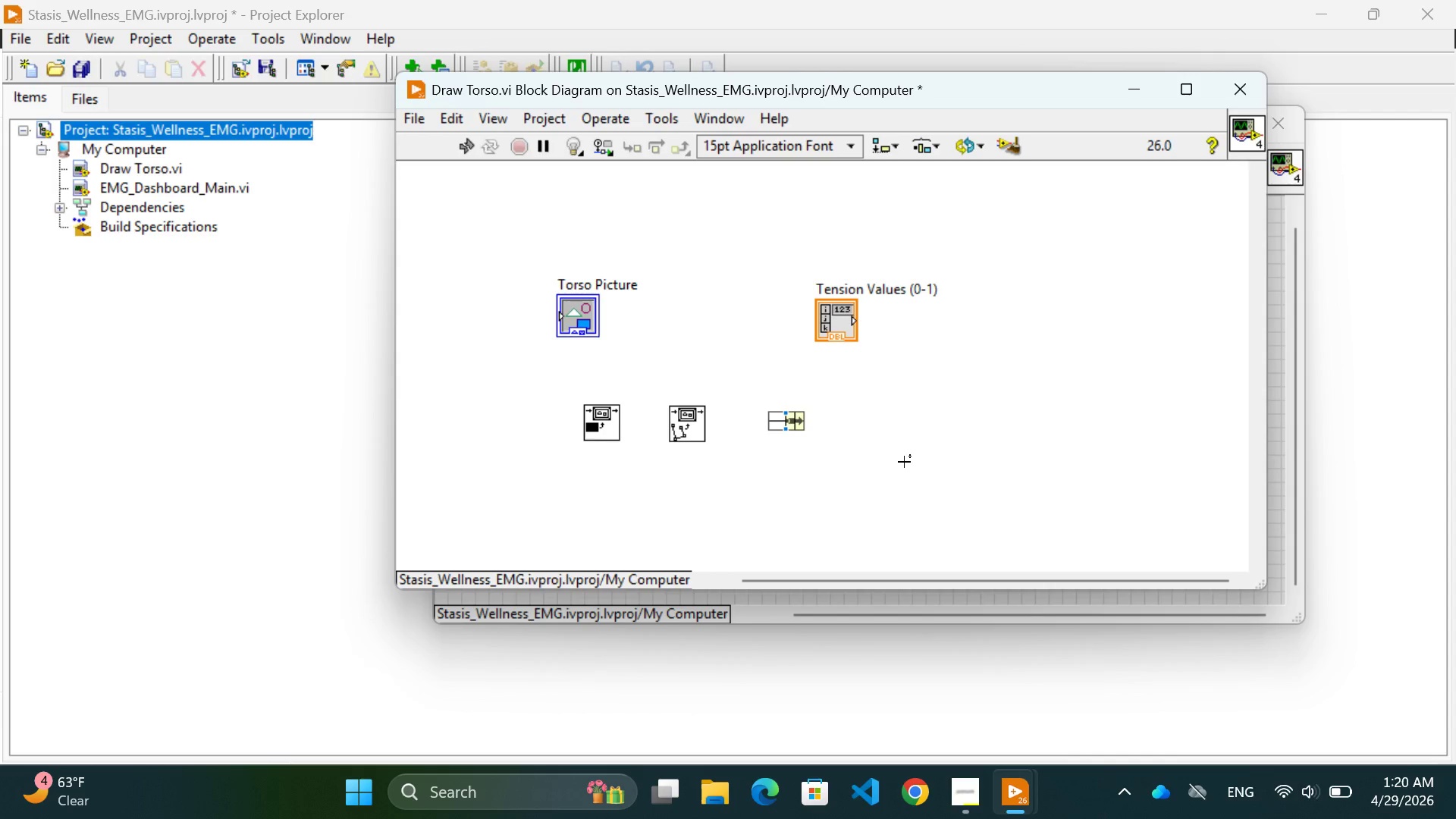 
left_click([904, 462])
 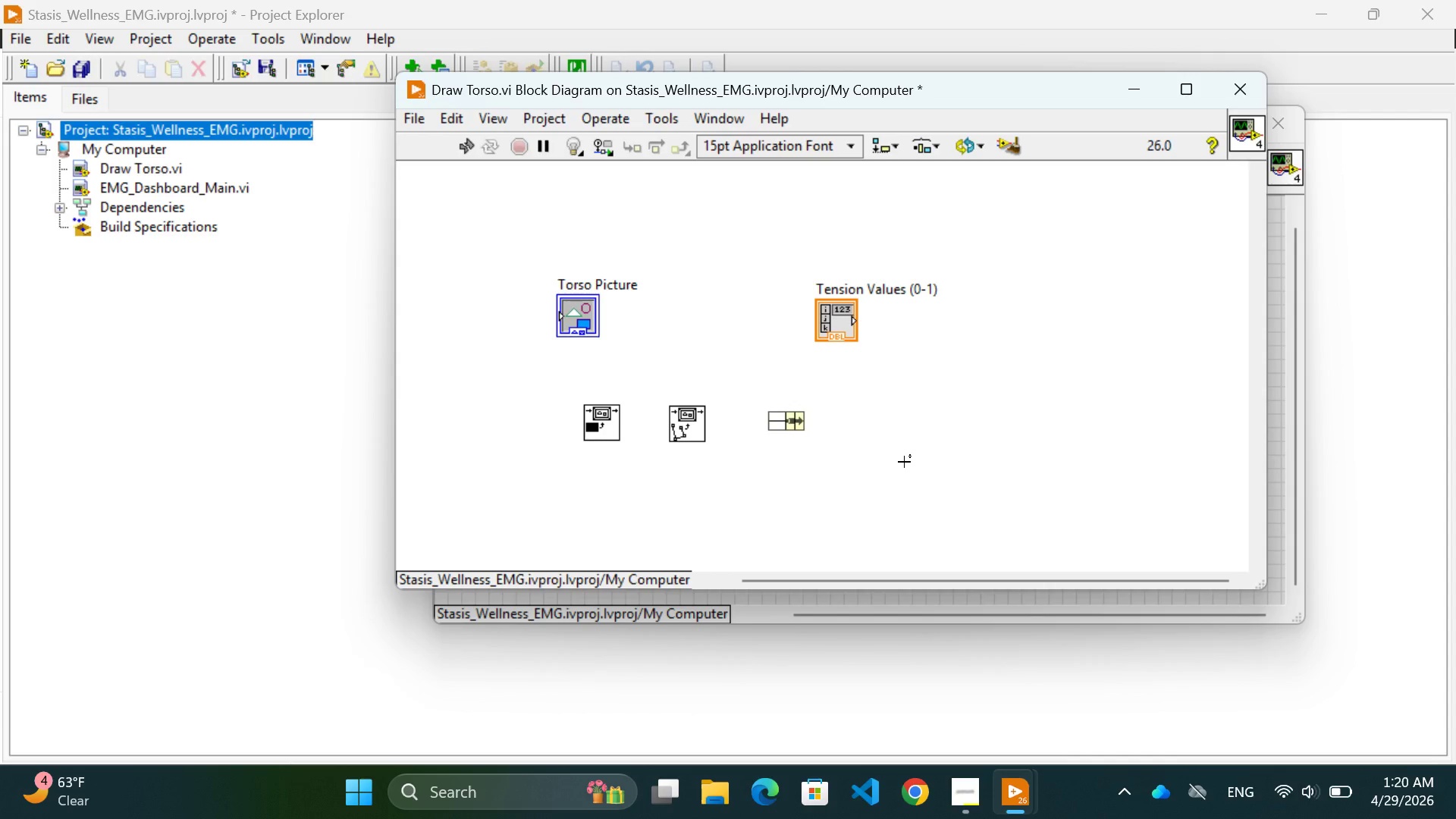 
wait(13.17)
 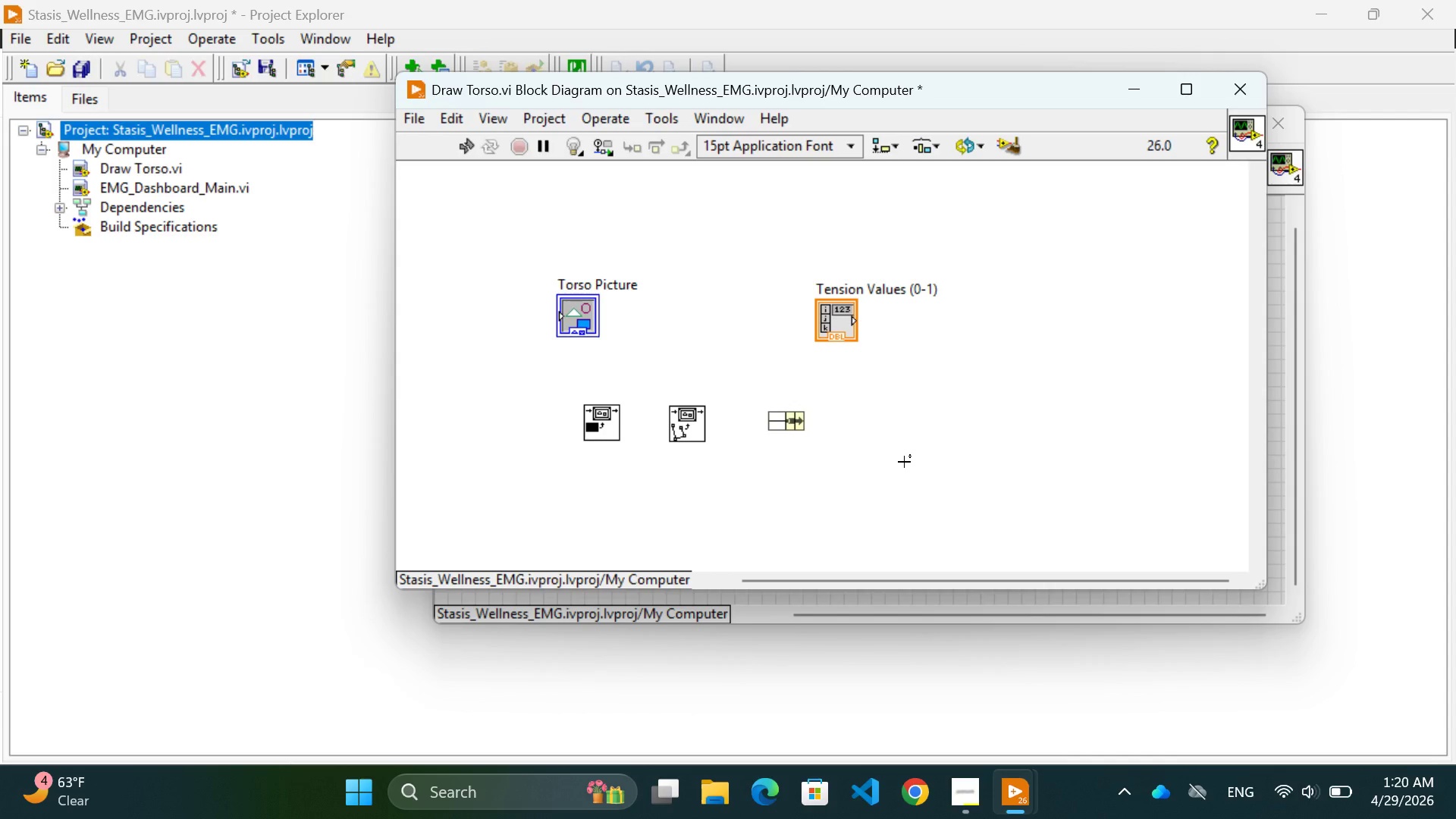 
right_click([914, 461])
 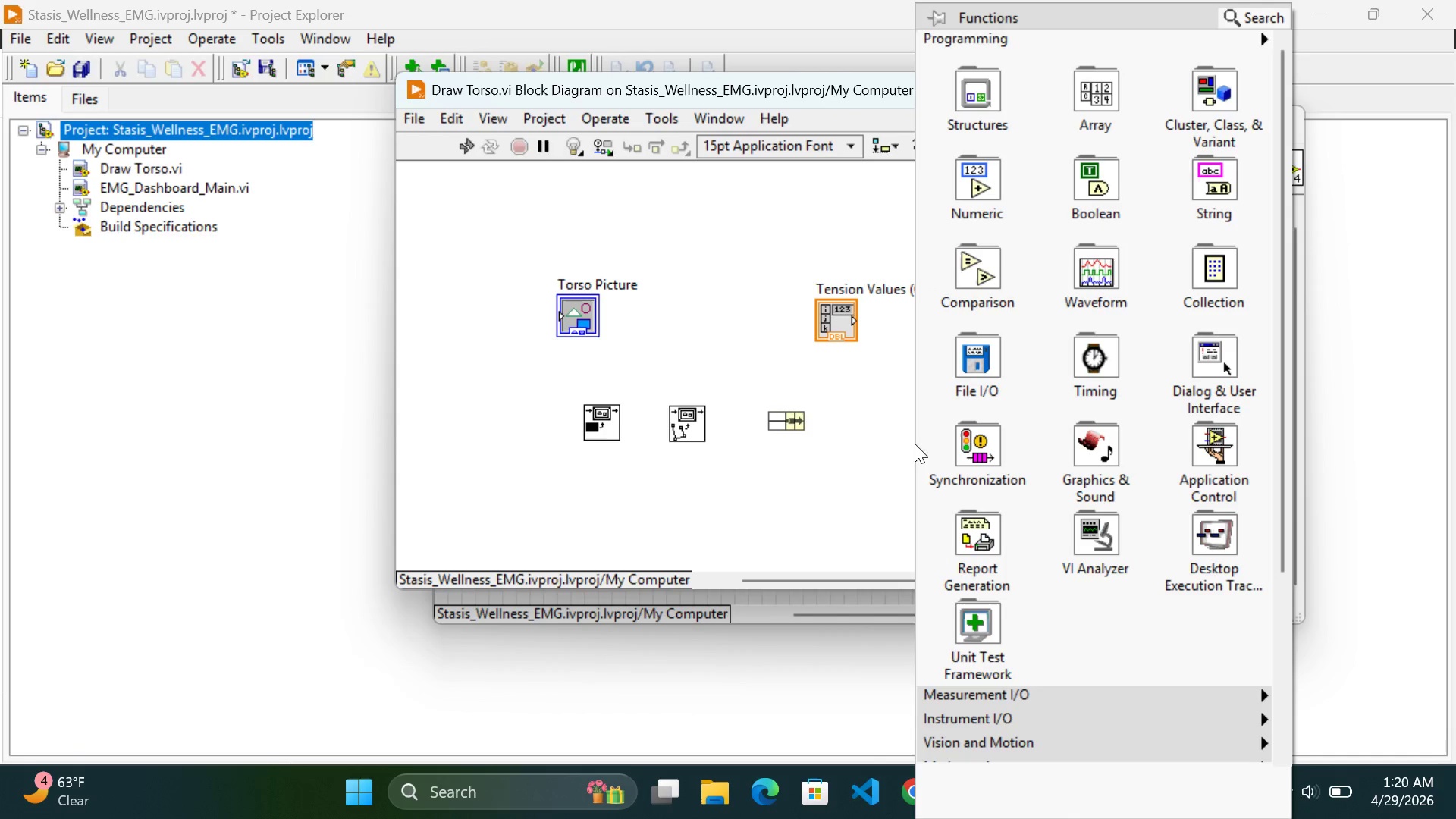 
mouse_move([987, 128])
 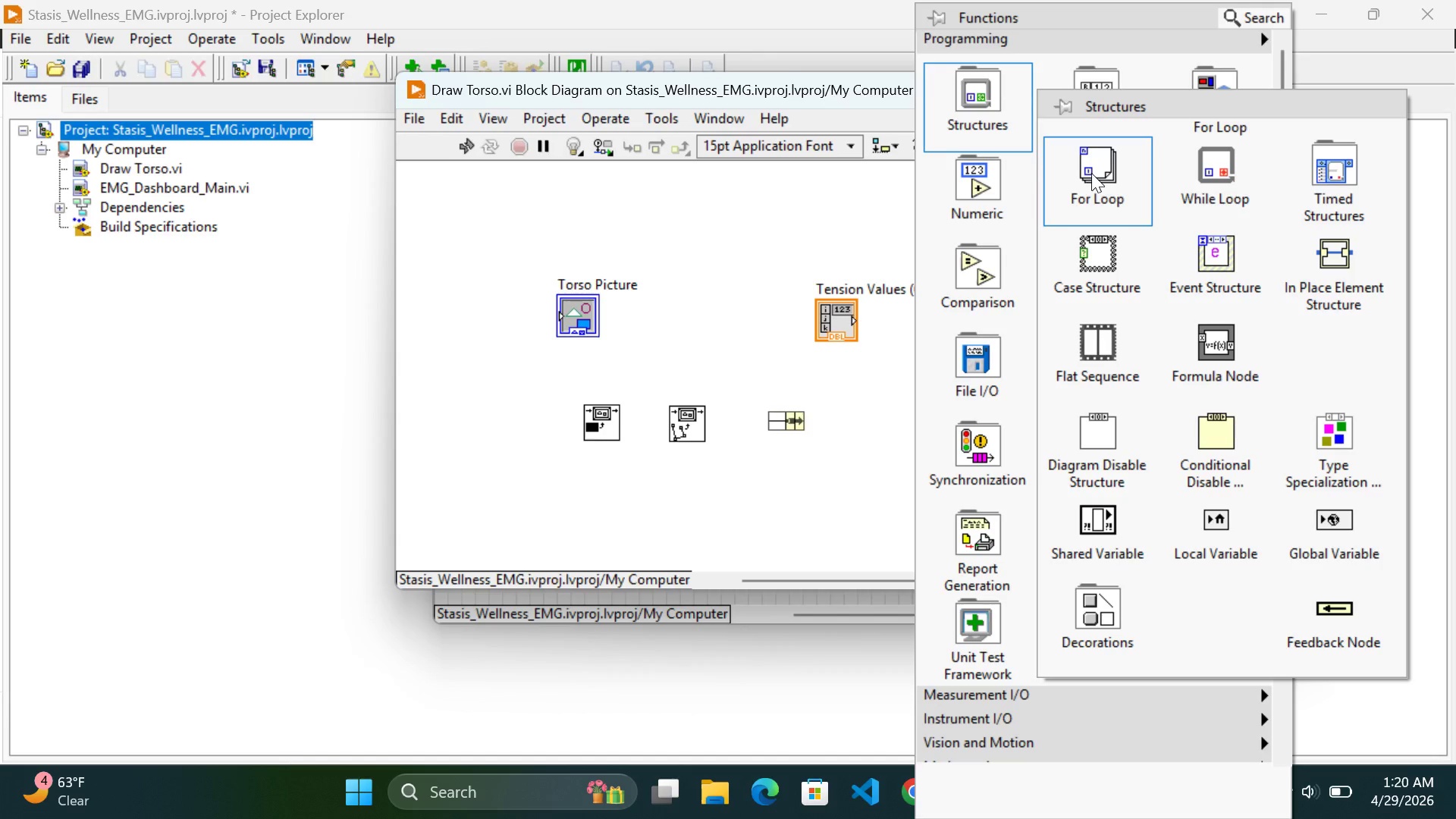 
left_click([1096, 174])
 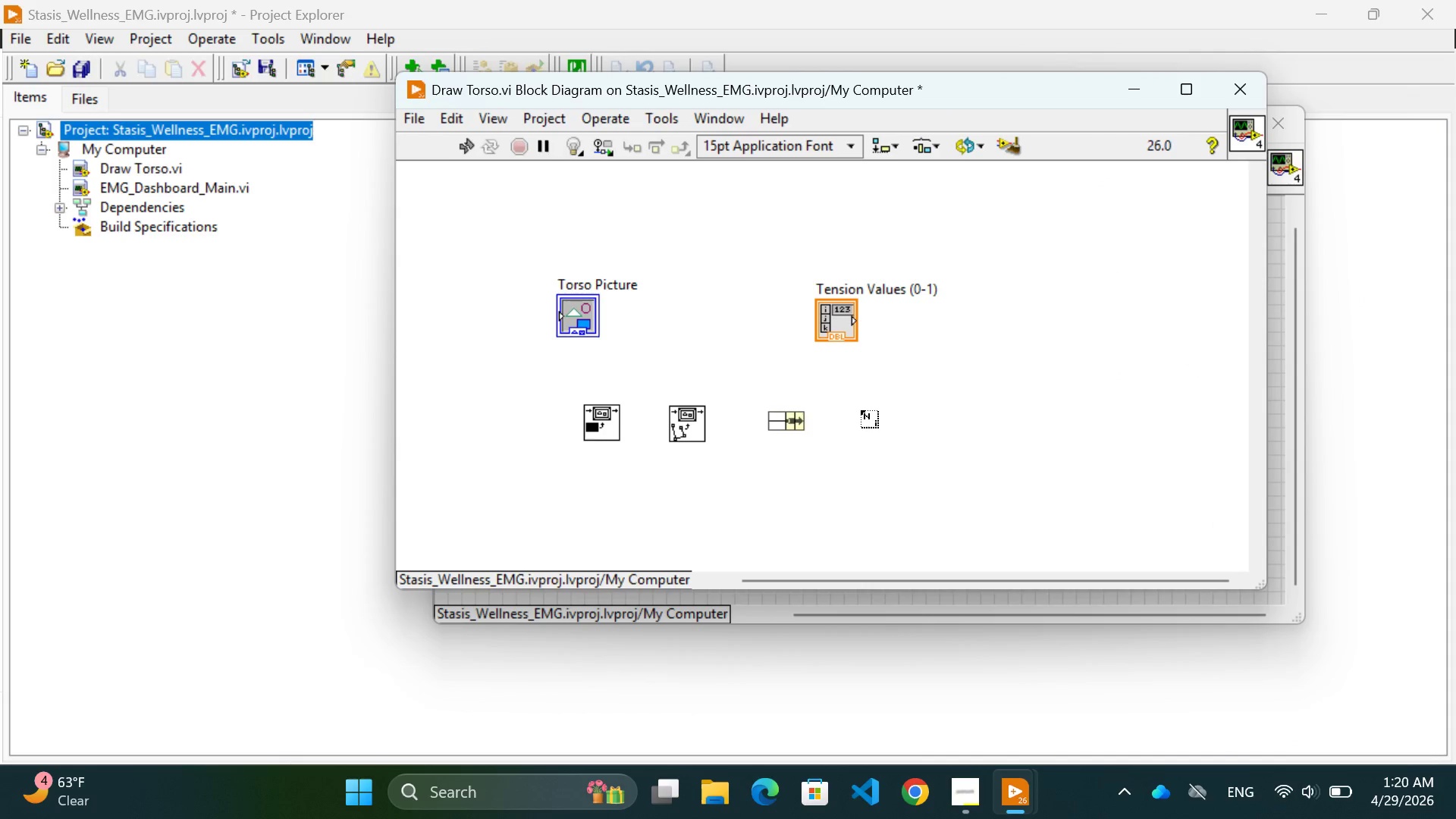 
left_click([861, 410])
 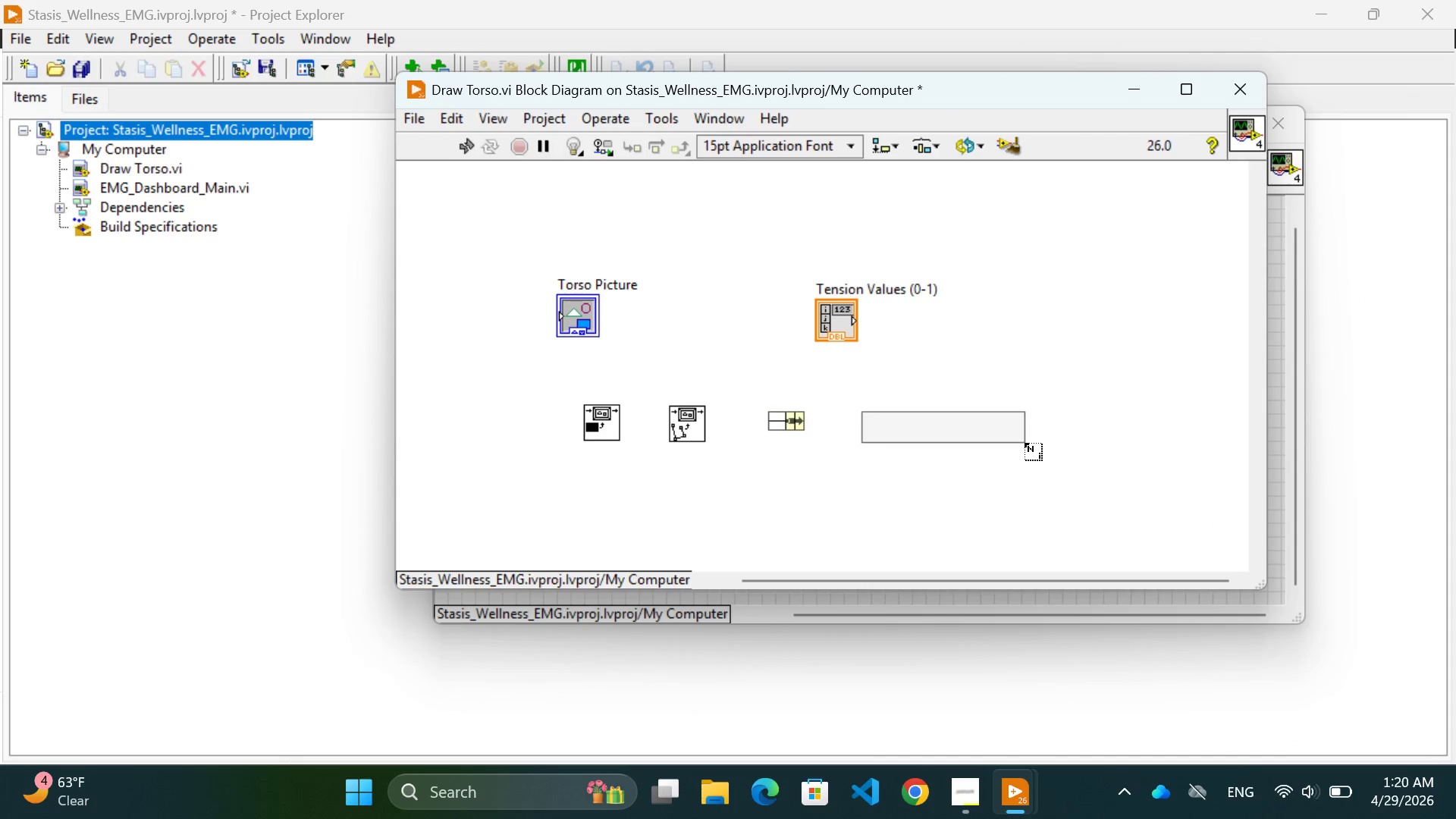 
left_click([1025, 453])
 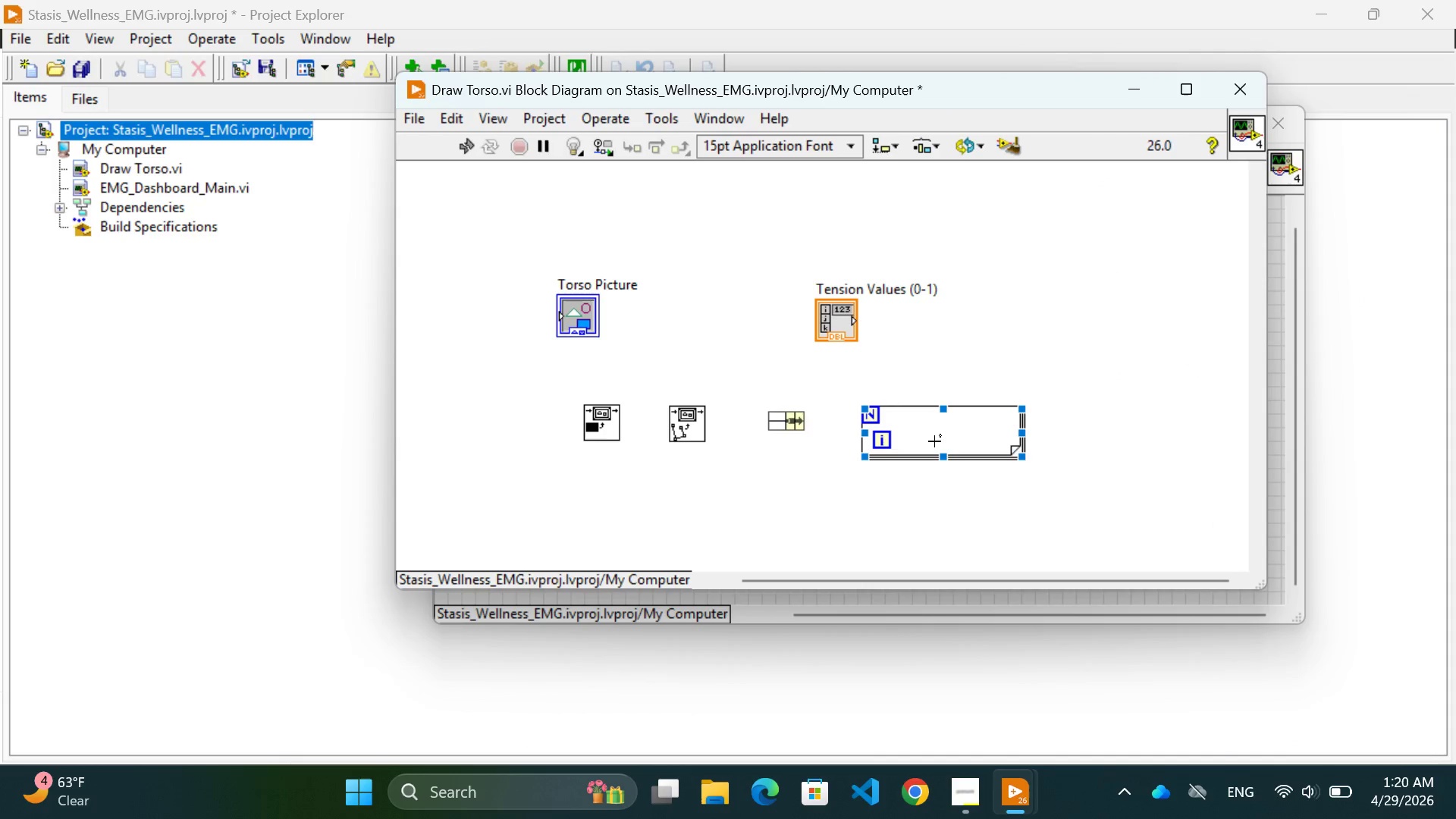 
left_click([927, 441])
 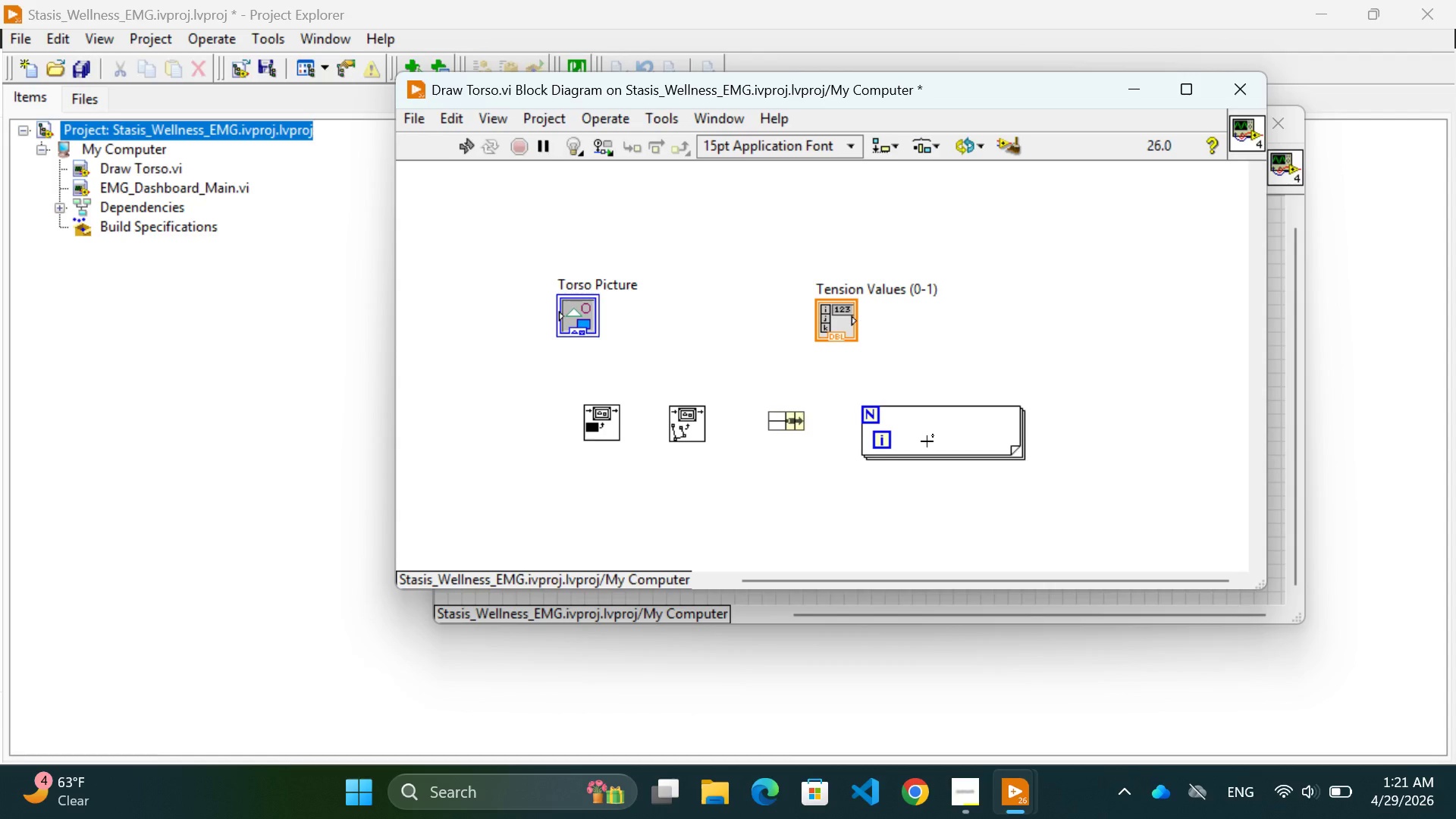 
wait(45.14)
 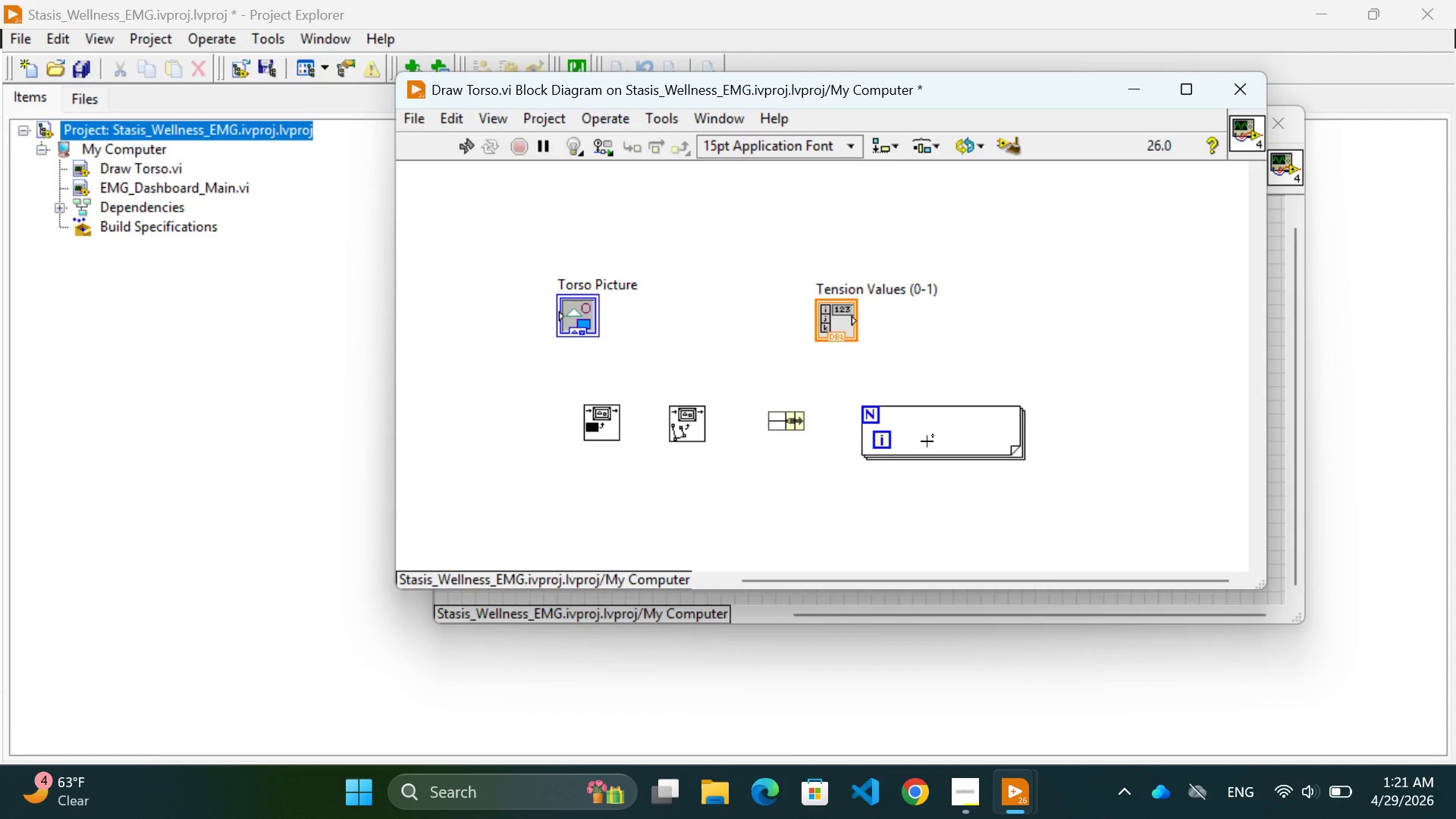 
left_click([1016, 323])
 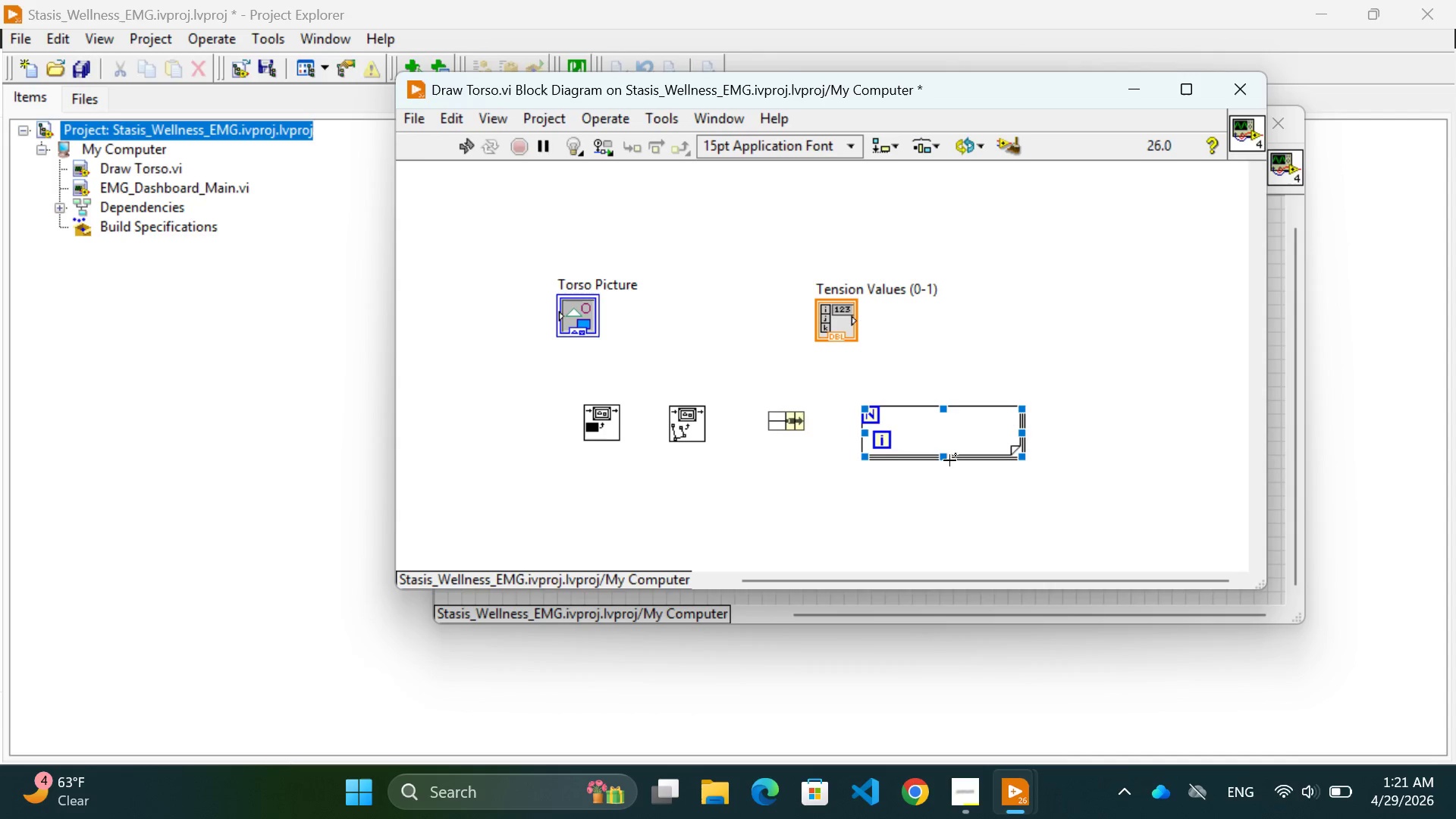 
wait(5.56)
 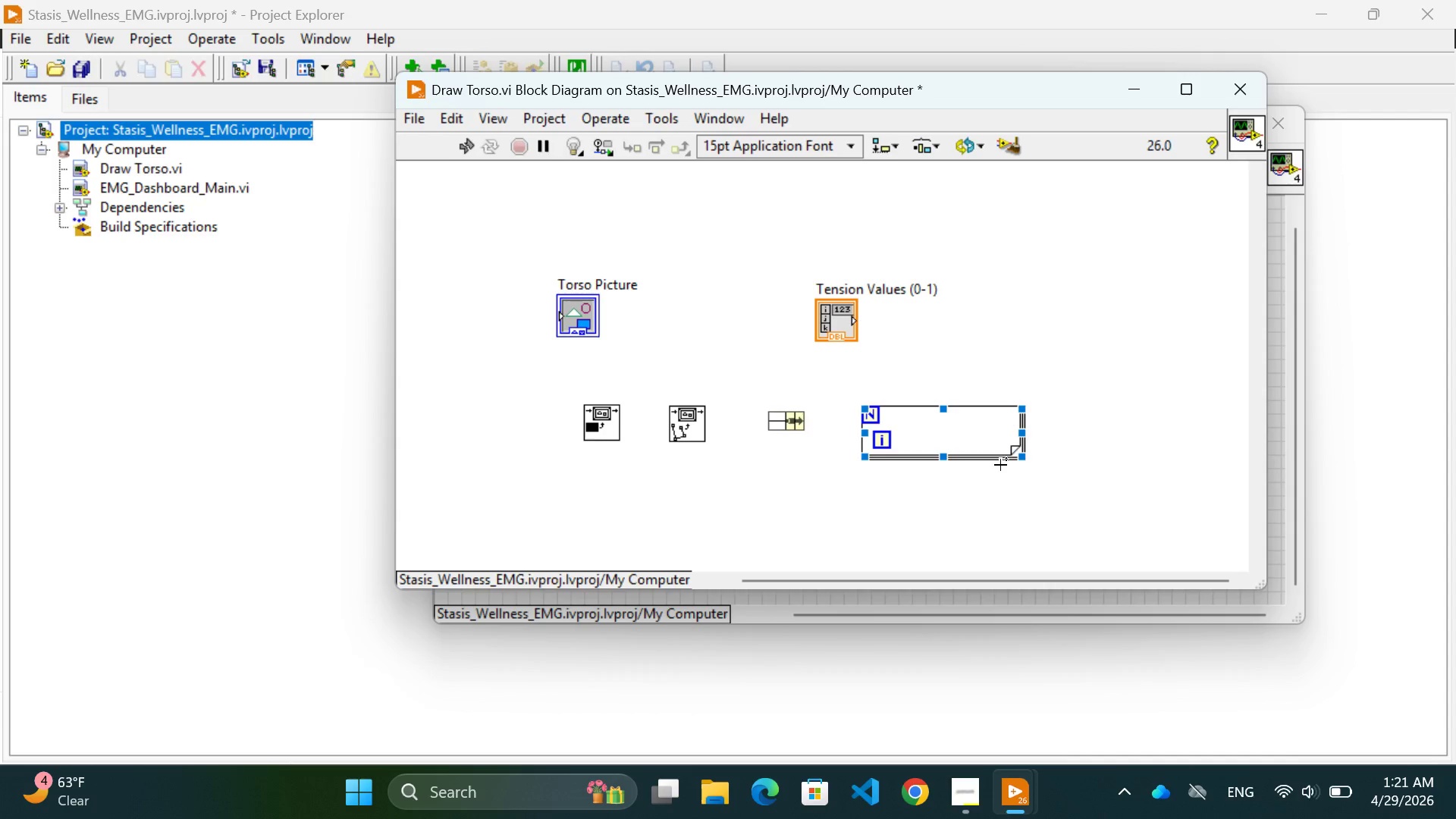 
left_click([896, 503])
 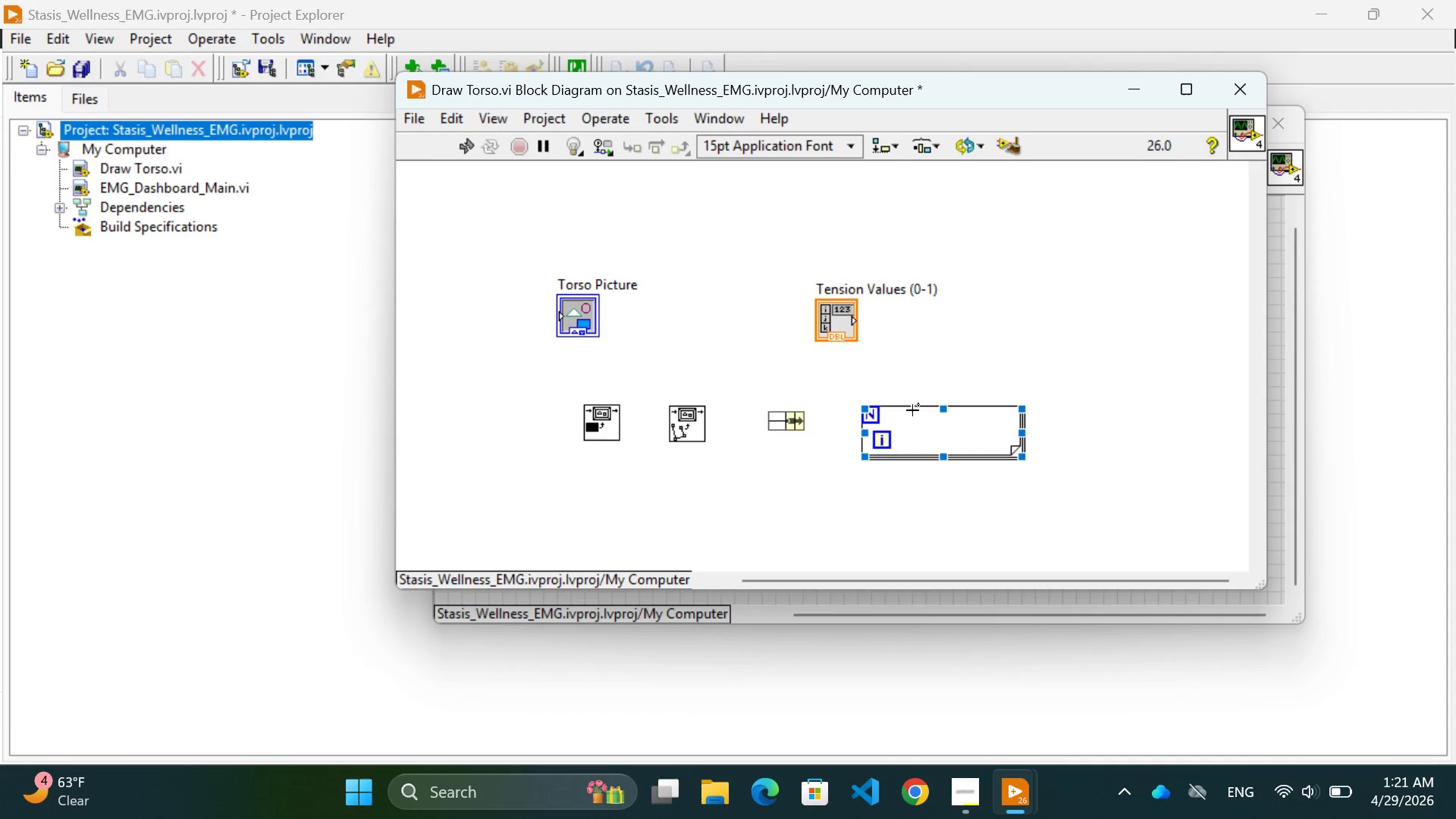 
left_click_drag(start_coordinate=[913, 408], to_coordinate=[1075, 271])
 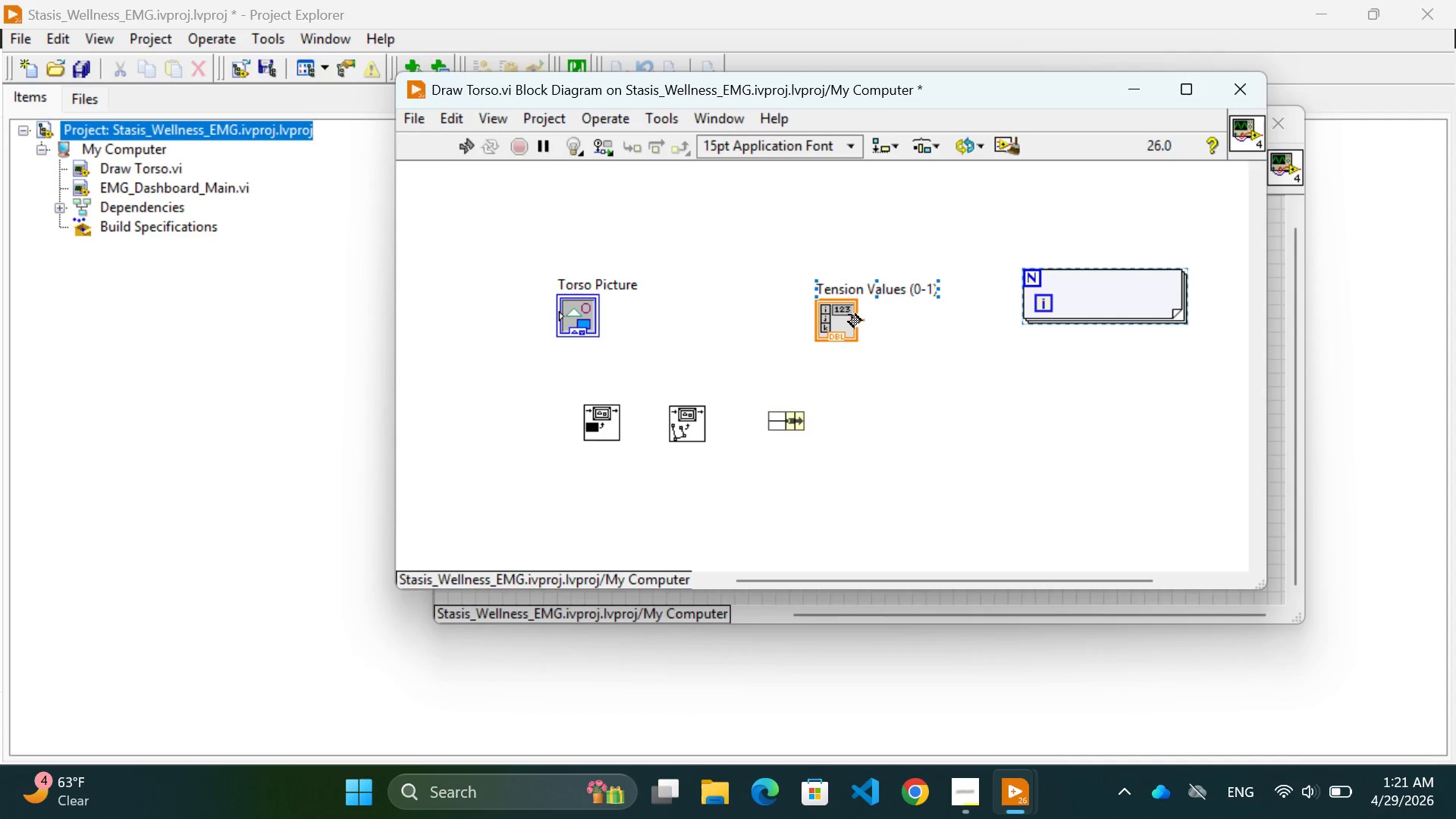 
left_click([948, 353])
 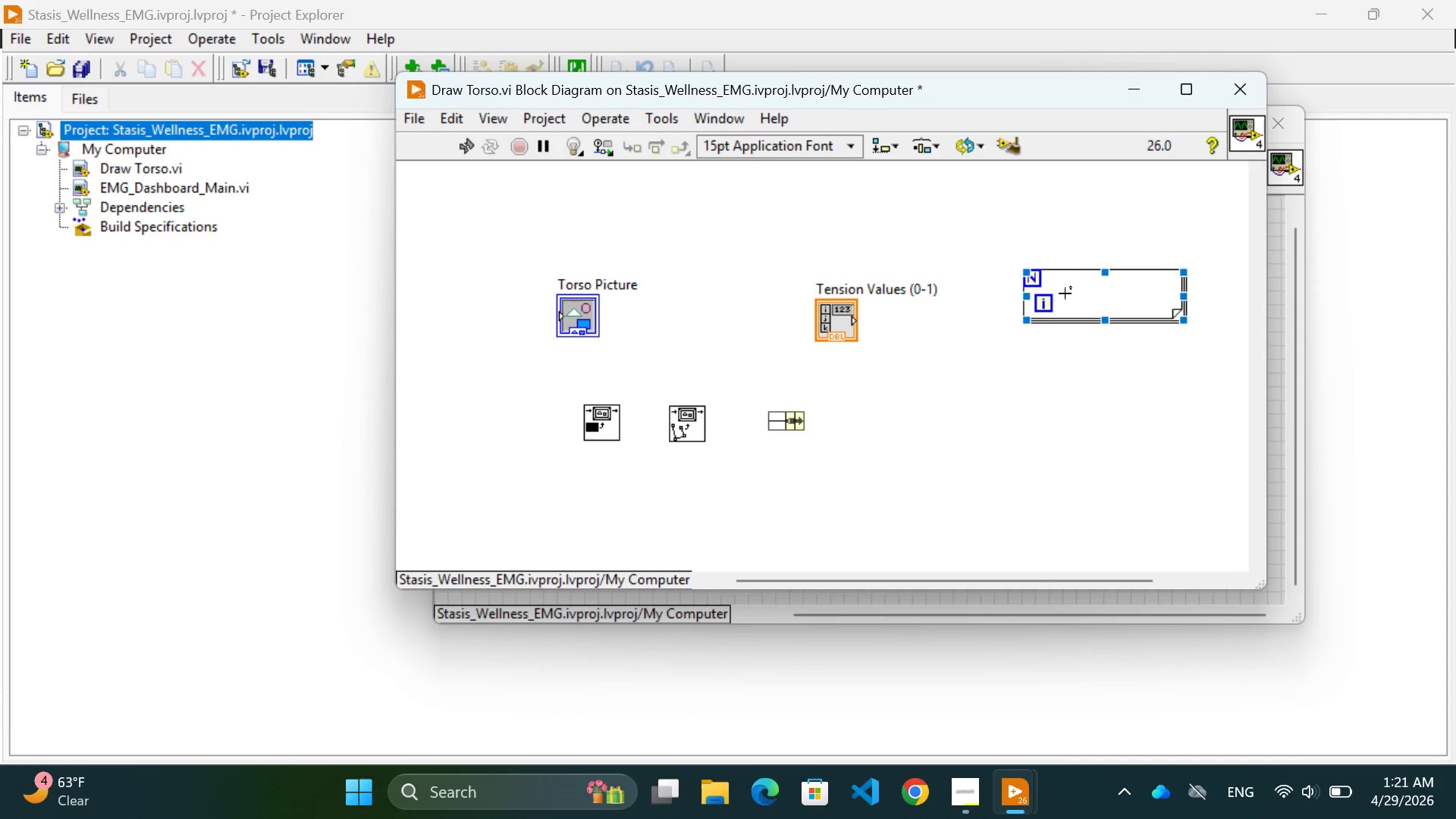 
wait(5.14)
 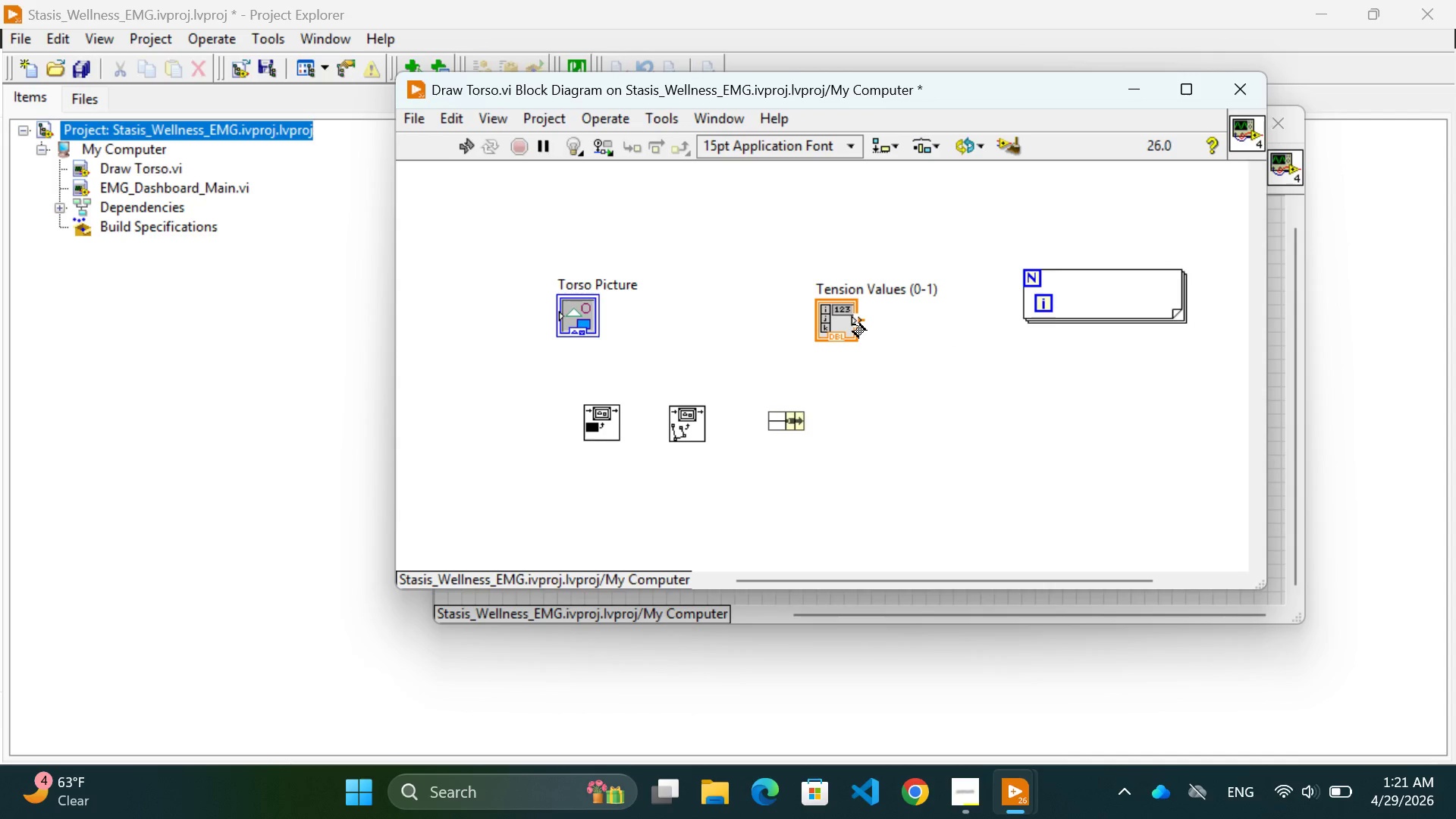 
left_click_drag(start_coordinate=[1062, 271], to_coordinate=[1065, 303])
 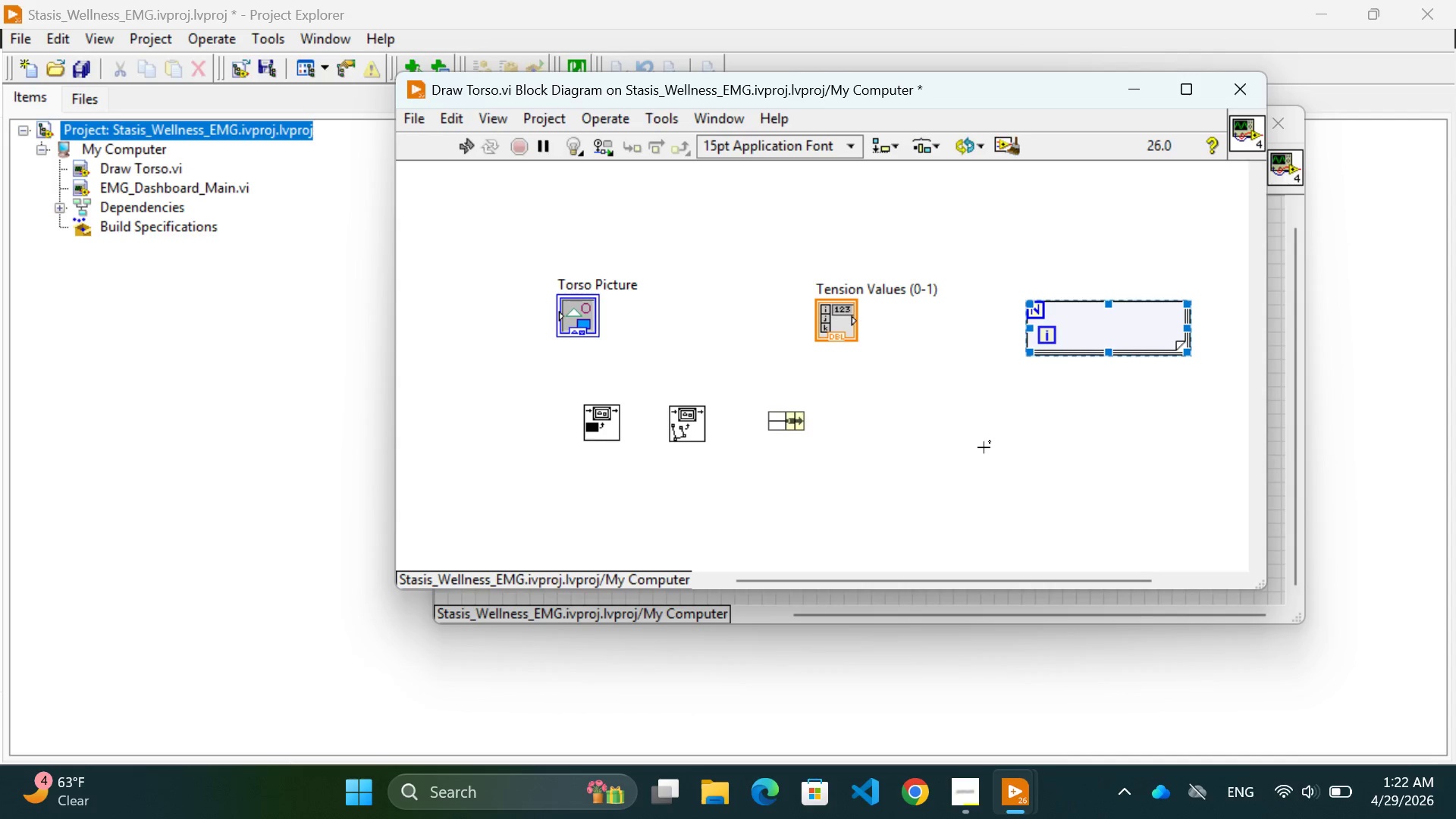 
left_click([984, 447])
 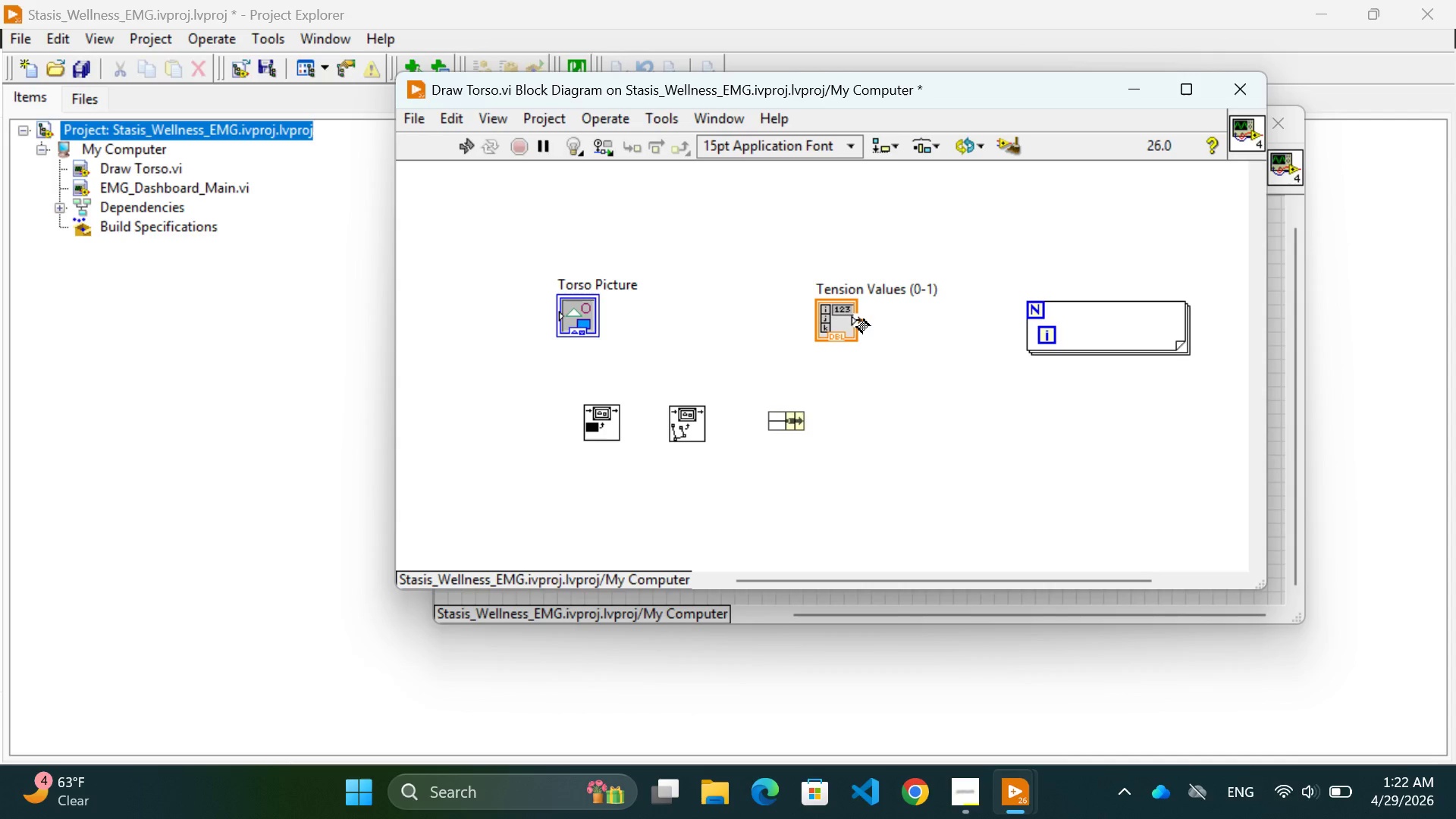 
left_click_drag(start_coordinate=[857, 320], to_coordinate=[1027, 347])
 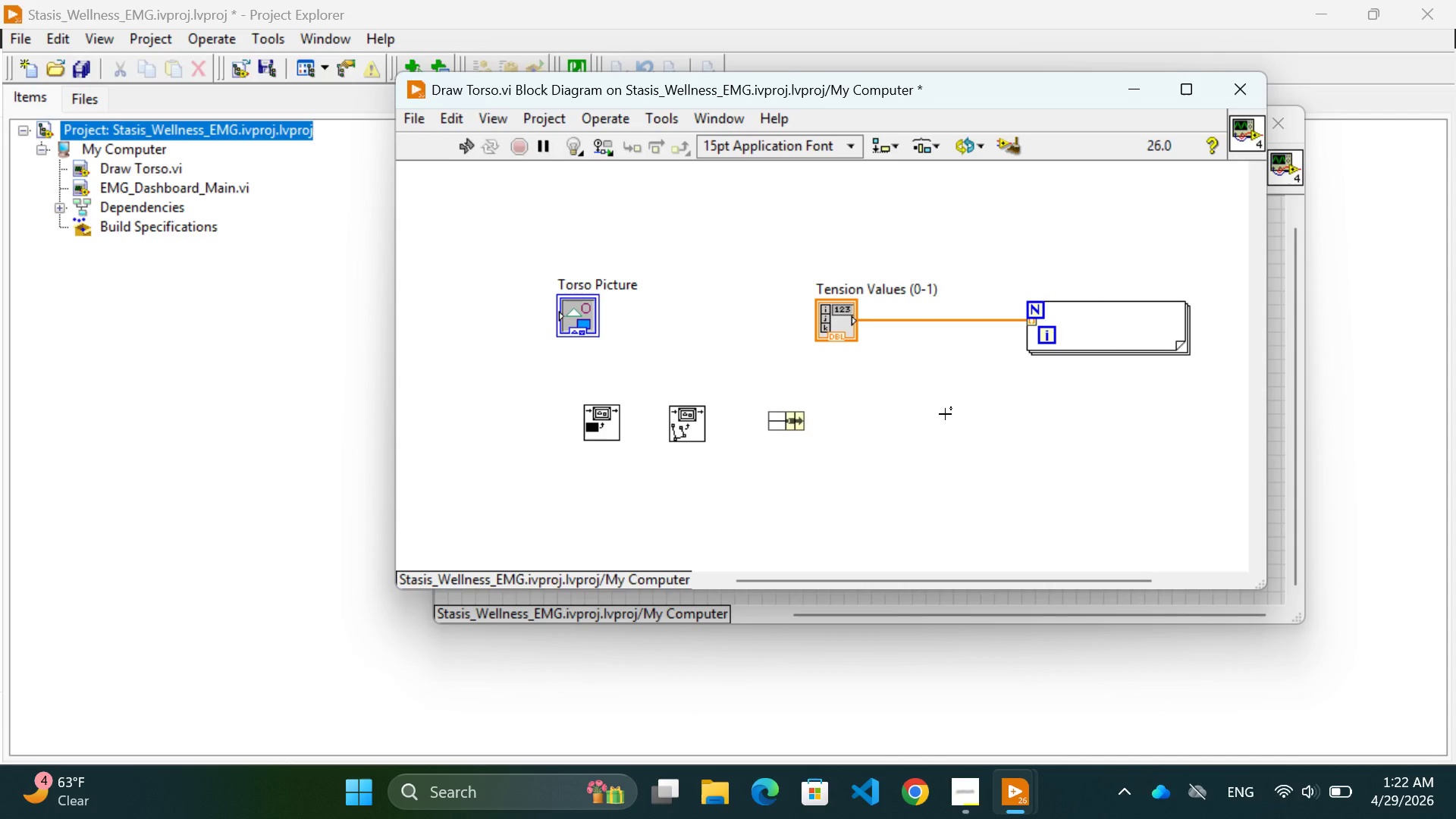 
left_click([945, 414])
 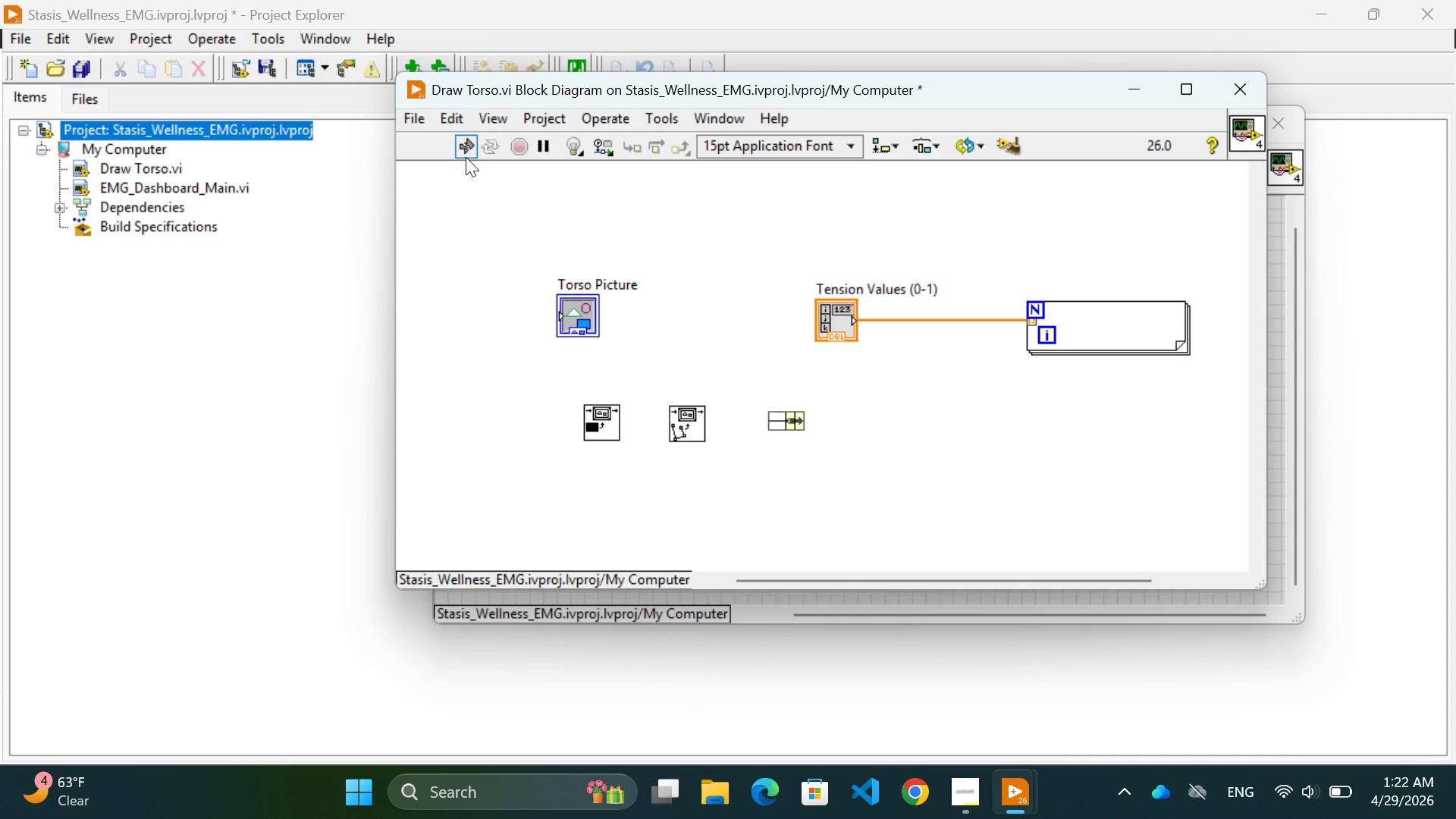 
left_click([466, 151])
 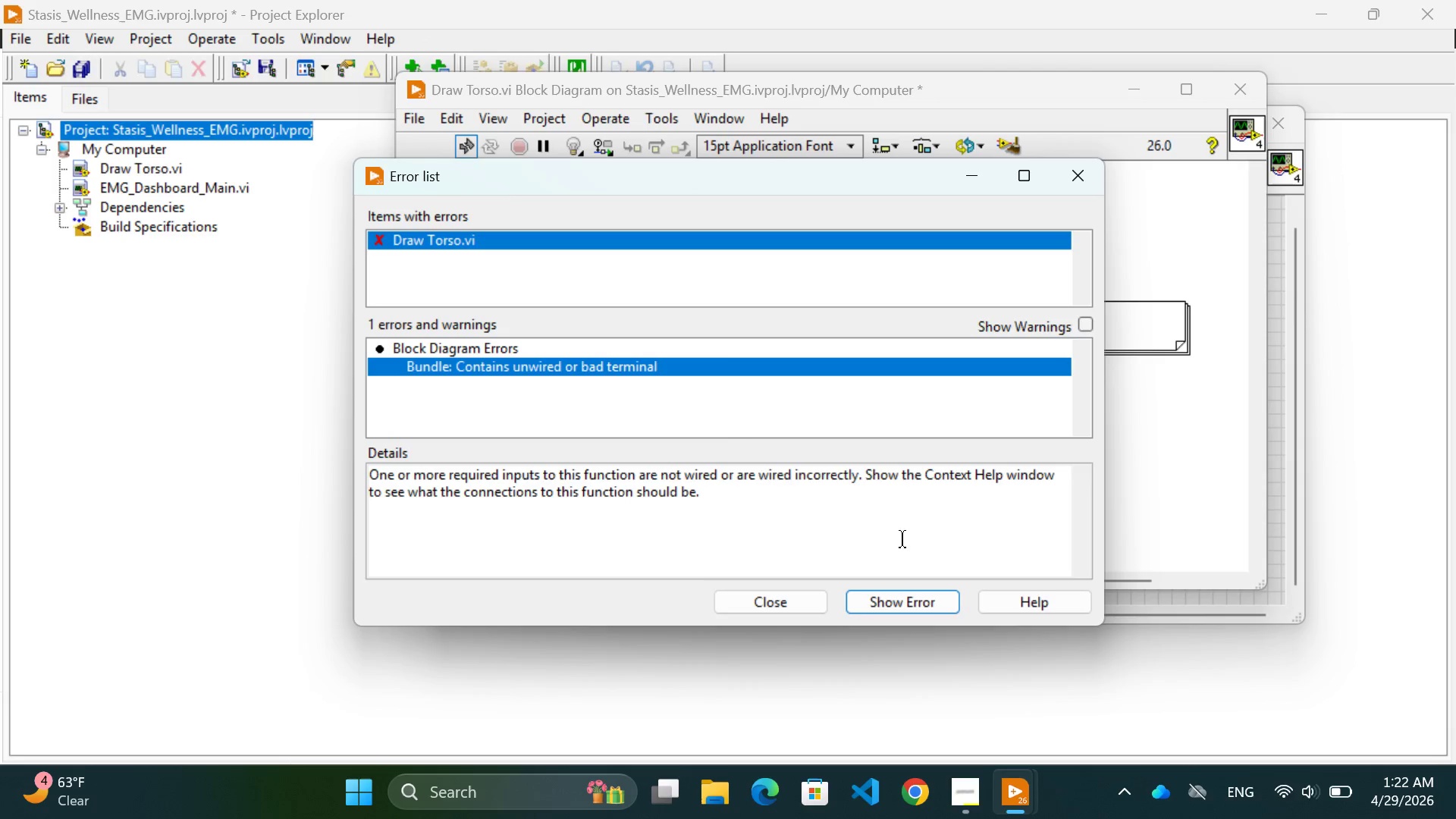 
left_click([777, 601])
 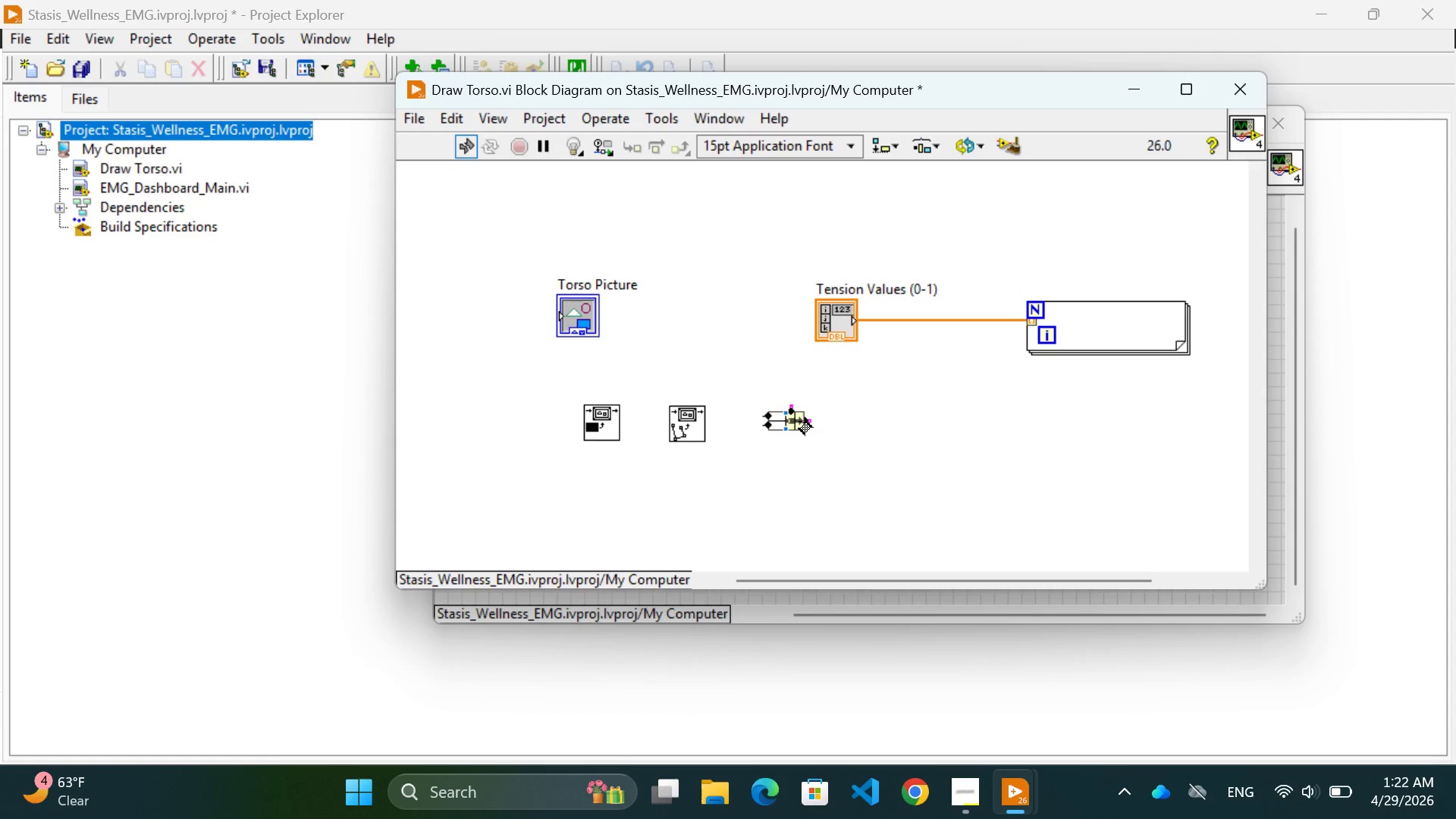 
wait(44.47)
 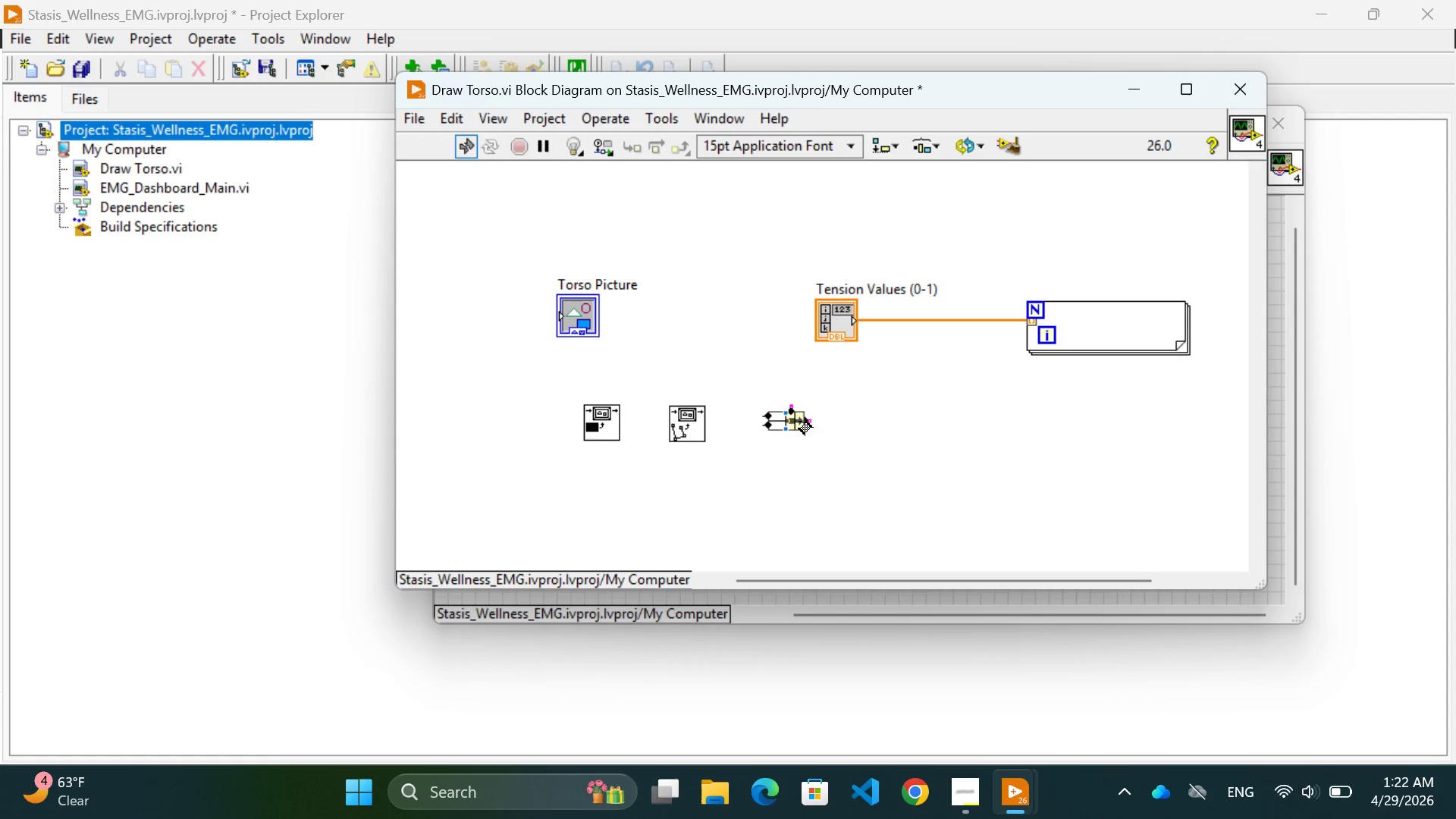 
left_click([1062, 323])
 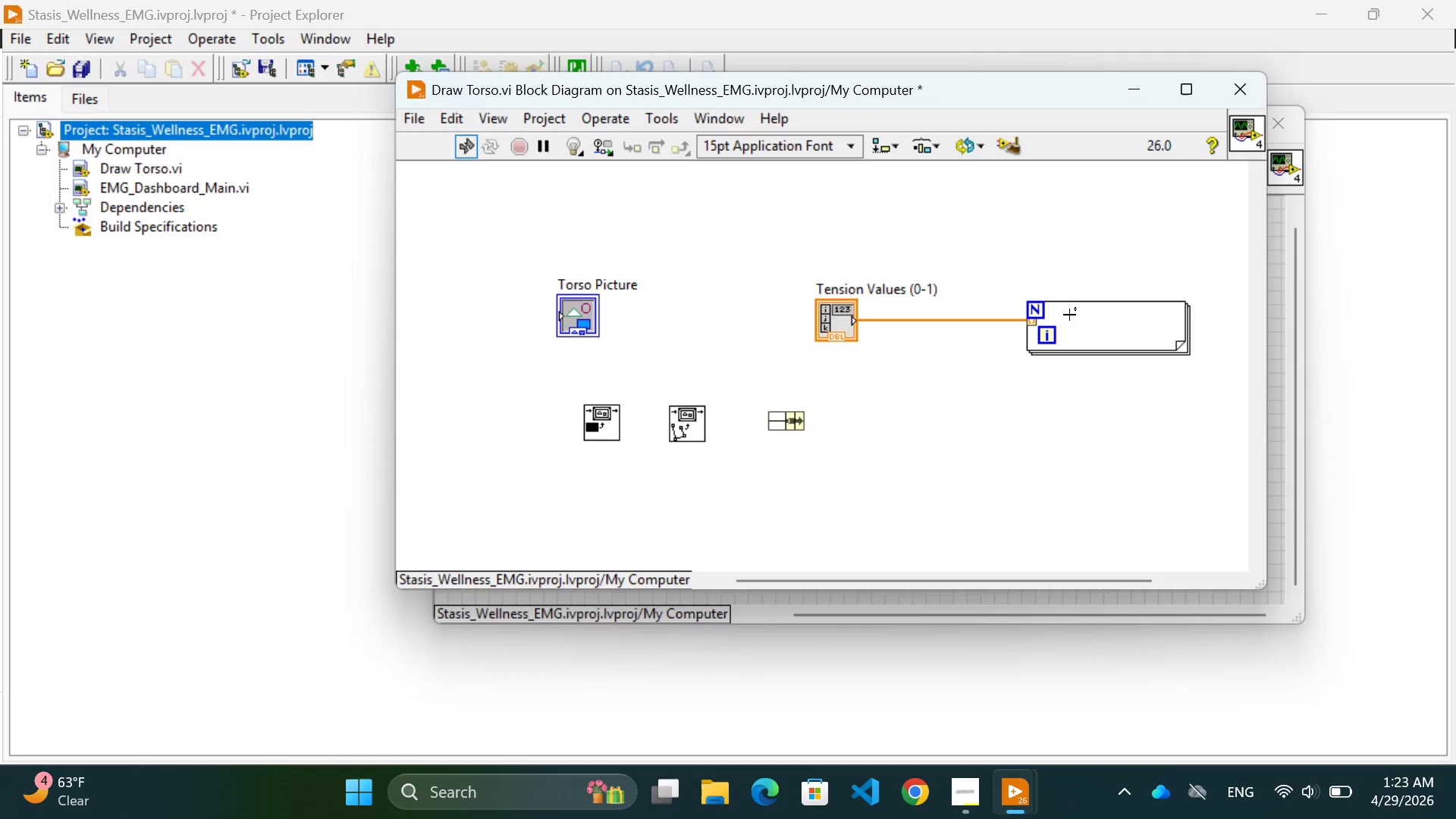 
double_click([1072, 317])
 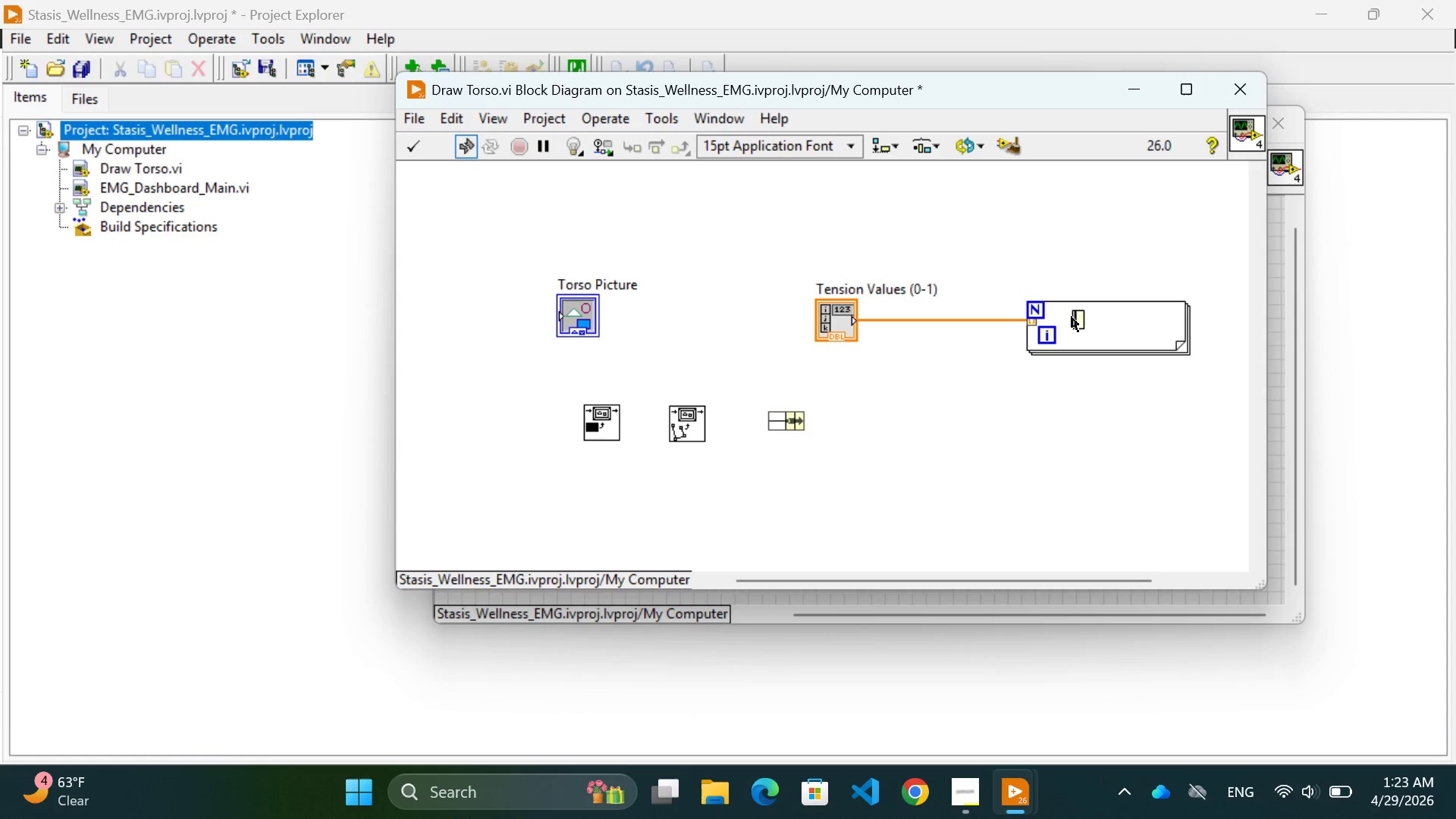 
triple_click([1072, 317])
 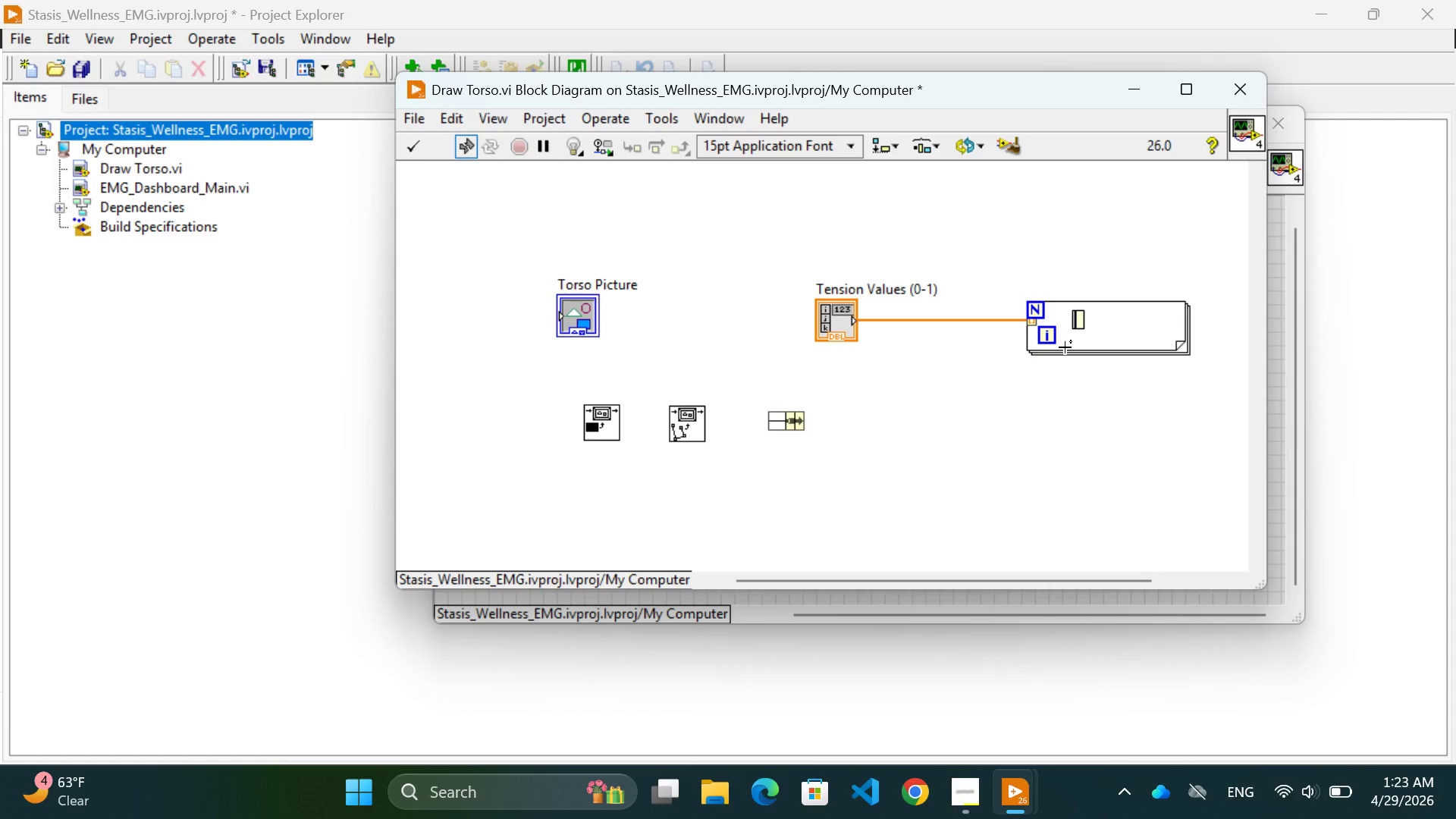 
wait(8.77)
 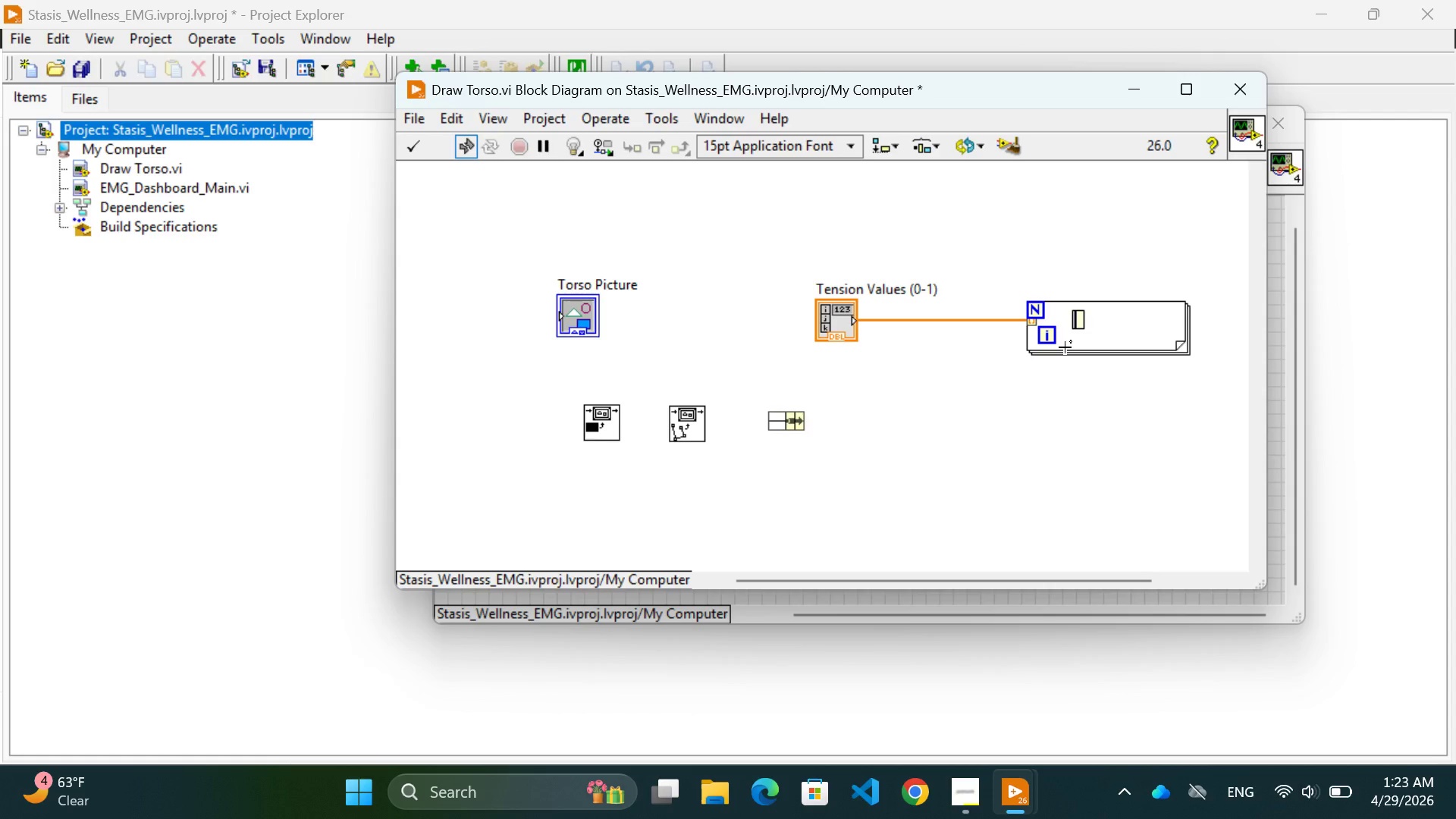 
type(If T <)
 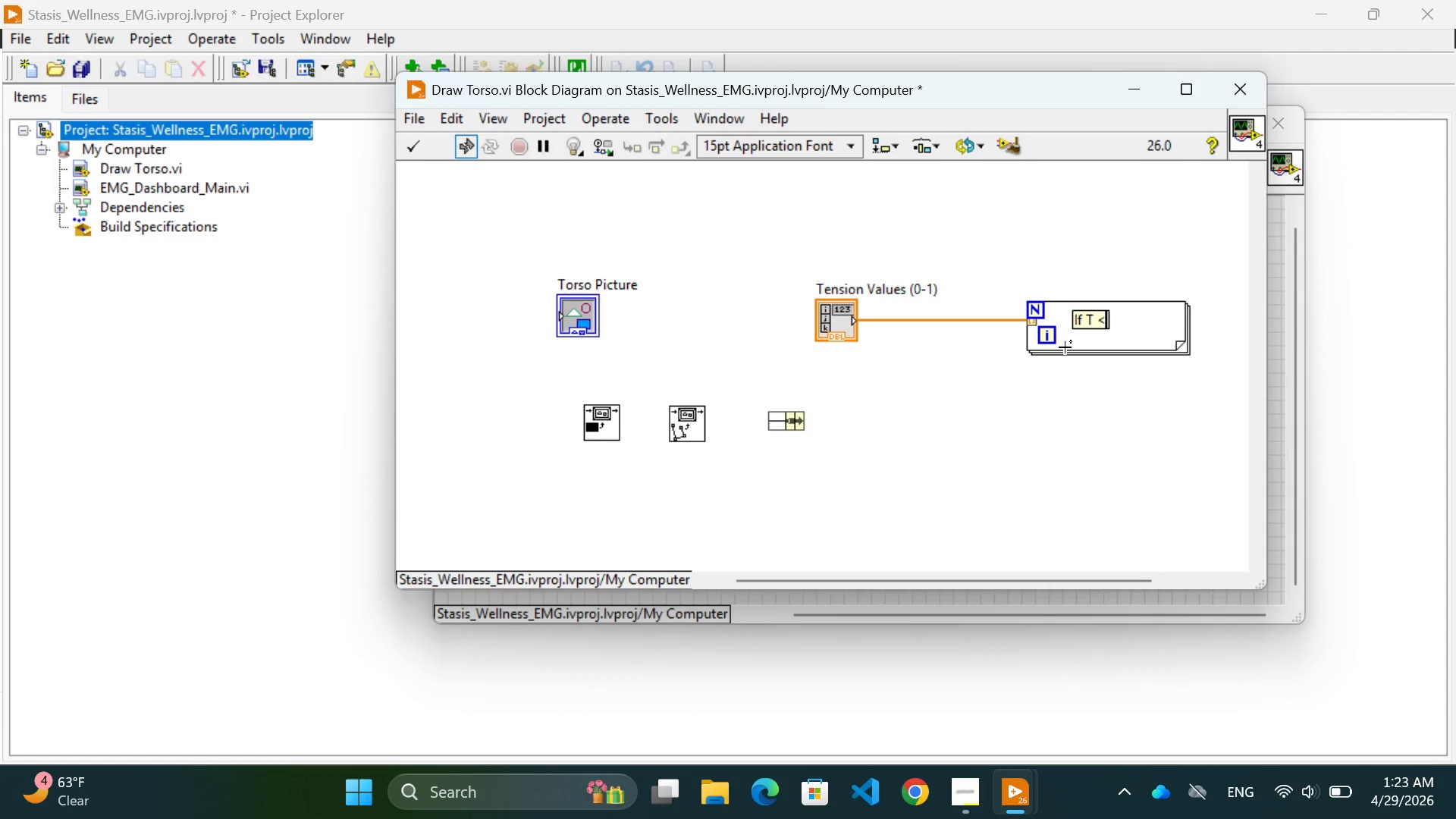 
key(Minus)
 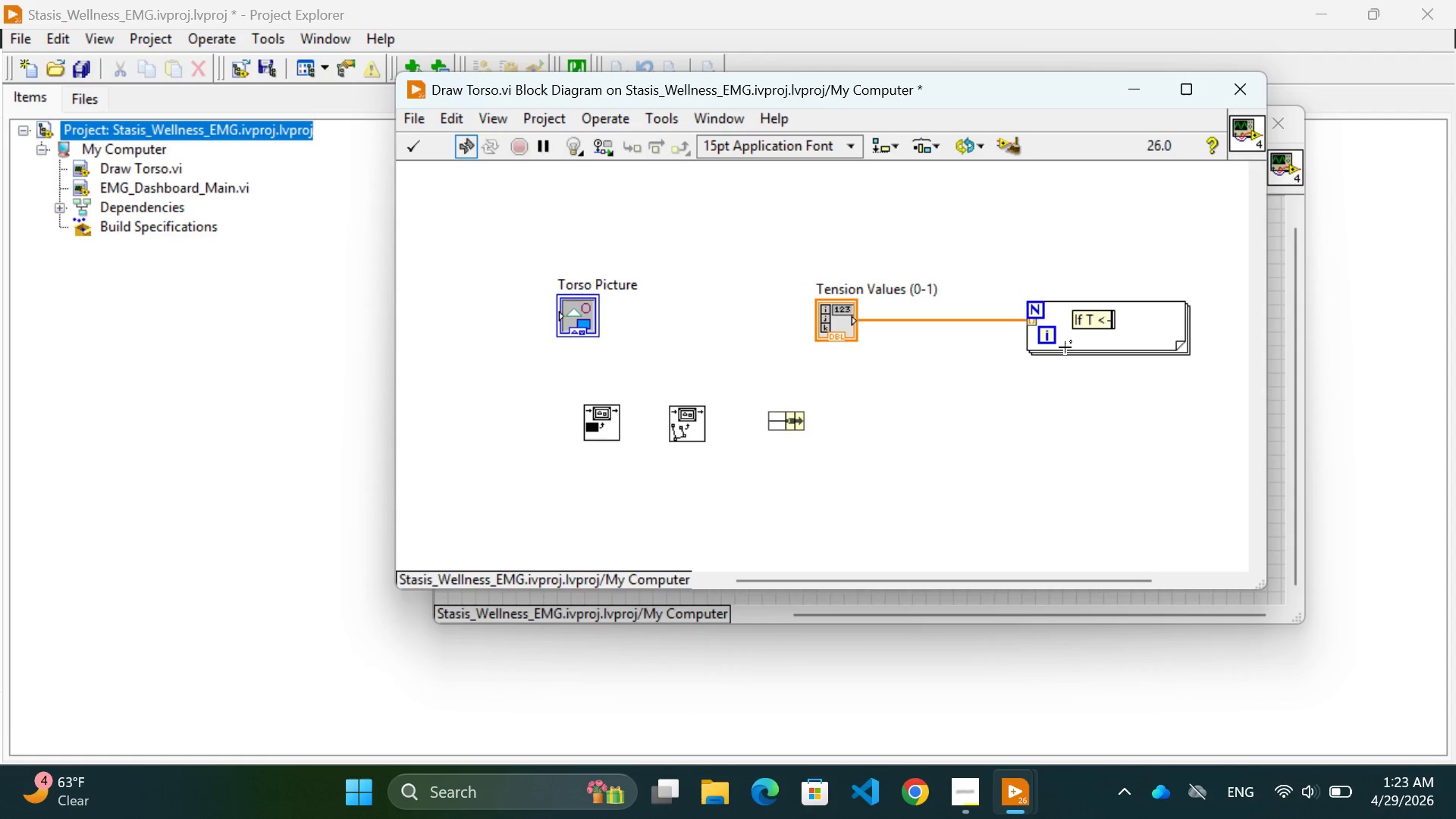 
key(Backspace)
 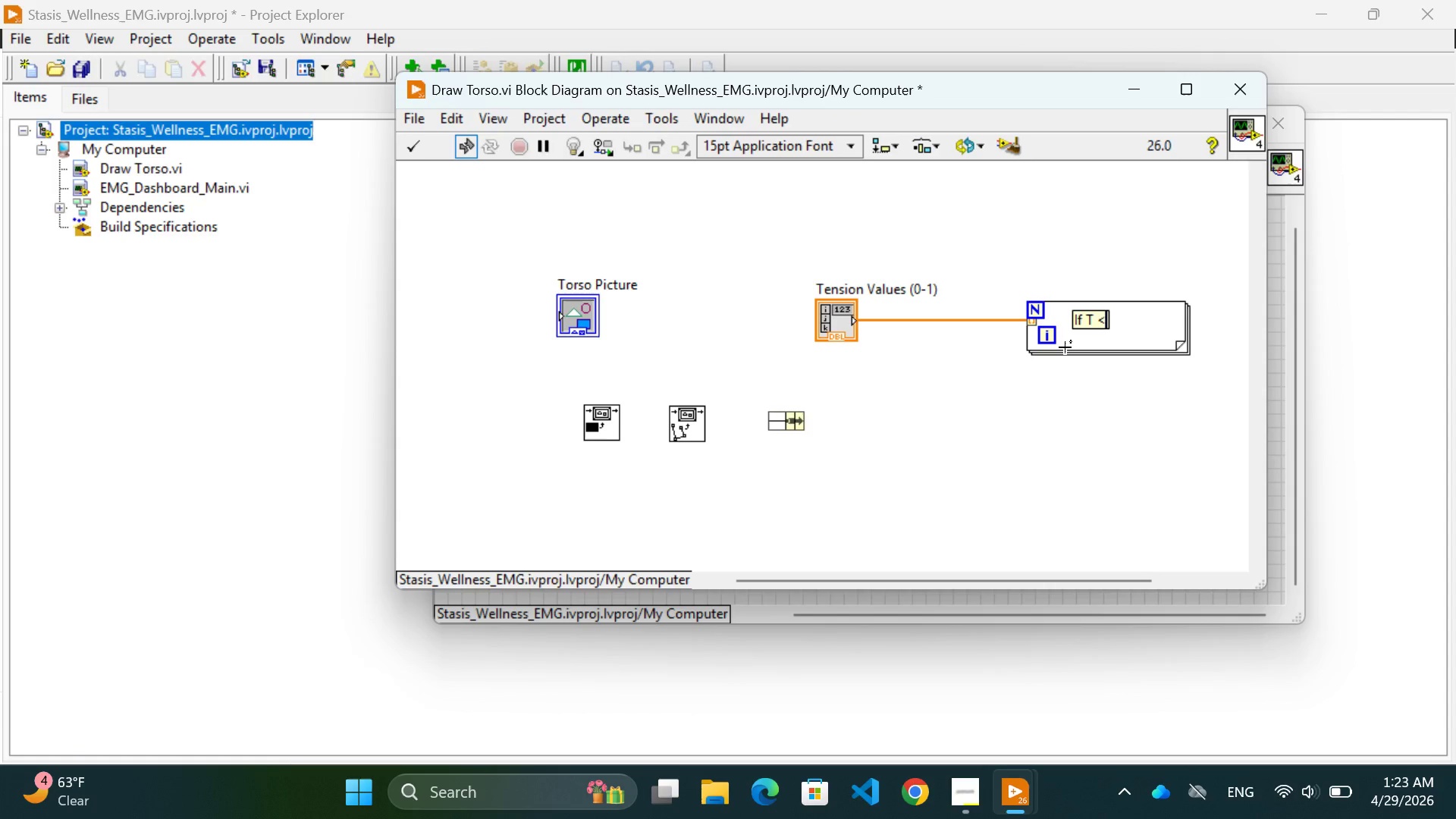 
wait(5.06)
 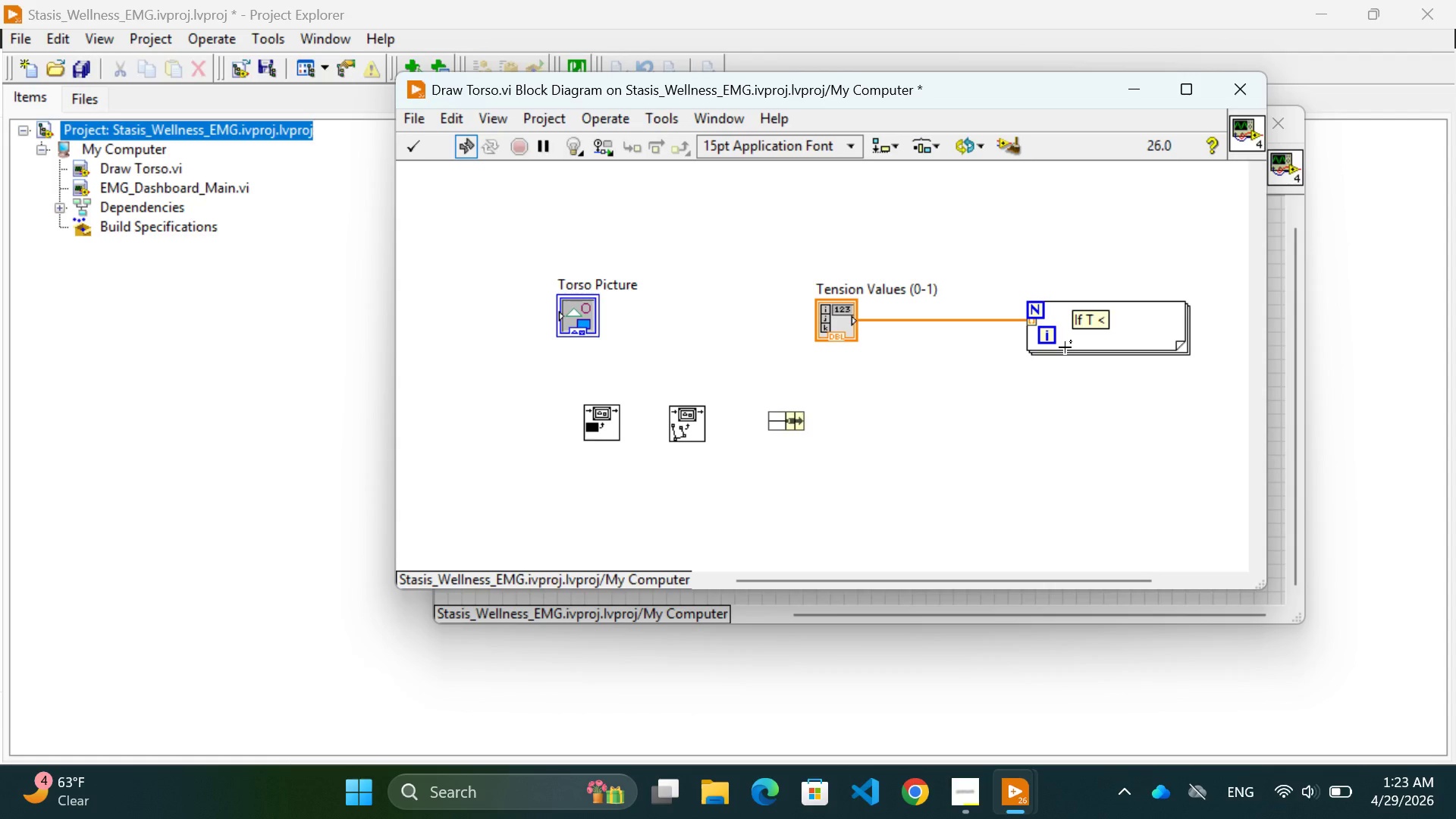 
key(Equal)
 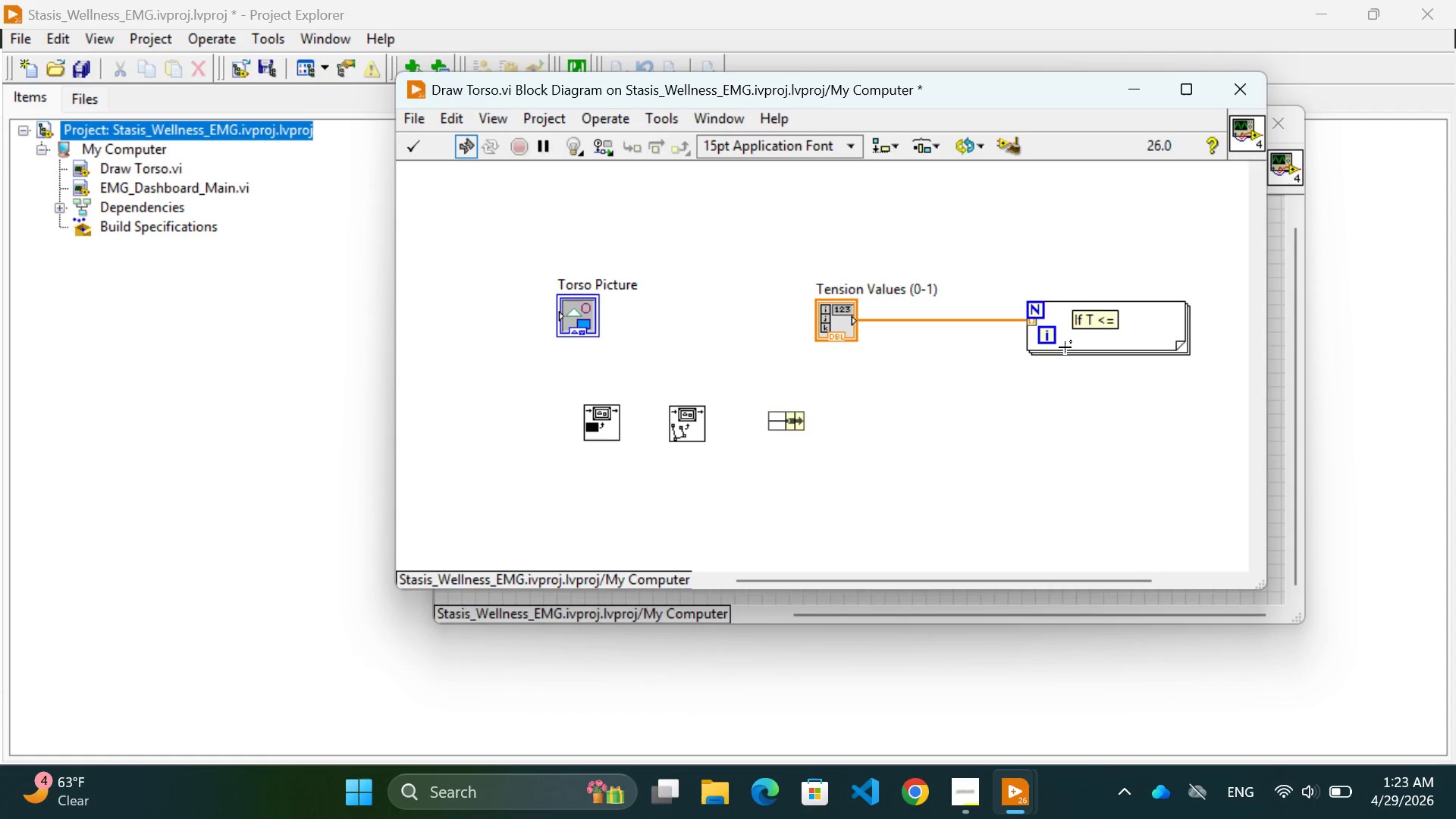 
wait(5.81)
 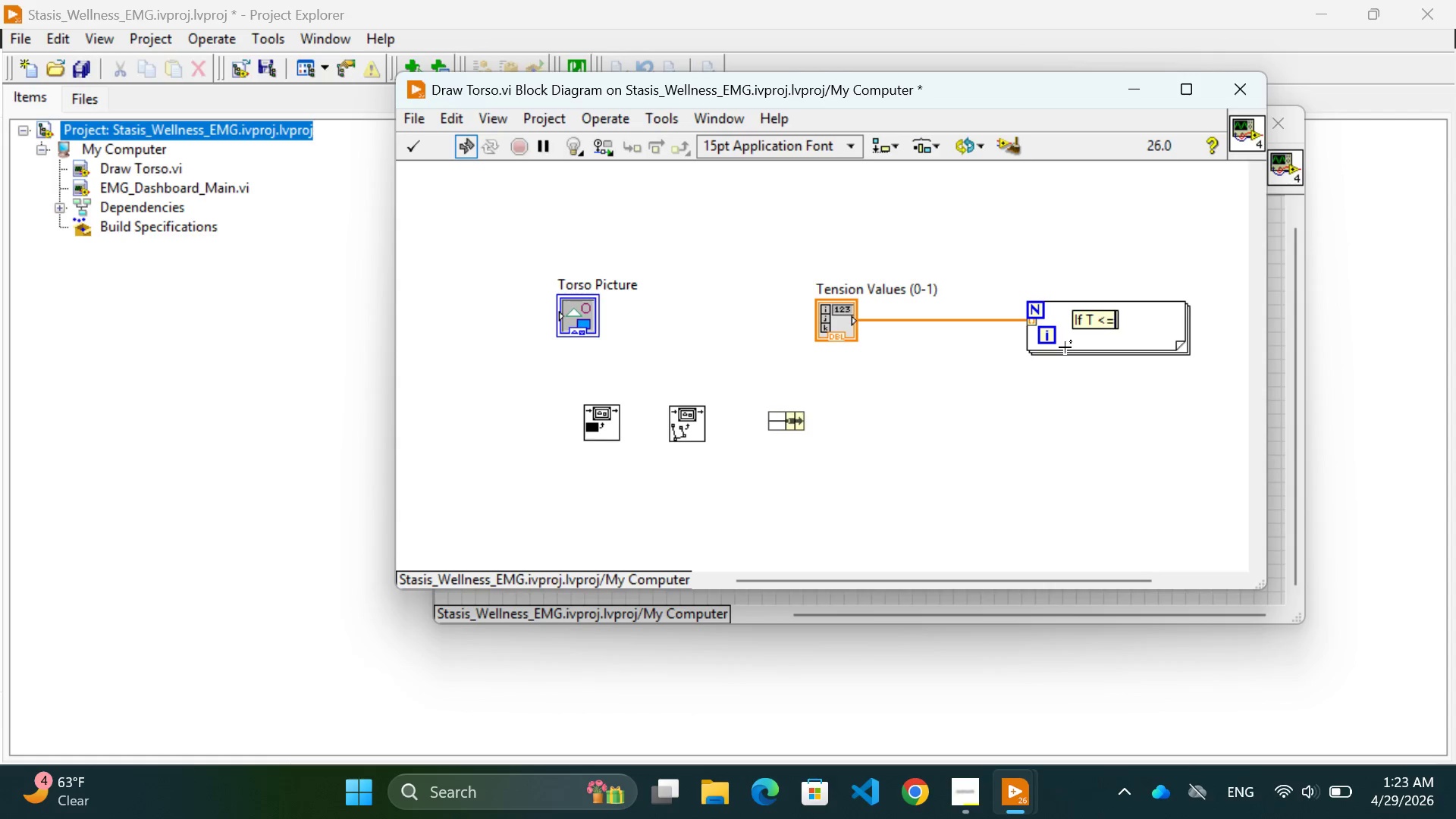 
key(Backspace)
 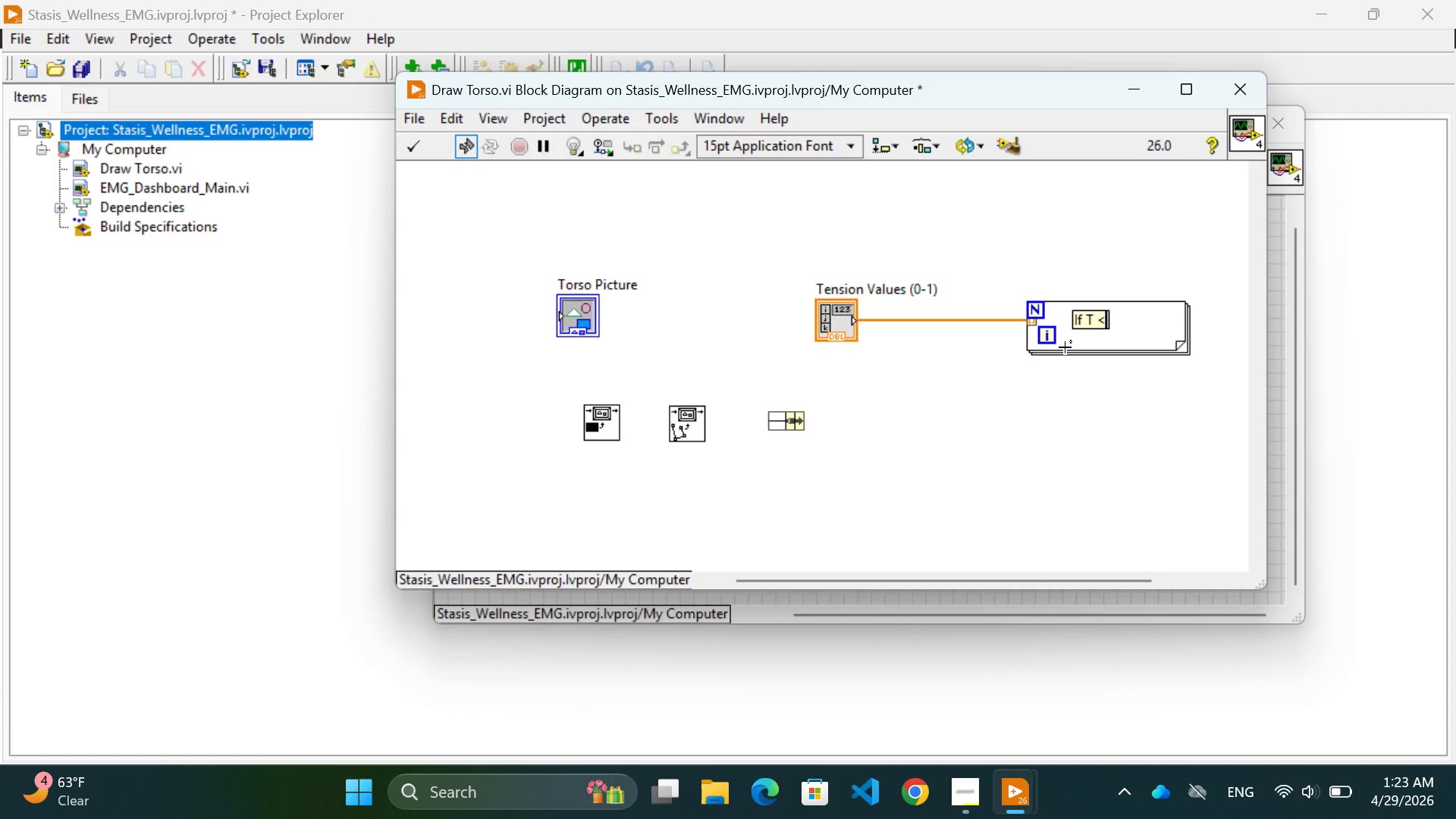 
key(Backspace)
 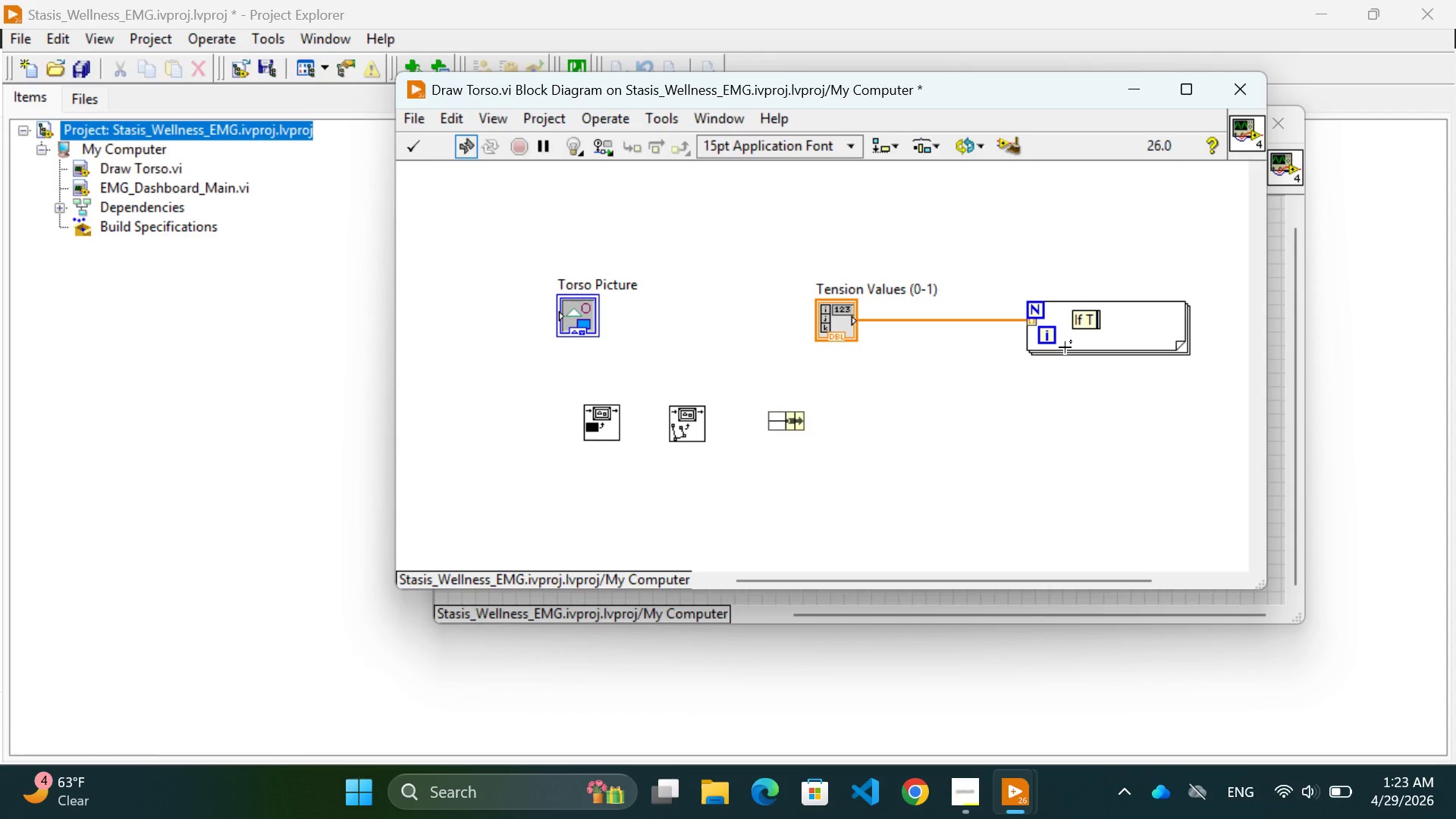 
key(Shift+Comma)
 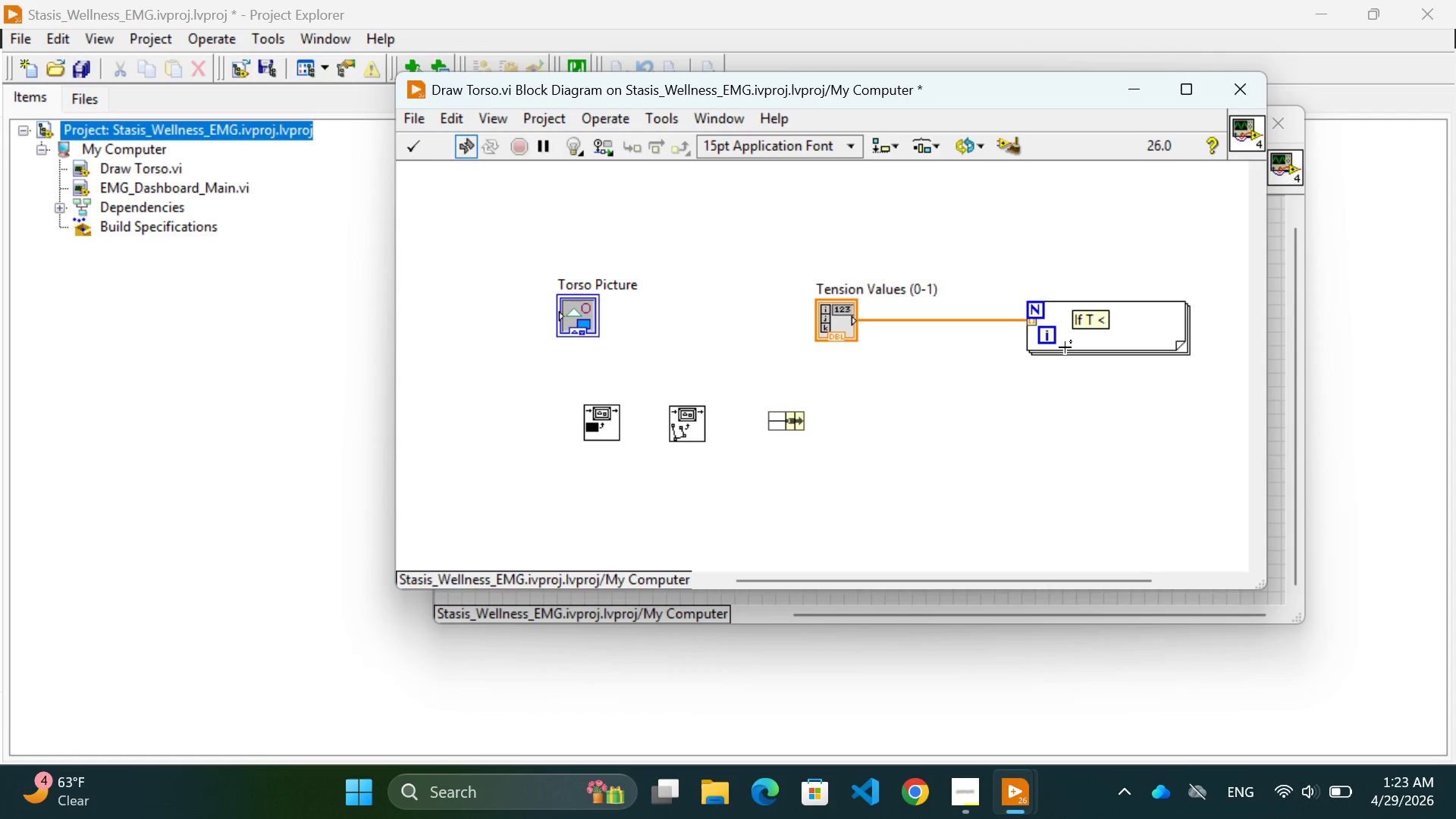 
key(Enter)
 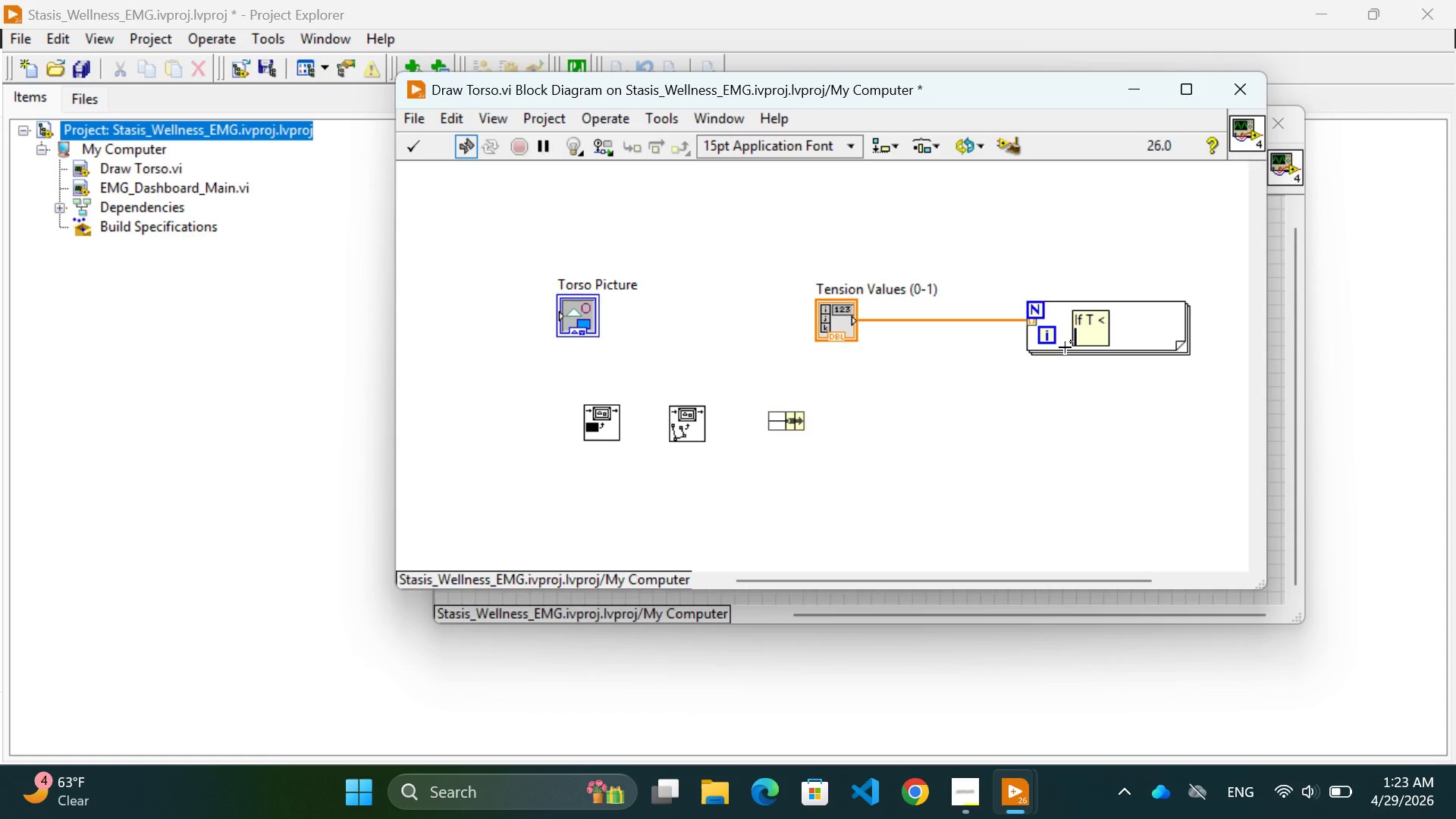 
key(Backspace)
 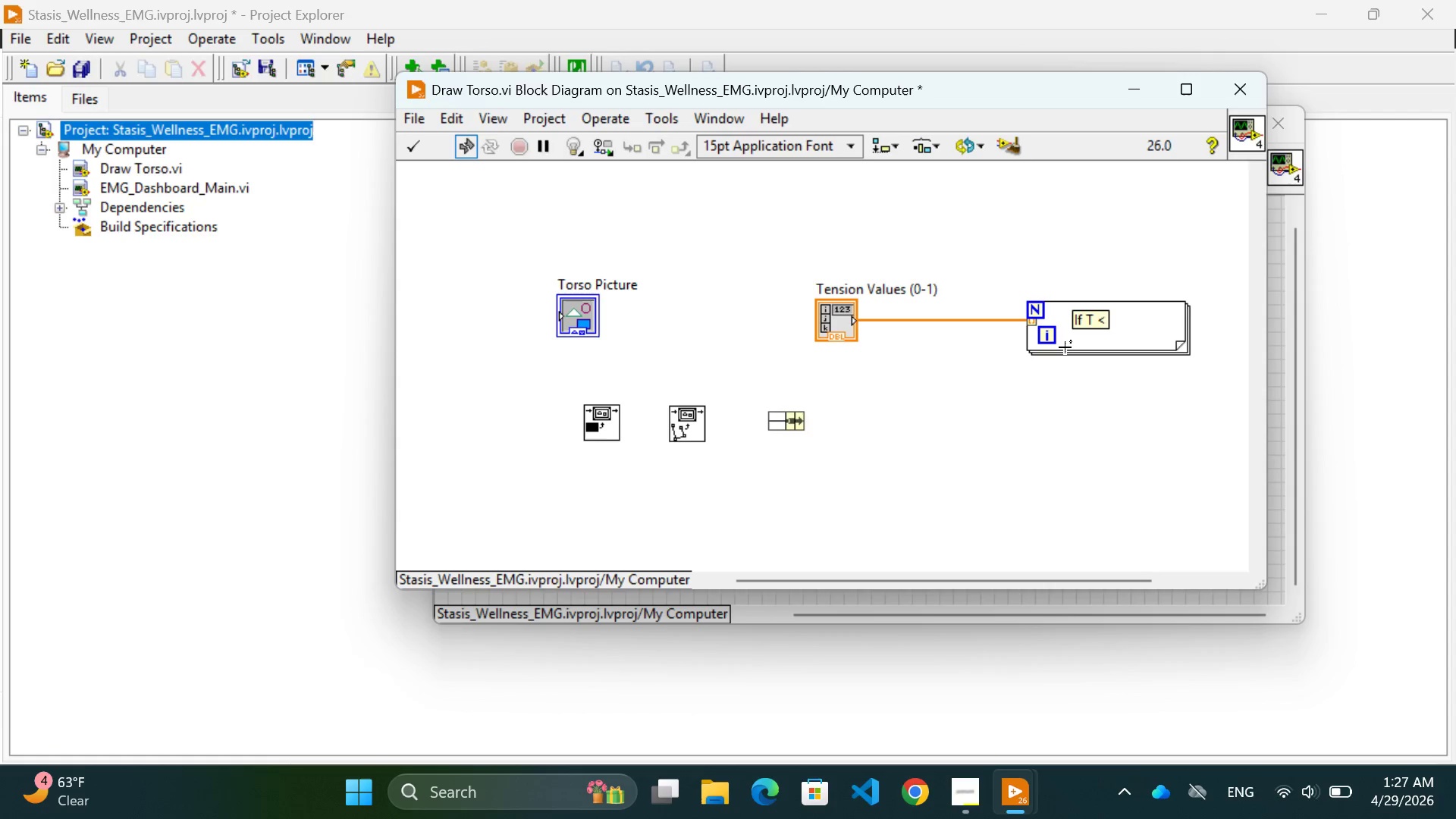 
wait(264.56)
 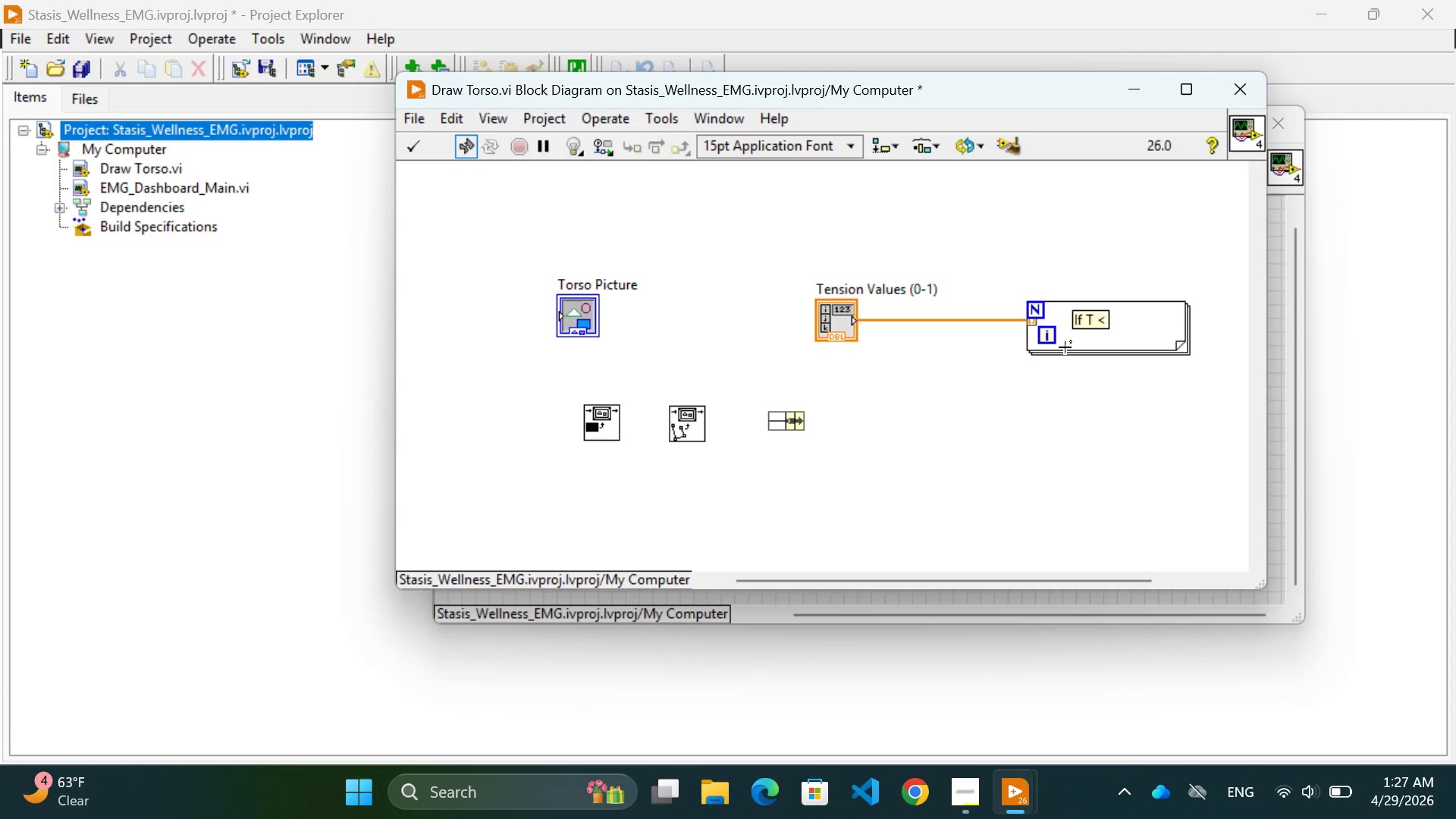 
key(Equal)
 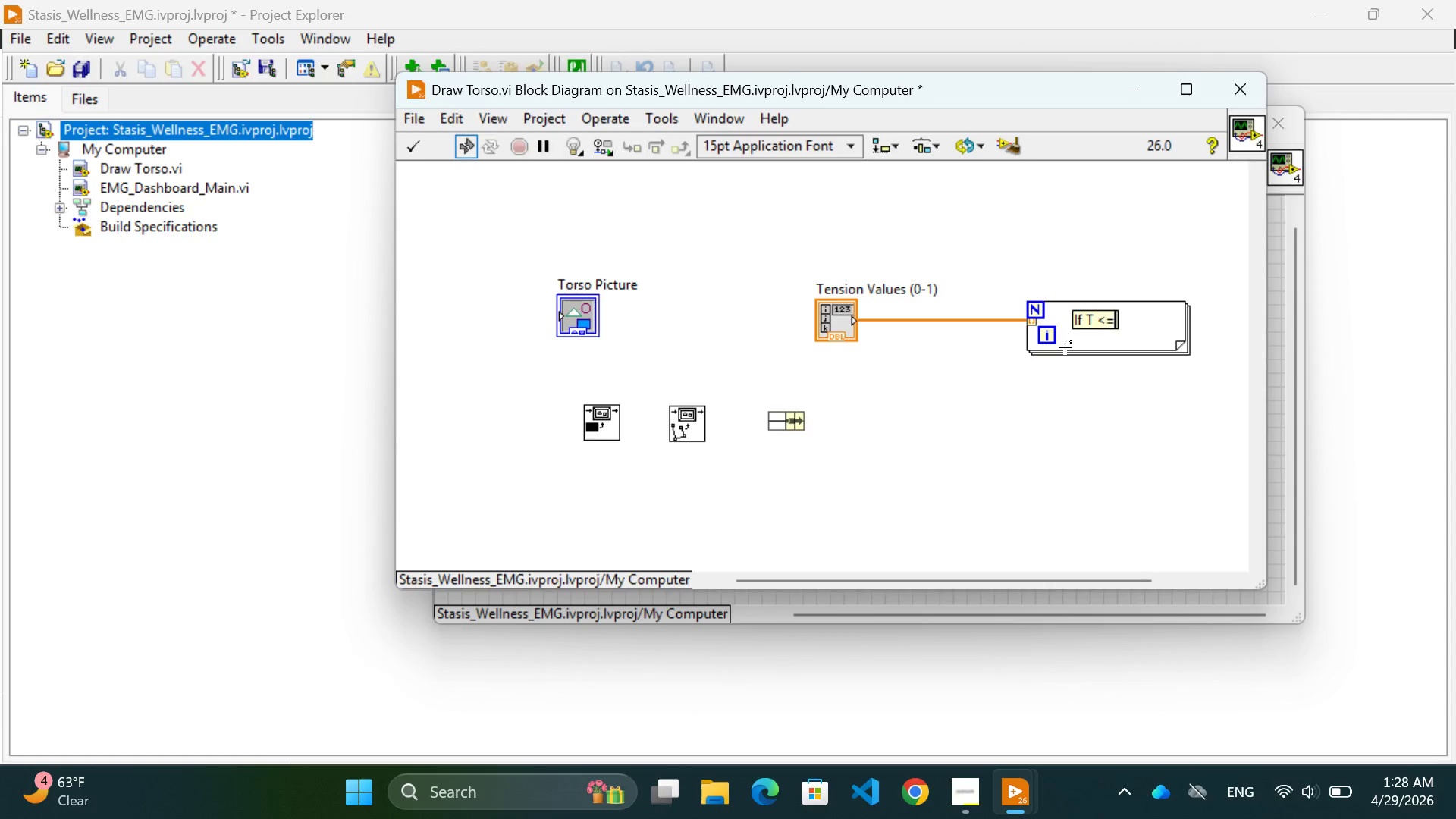 
wait(10.47)
 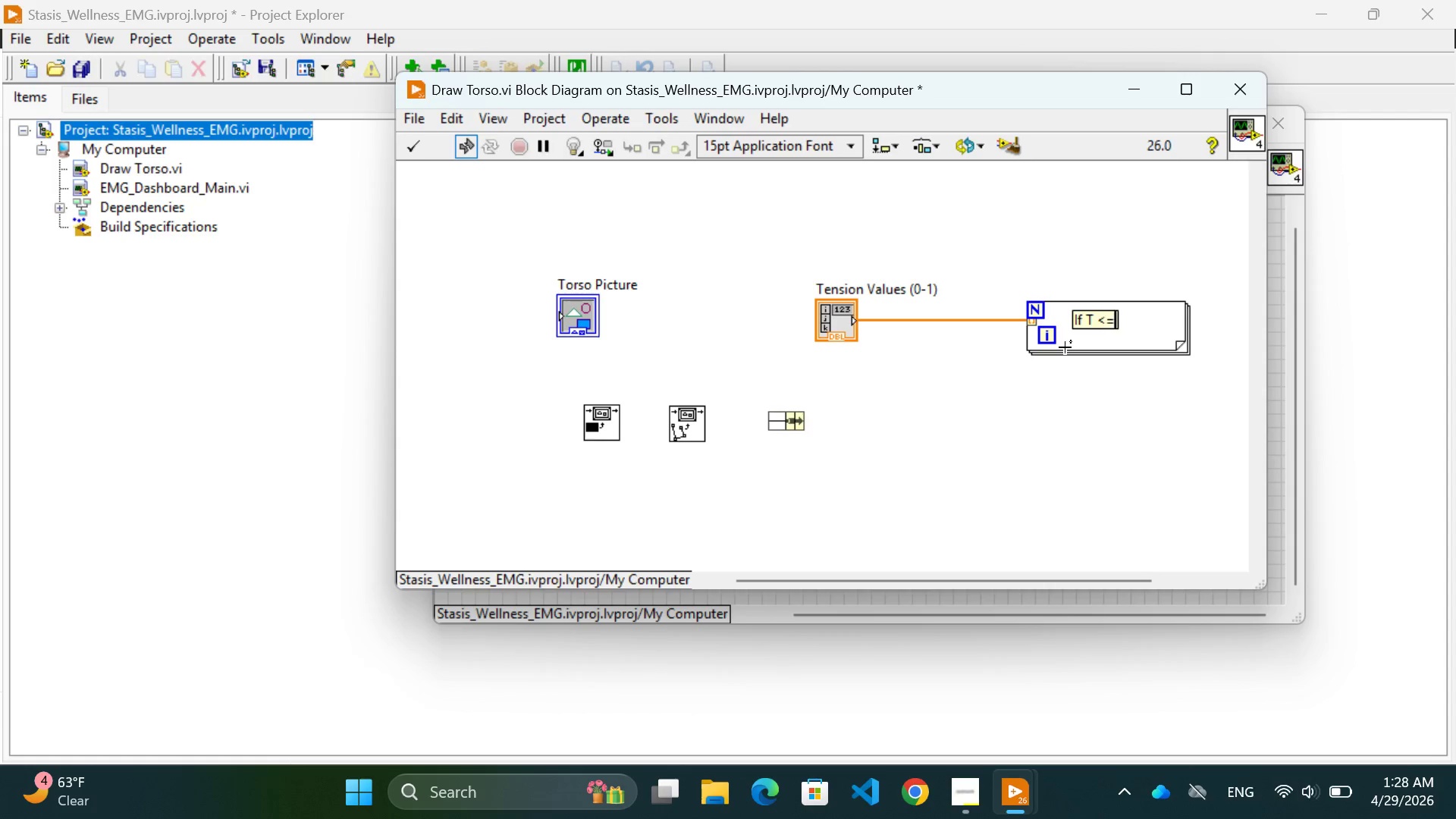 
key(Space)
 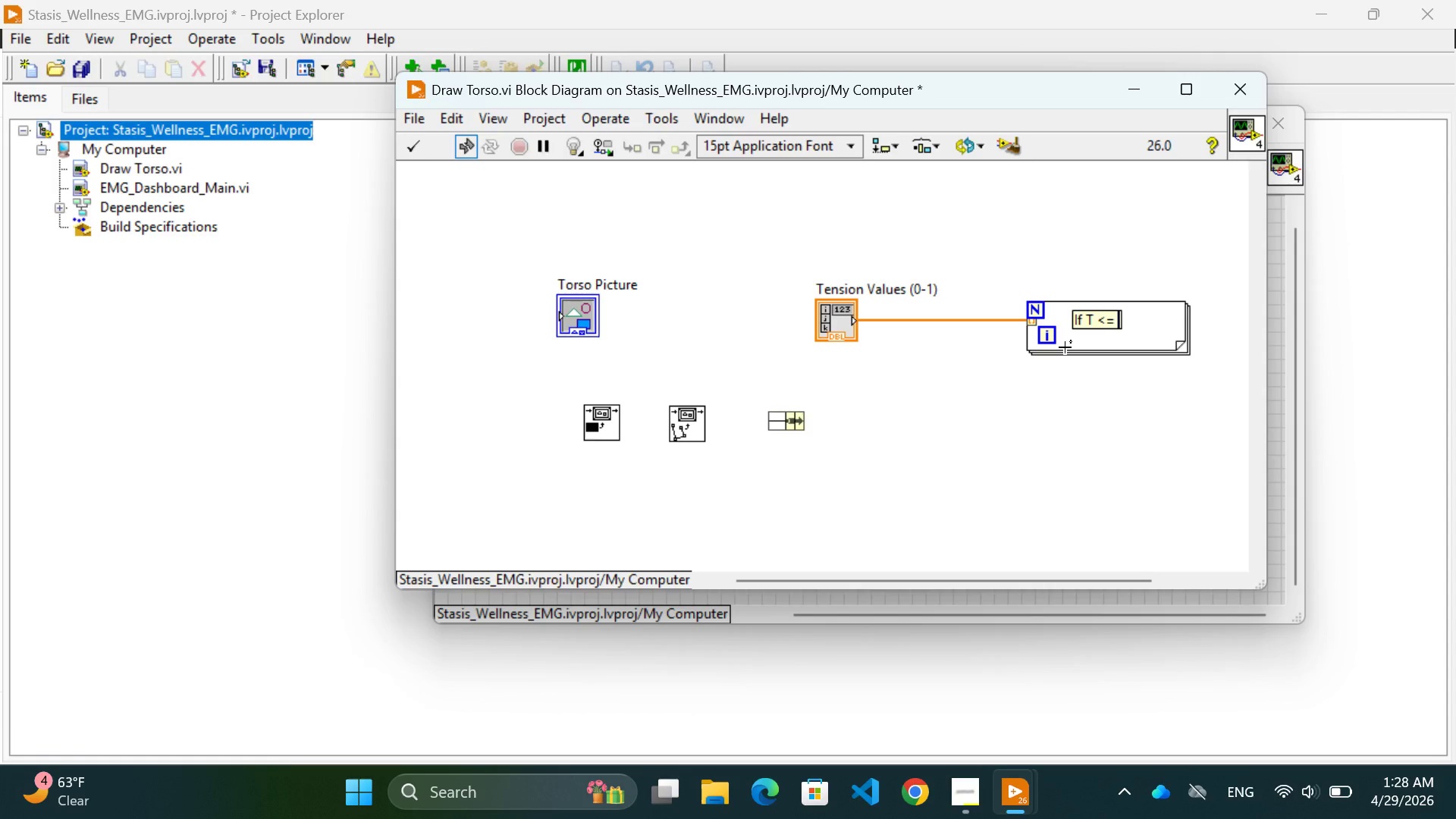 
key(0)
 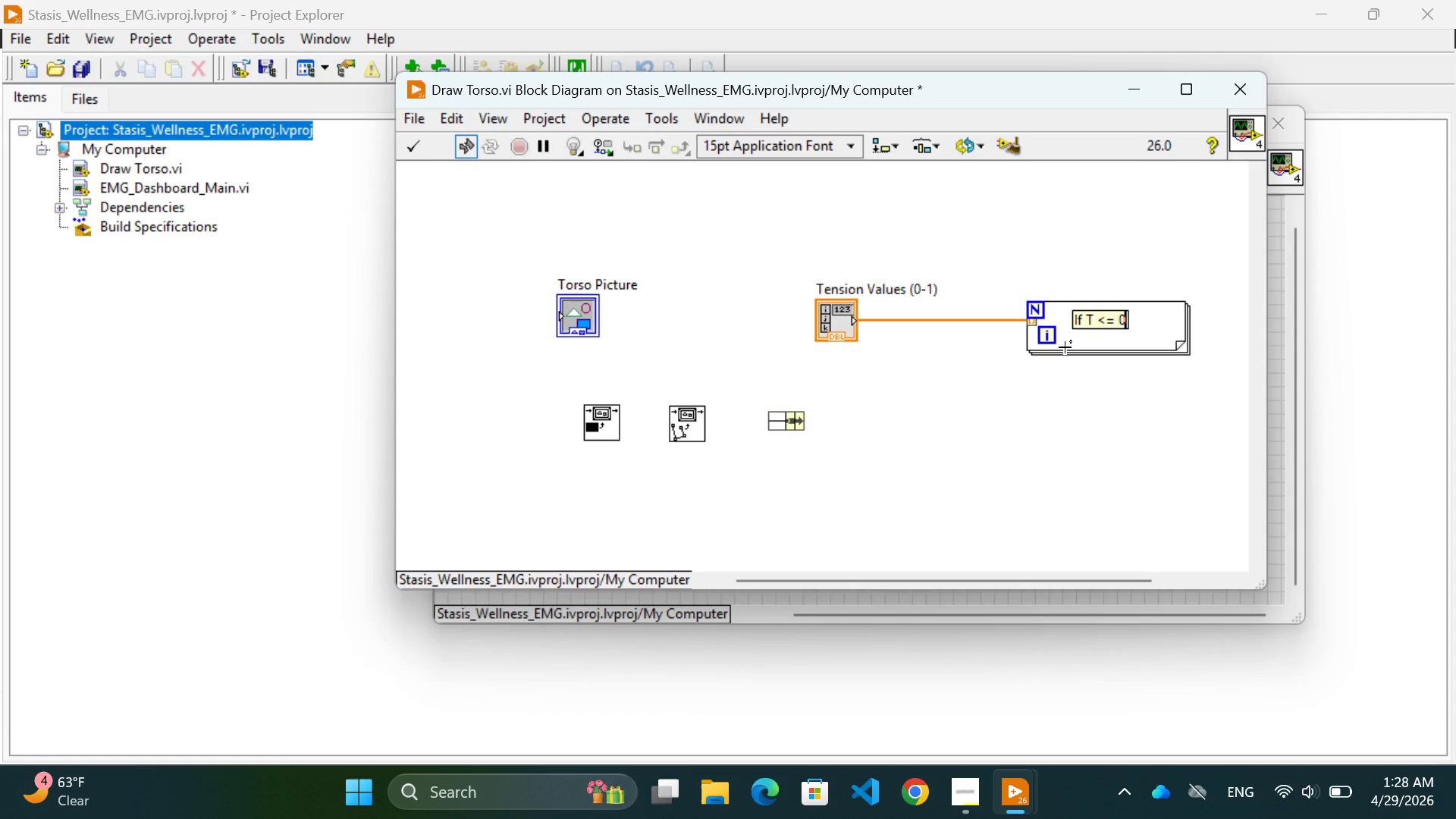 
key(Period)
 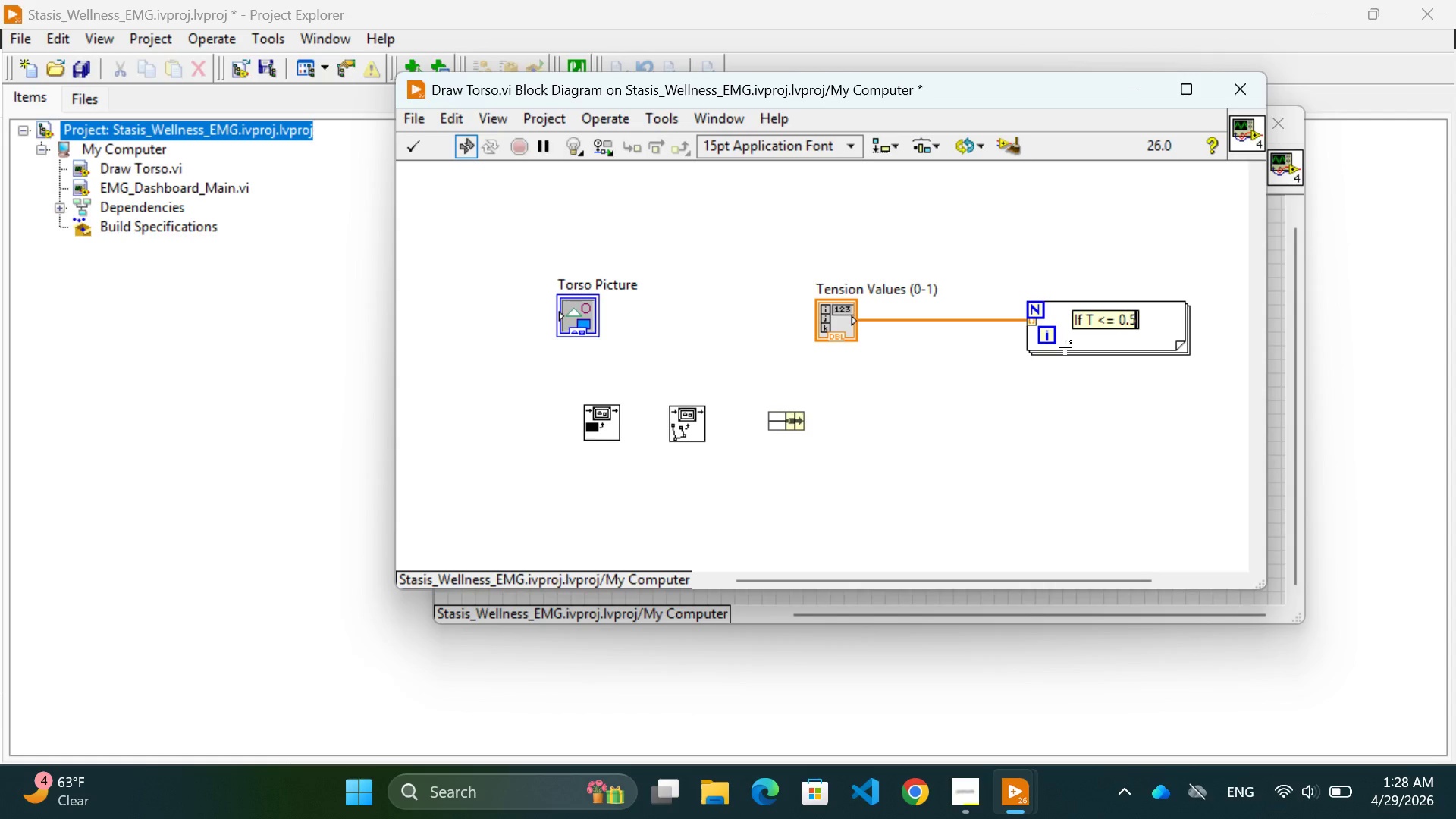 
key(5)
 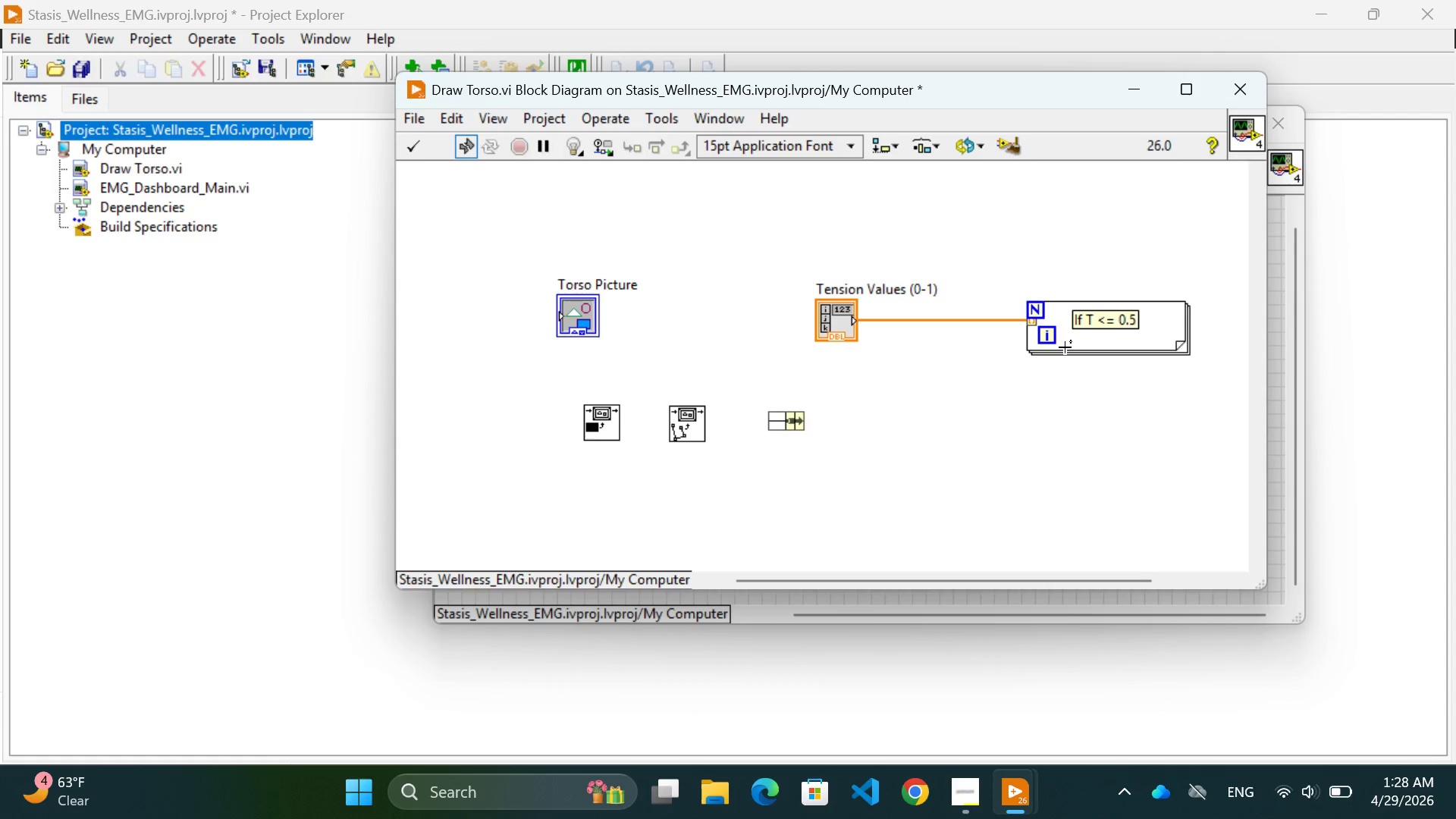 
type(: Red = T)
 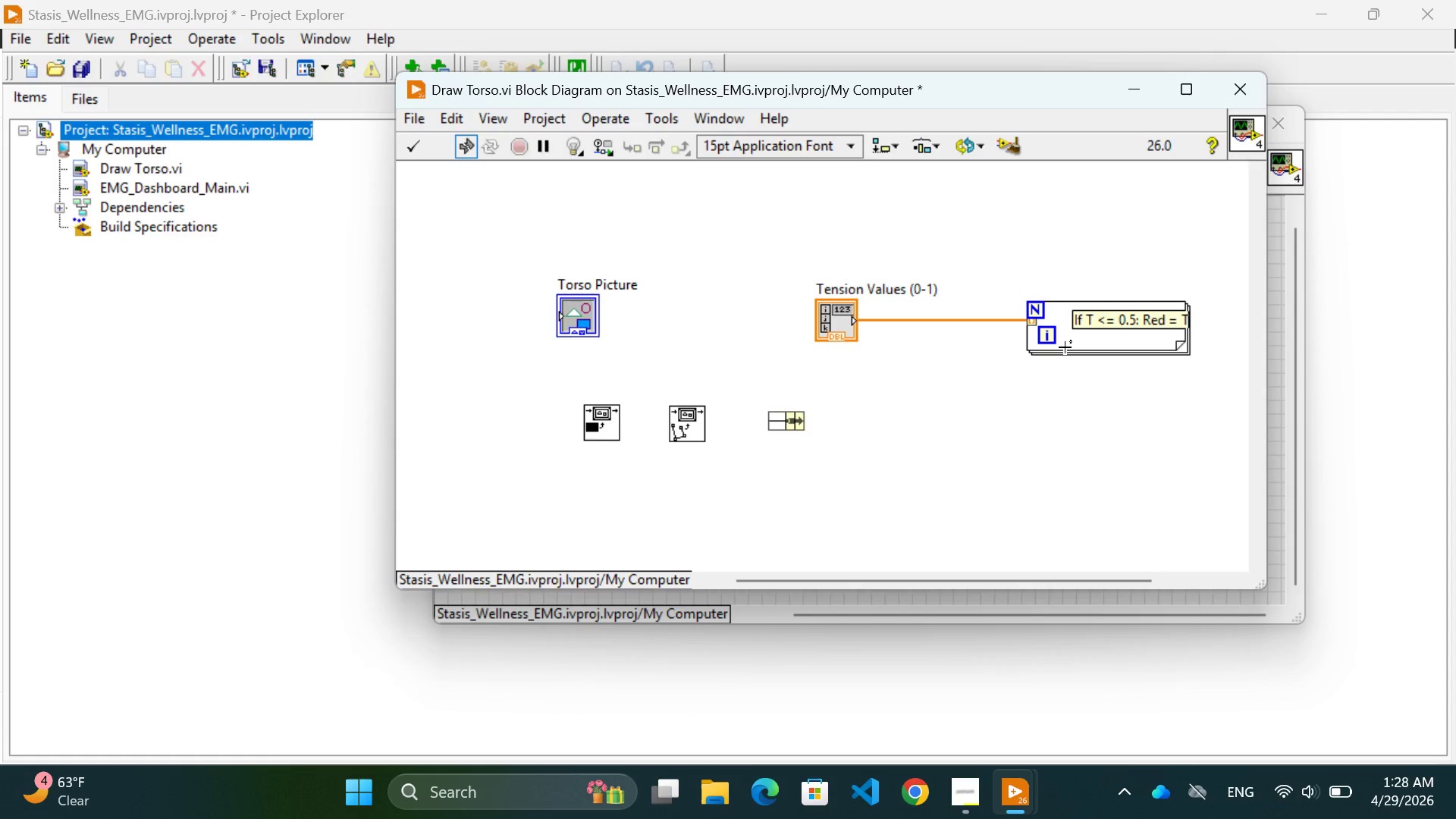 
scroll: coordinate [1083, 419], scroll_direction: down, amount: 3.0
 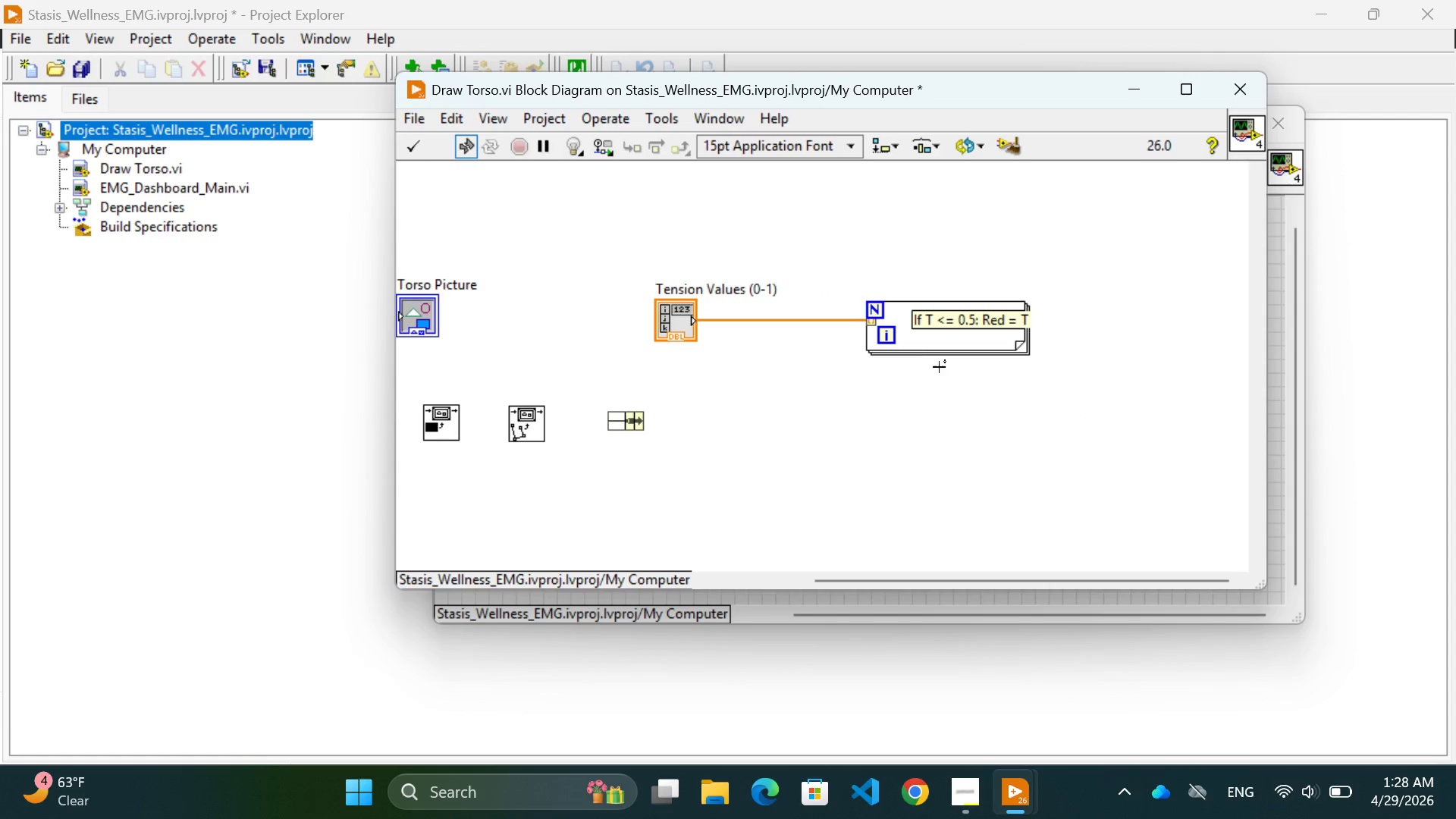 
left_click([922, 348])
 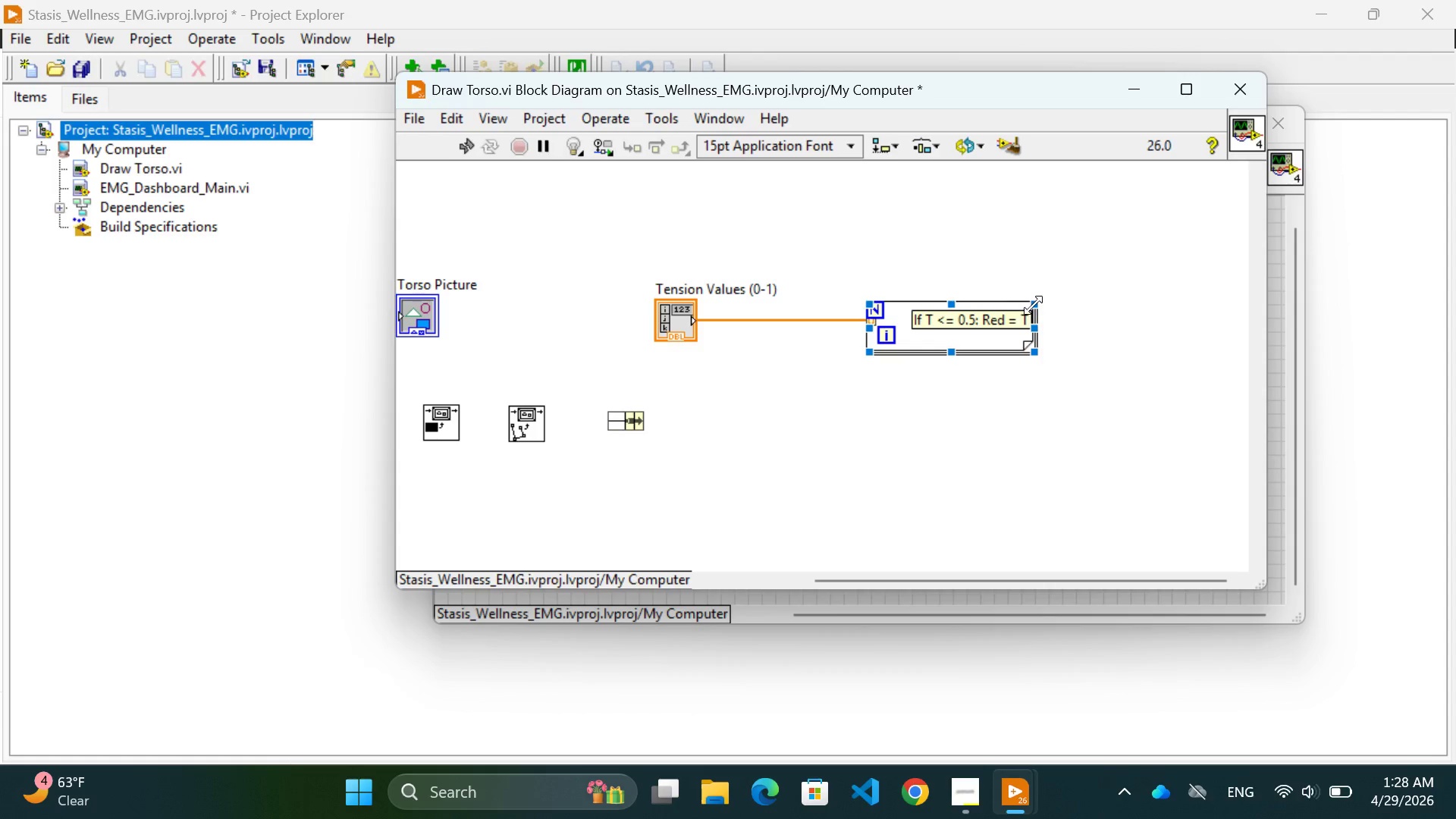 
left_click_drag(start_coordinate=[1033, 305], to_coordinate=[1188, 301])
 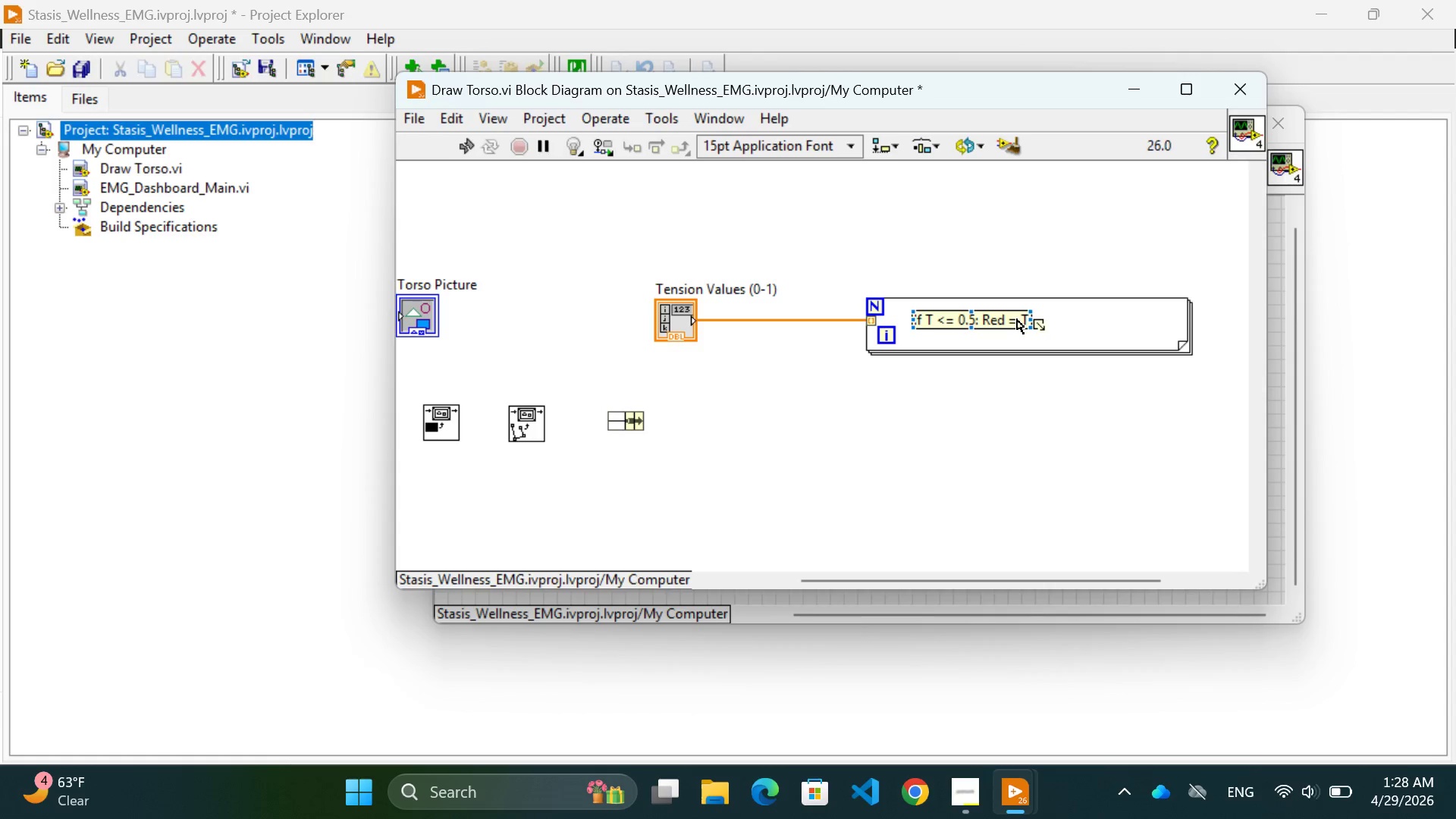 
double_click([1017, 319])
 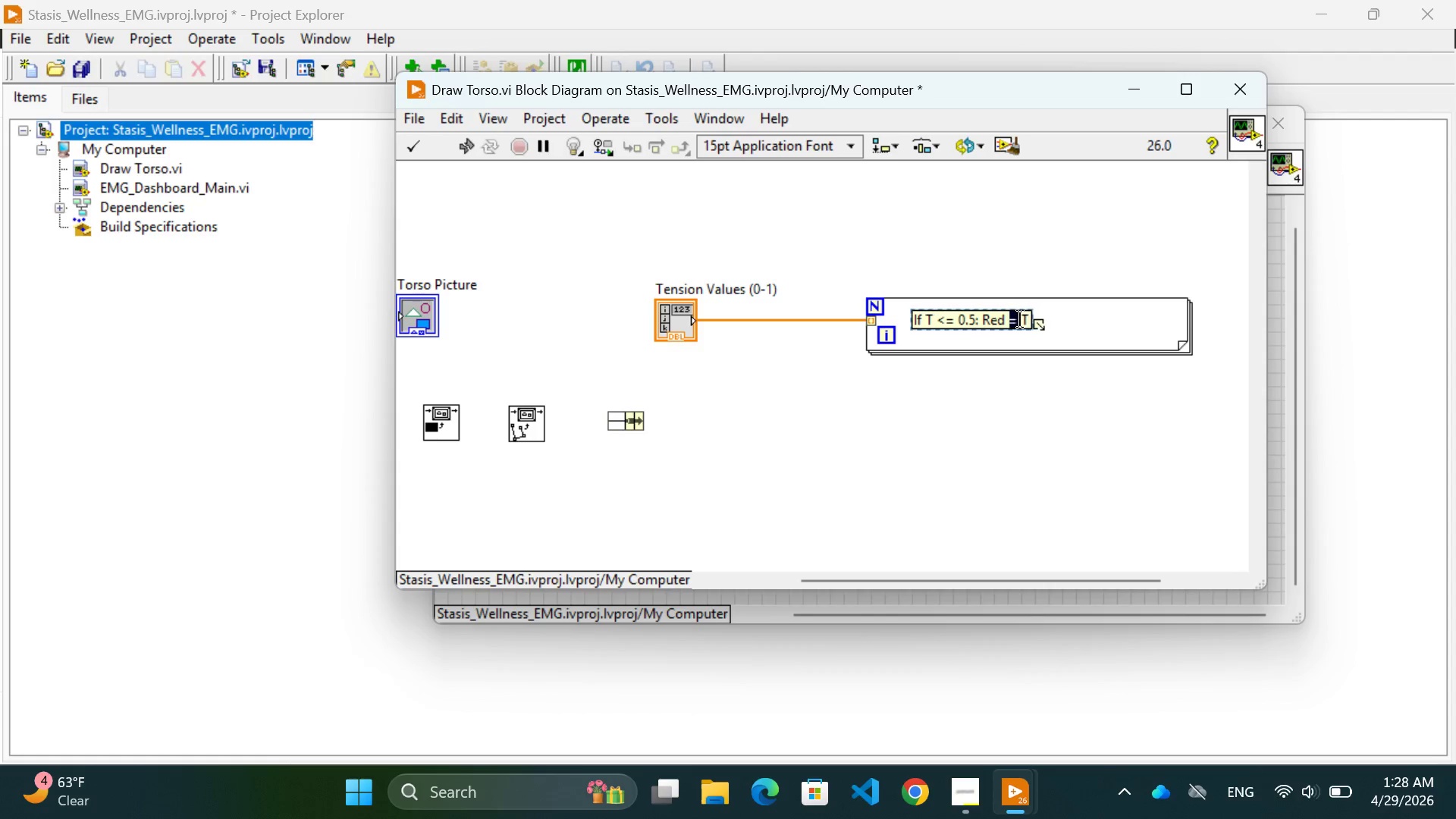 
left_click([1024, 319])
 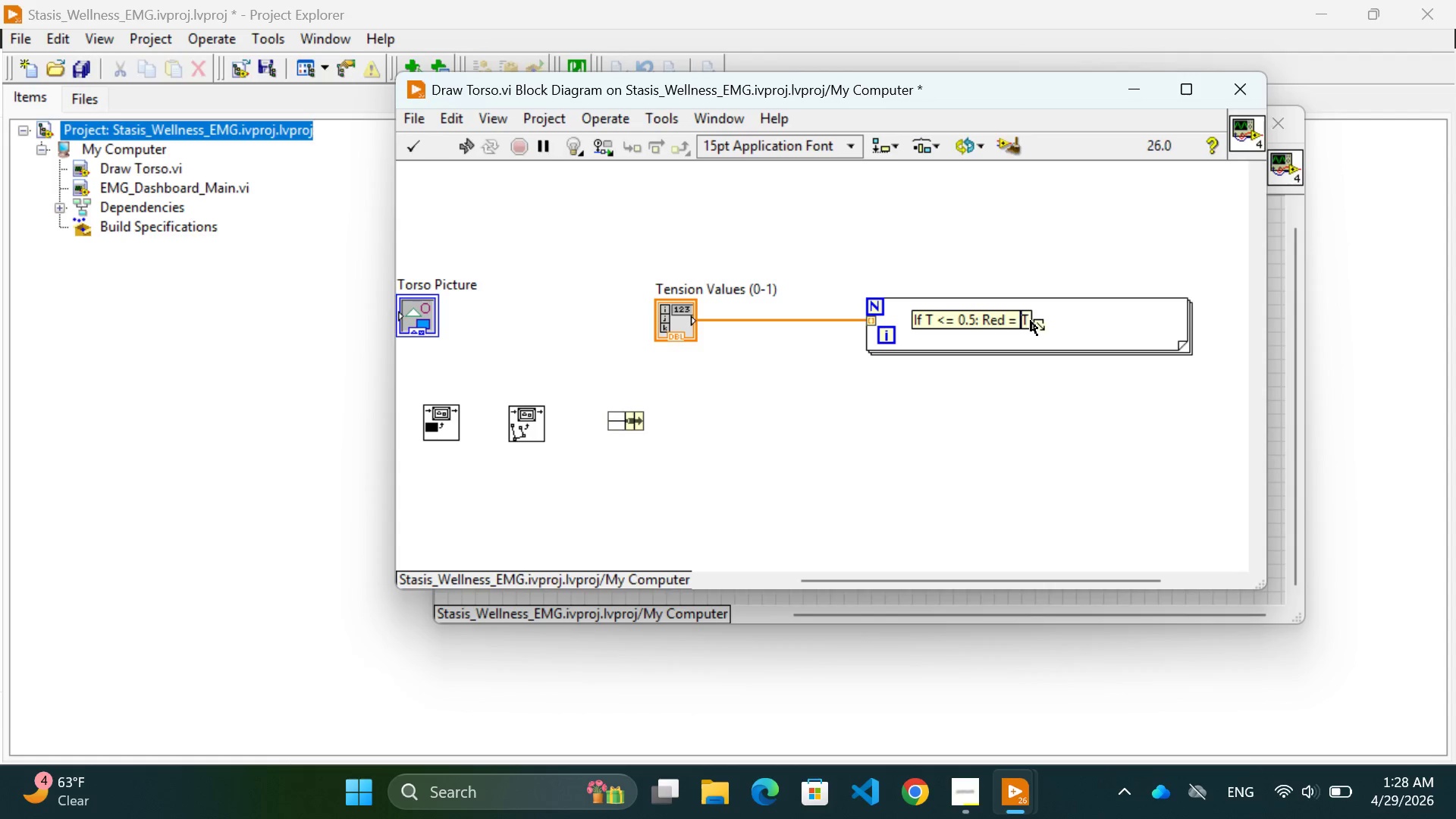 
left_click([1031, 321])
 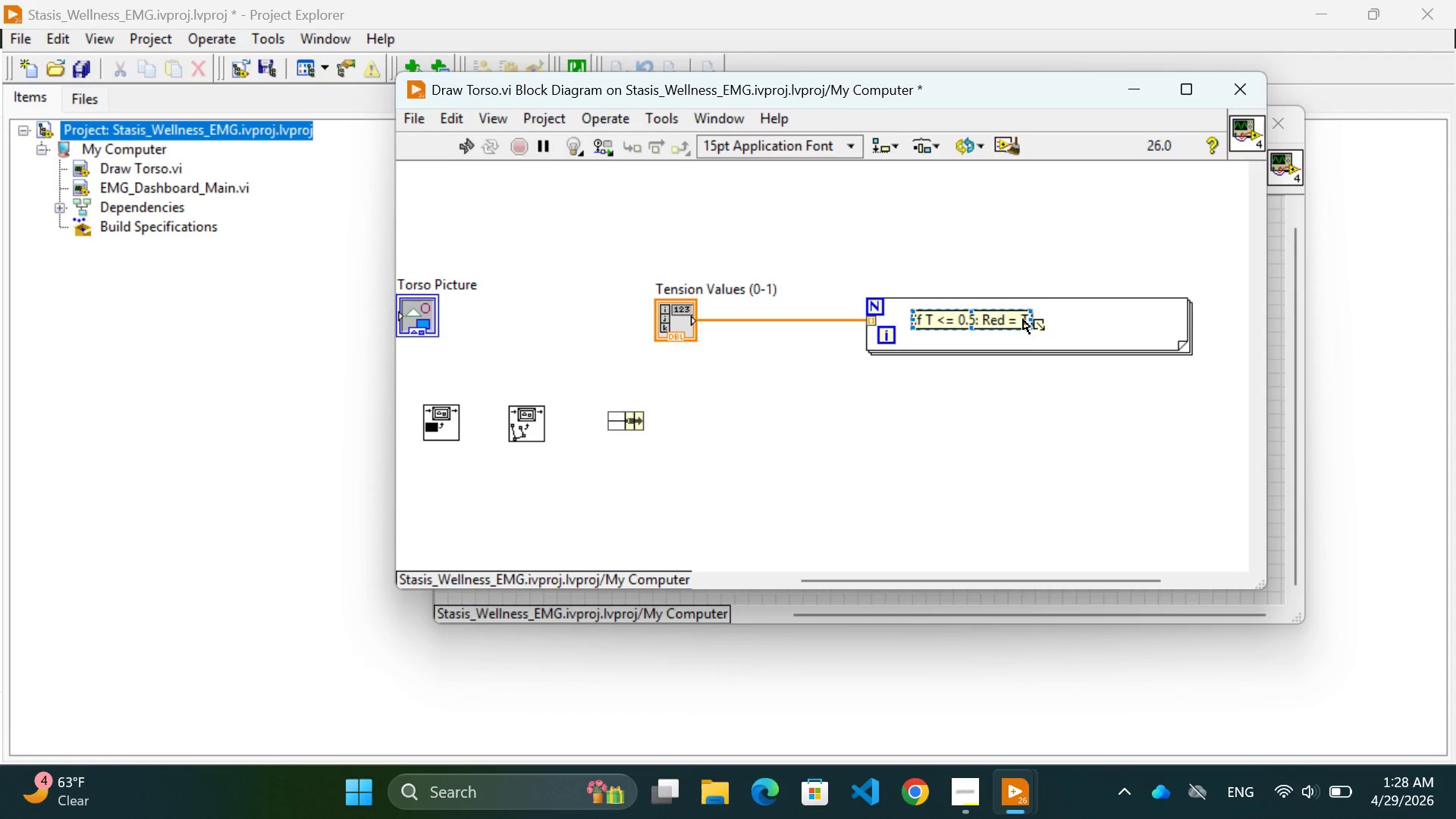 
double_click([1023, 319])
 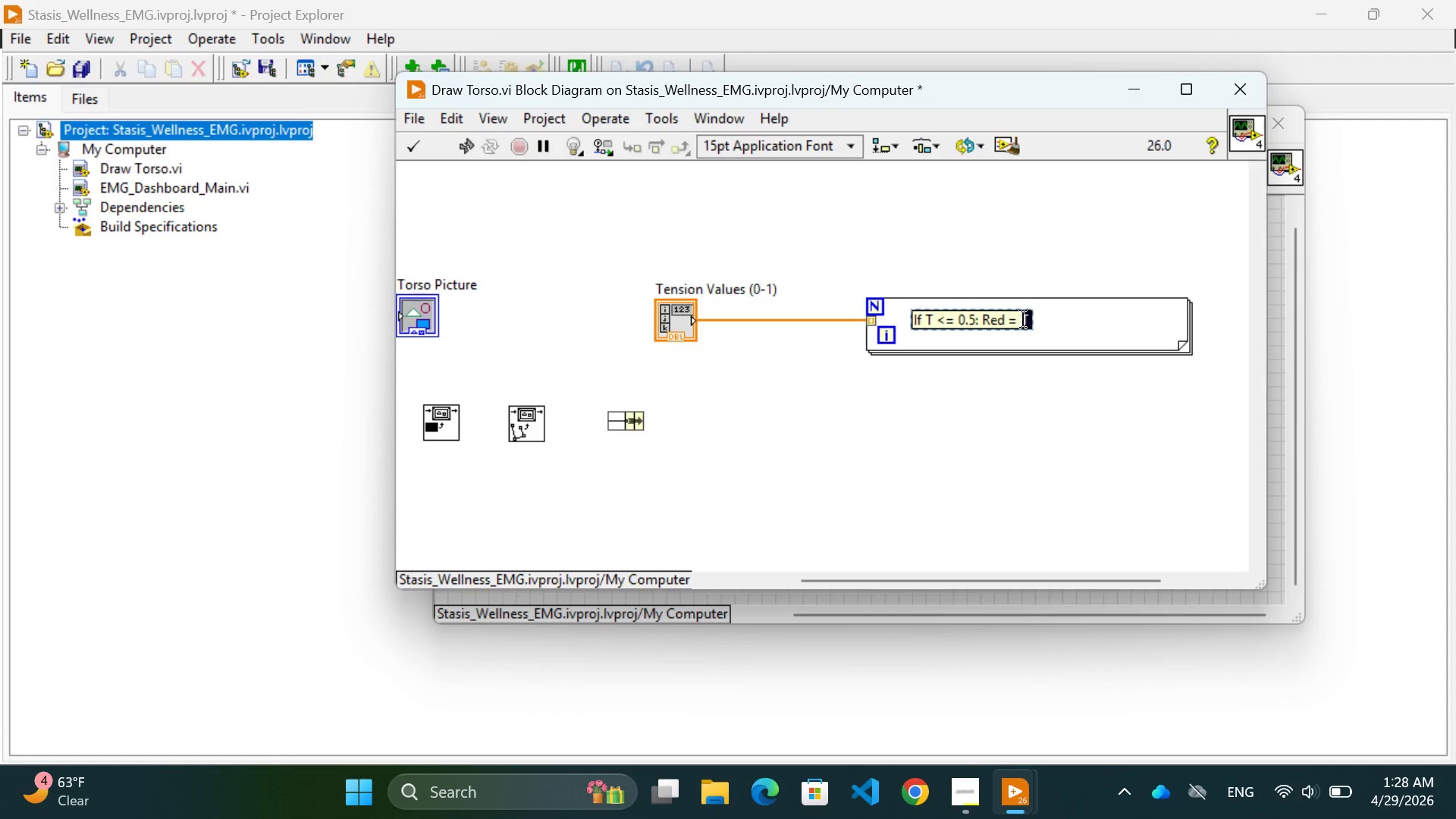 
left_click([1023, 319])
 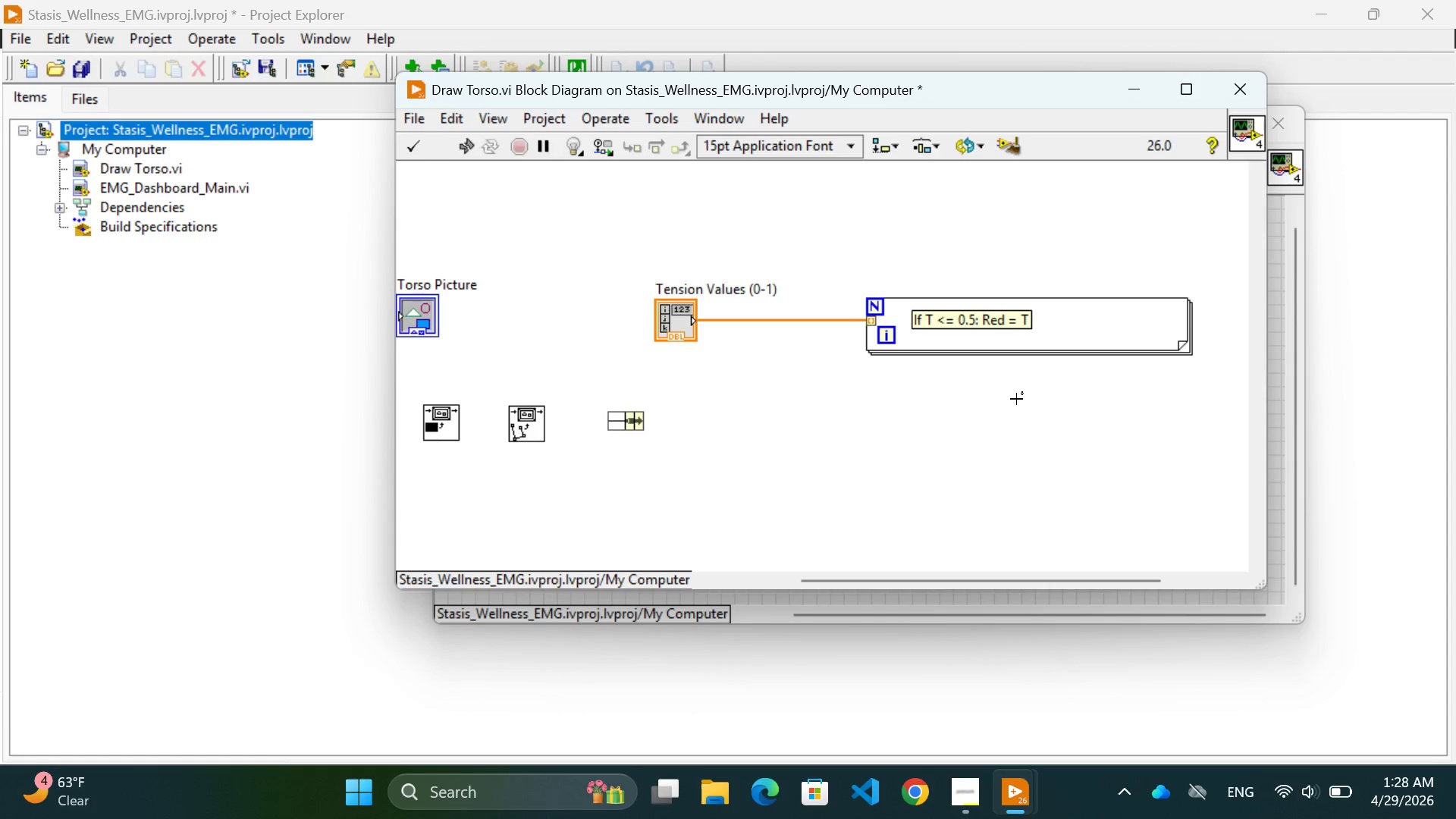 
key(ArrowRight)
 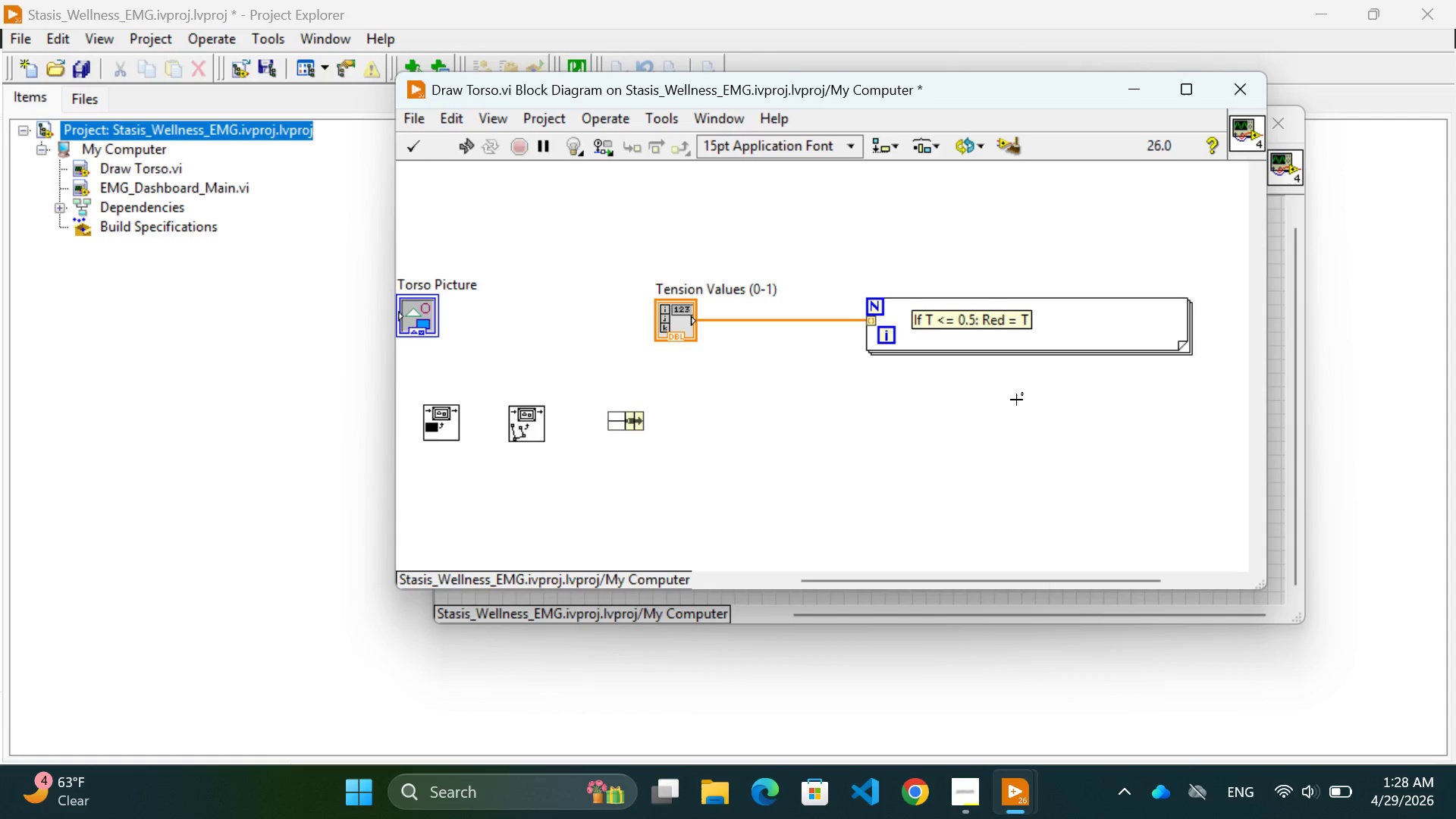 
wait(6.59)
 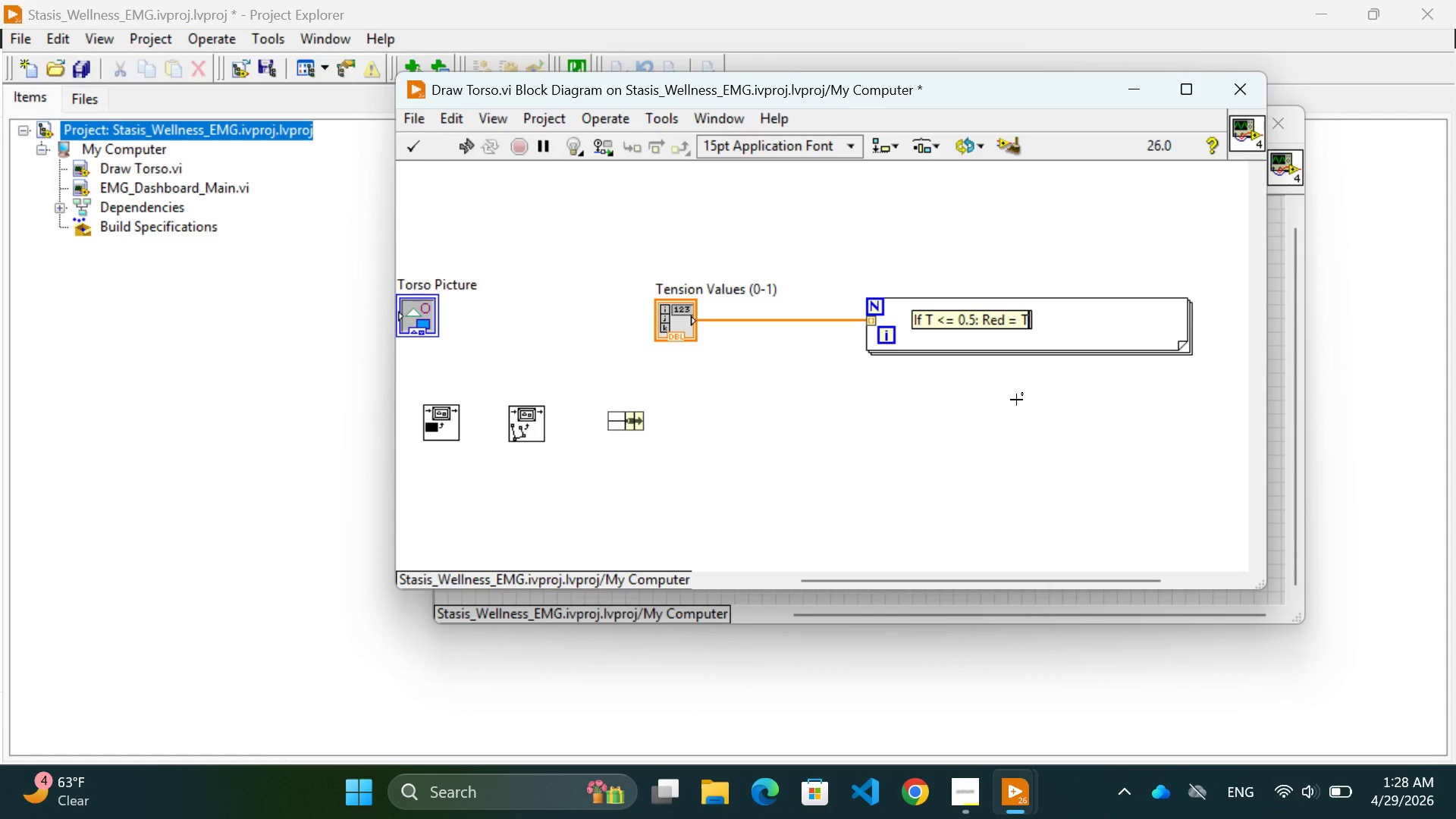 
type(*2*255)
 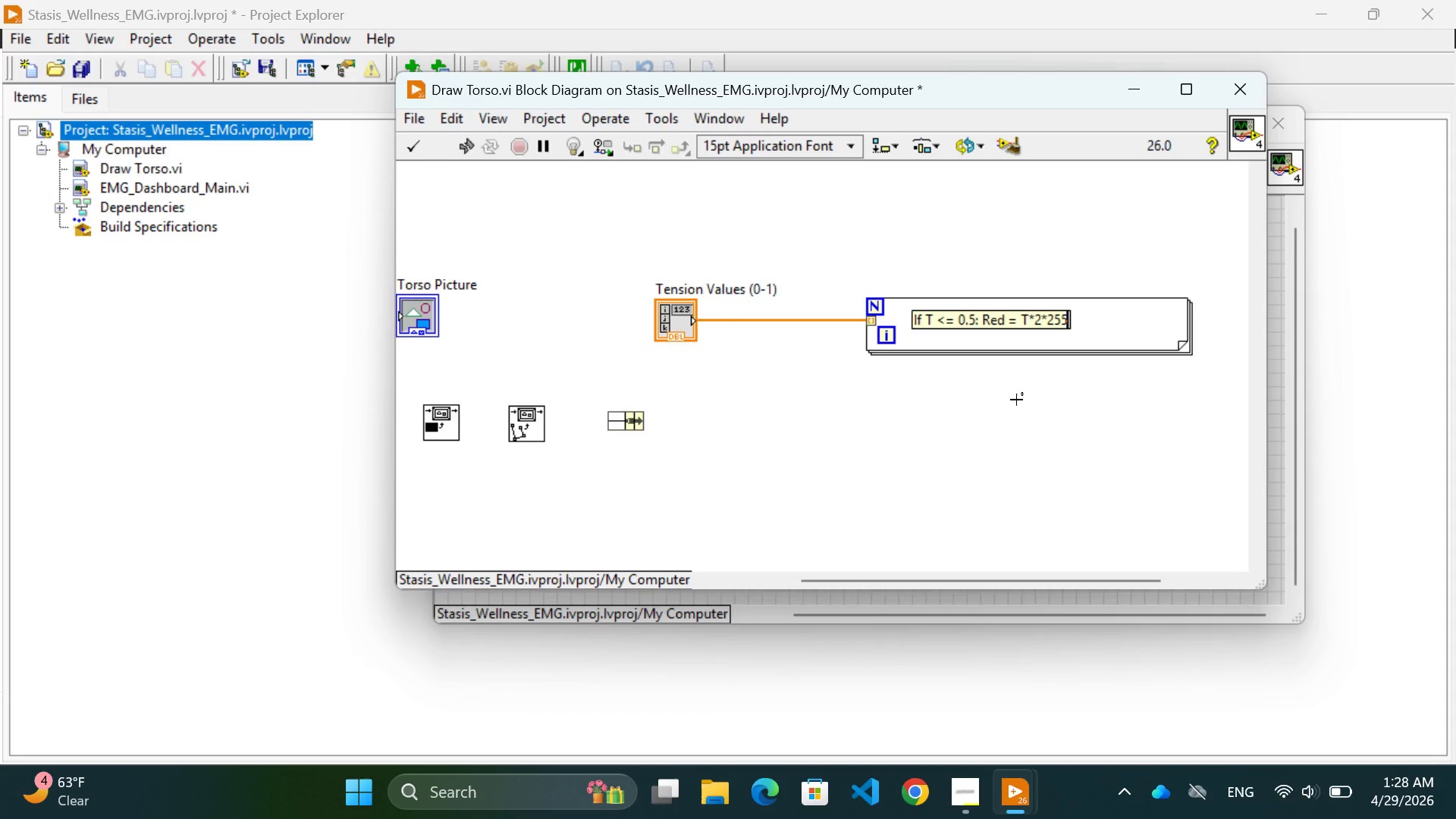 
wait(8.11)
 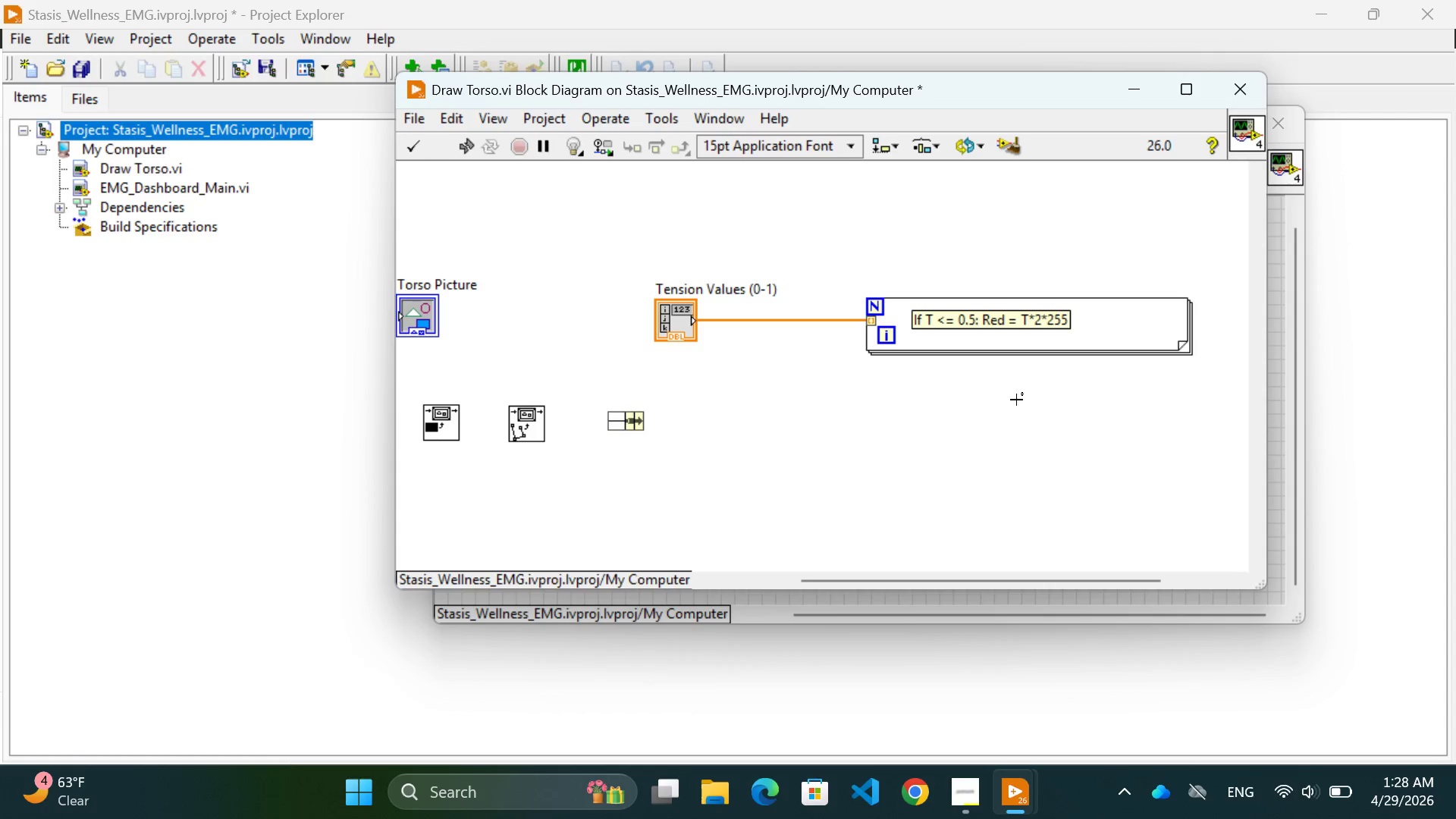 
key(Comma)
 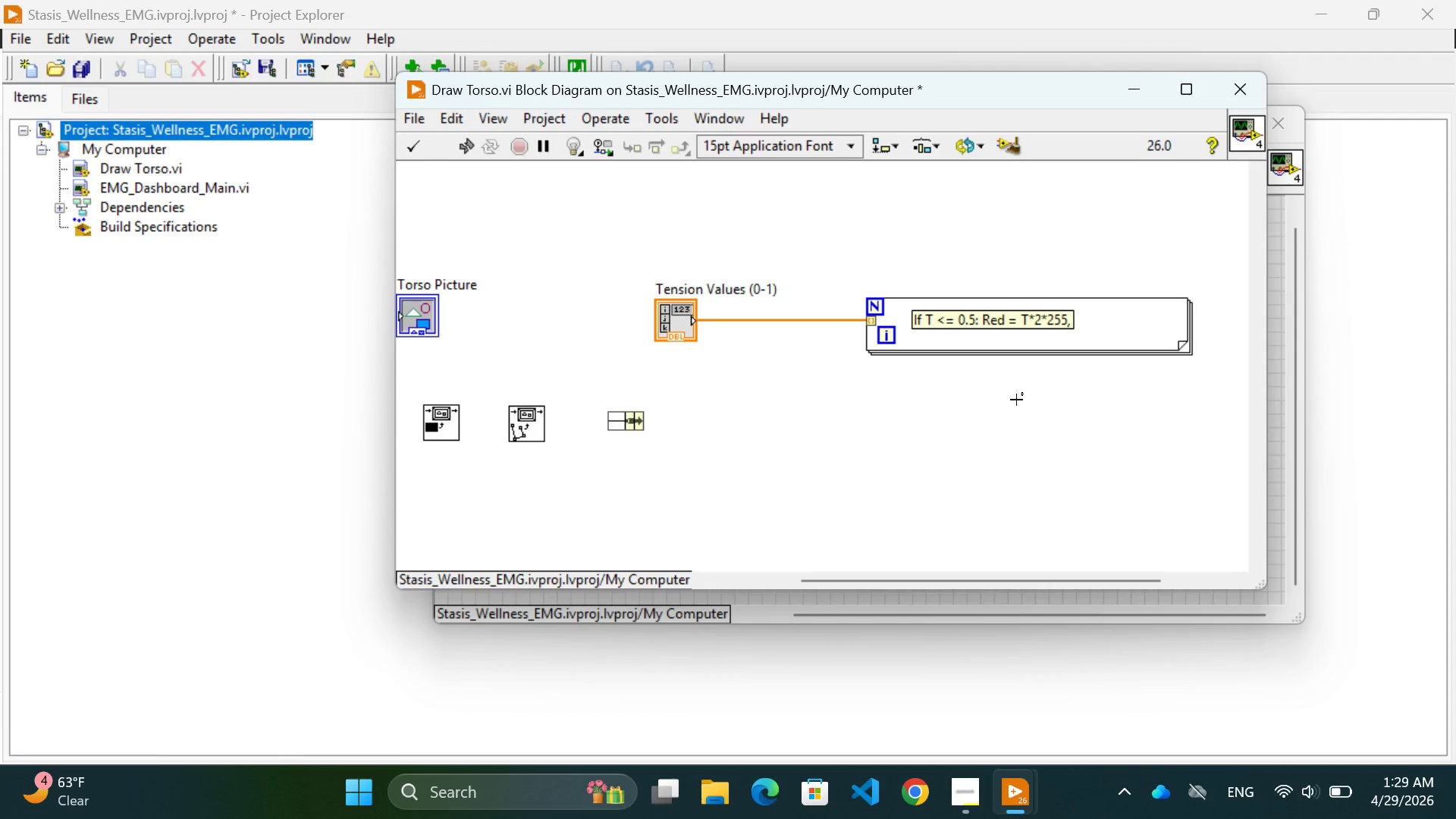 
type( Green)
 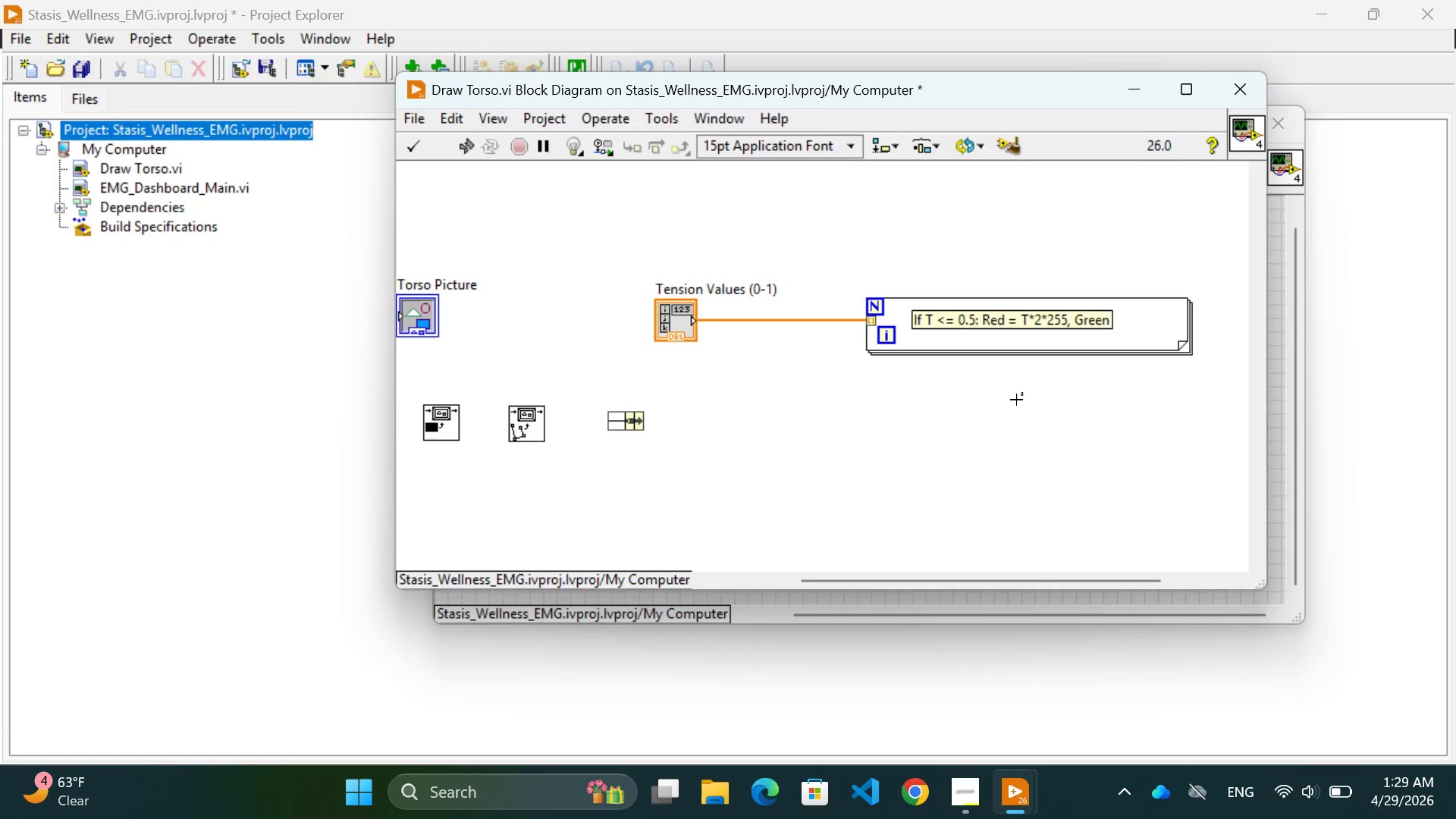 
type( = 255, Blue = 0)
 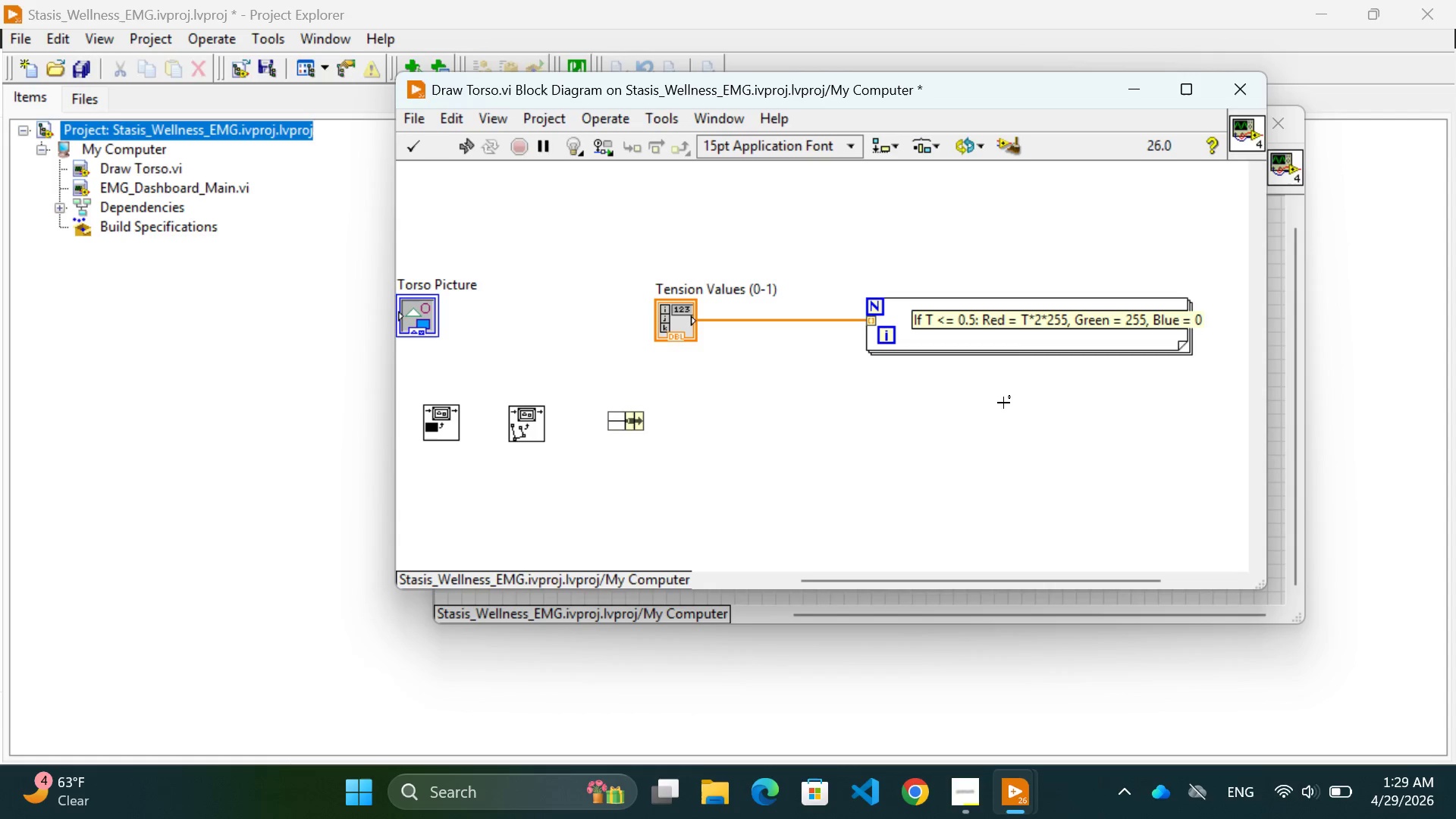 
left_click([930, 410])
 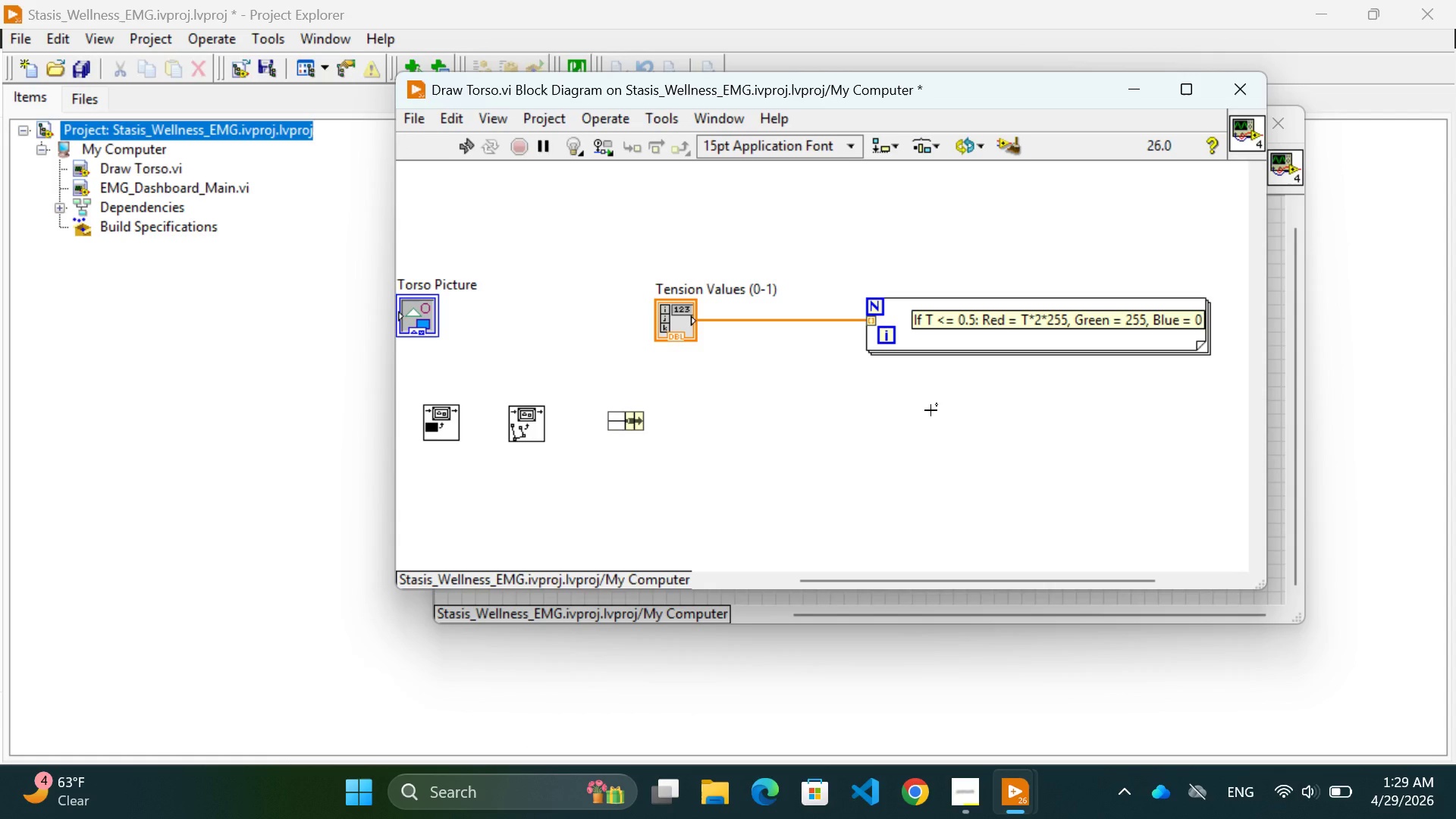 
scroll: coordinate [930, 410], scroll_direction: down, amount: 5.0
 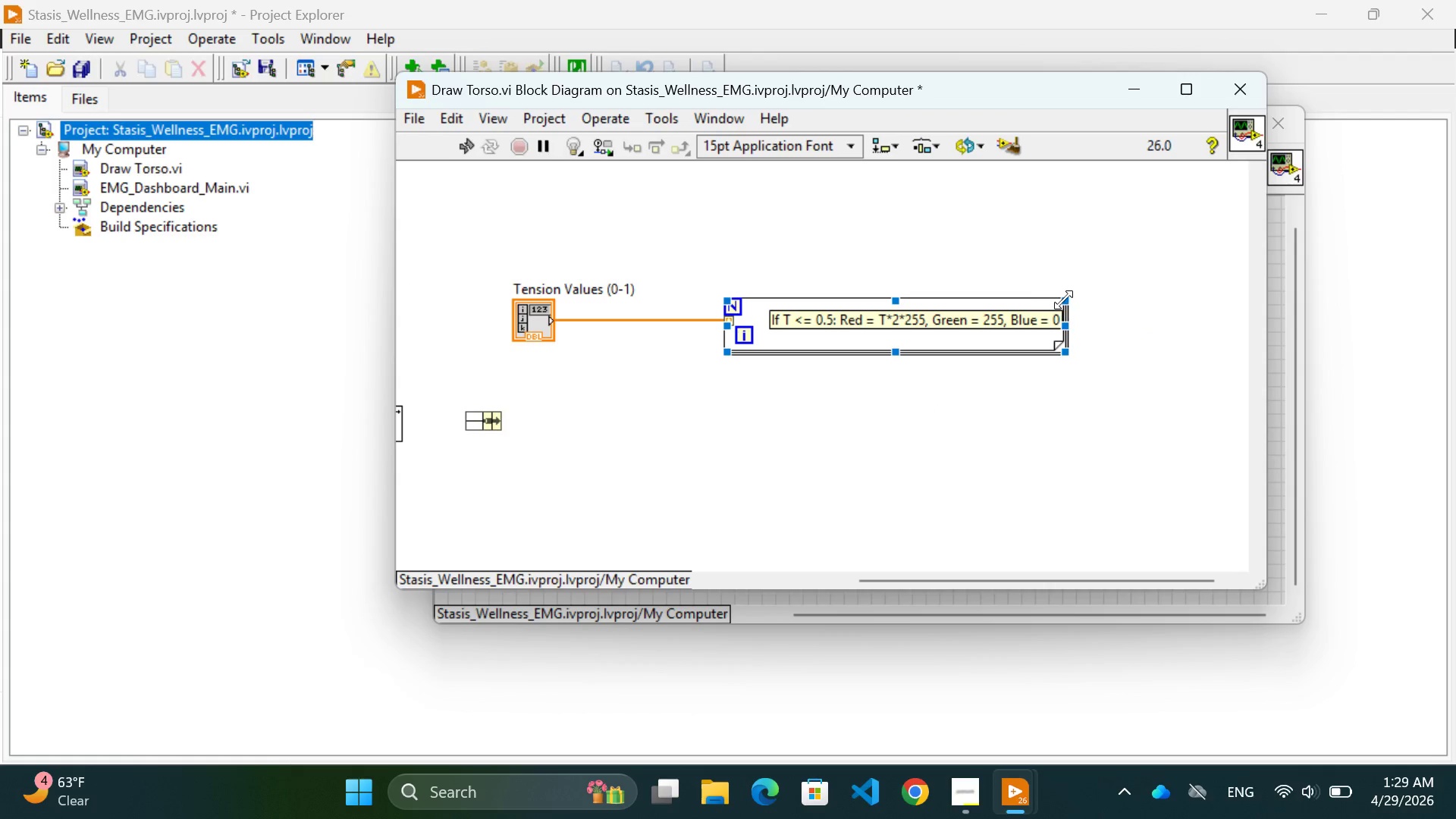 
left_click_drag(start_coordinate=[1064, 300], to_coordinate=[1097, 297])
 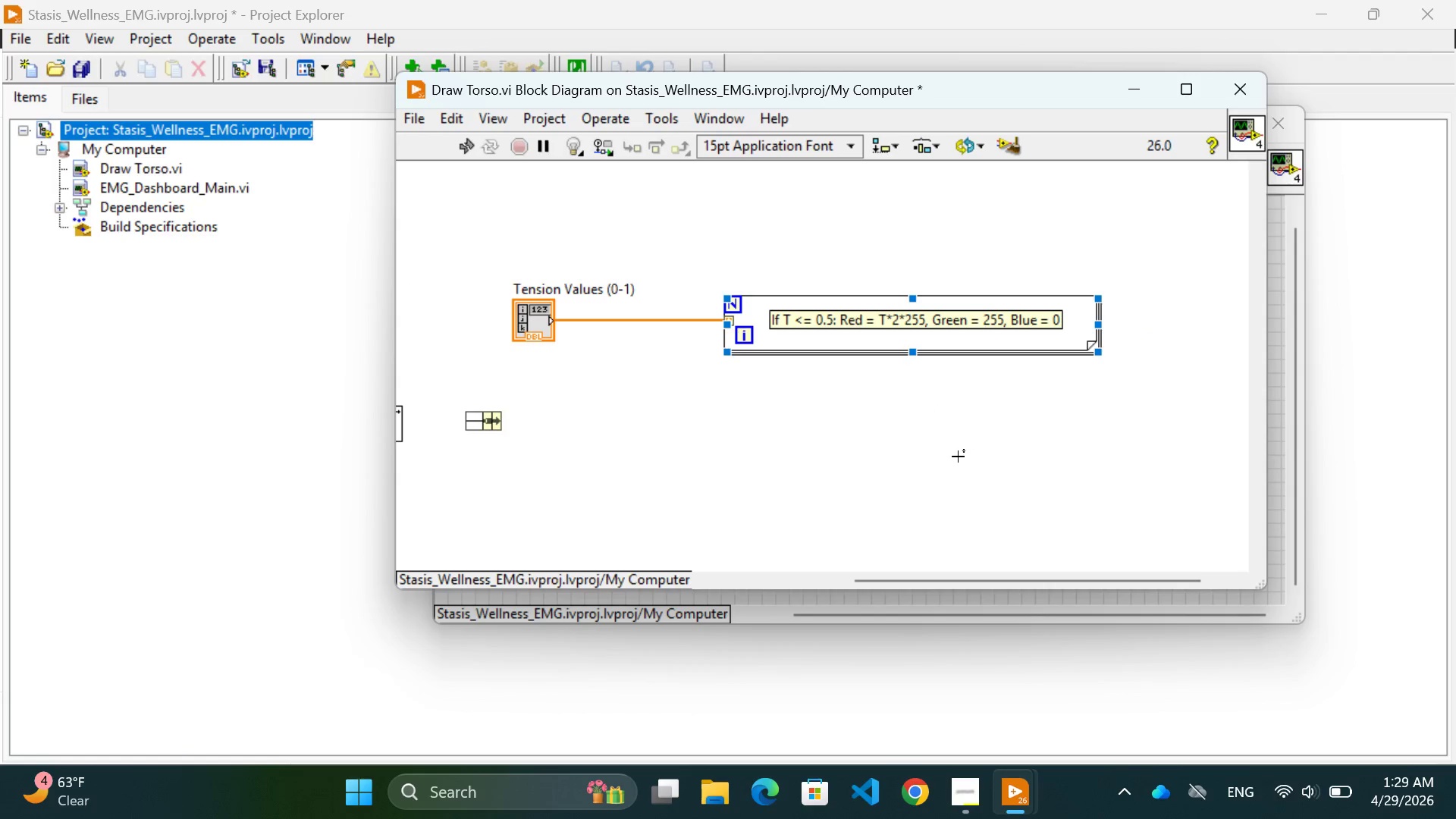 
left_click([958, 457])
 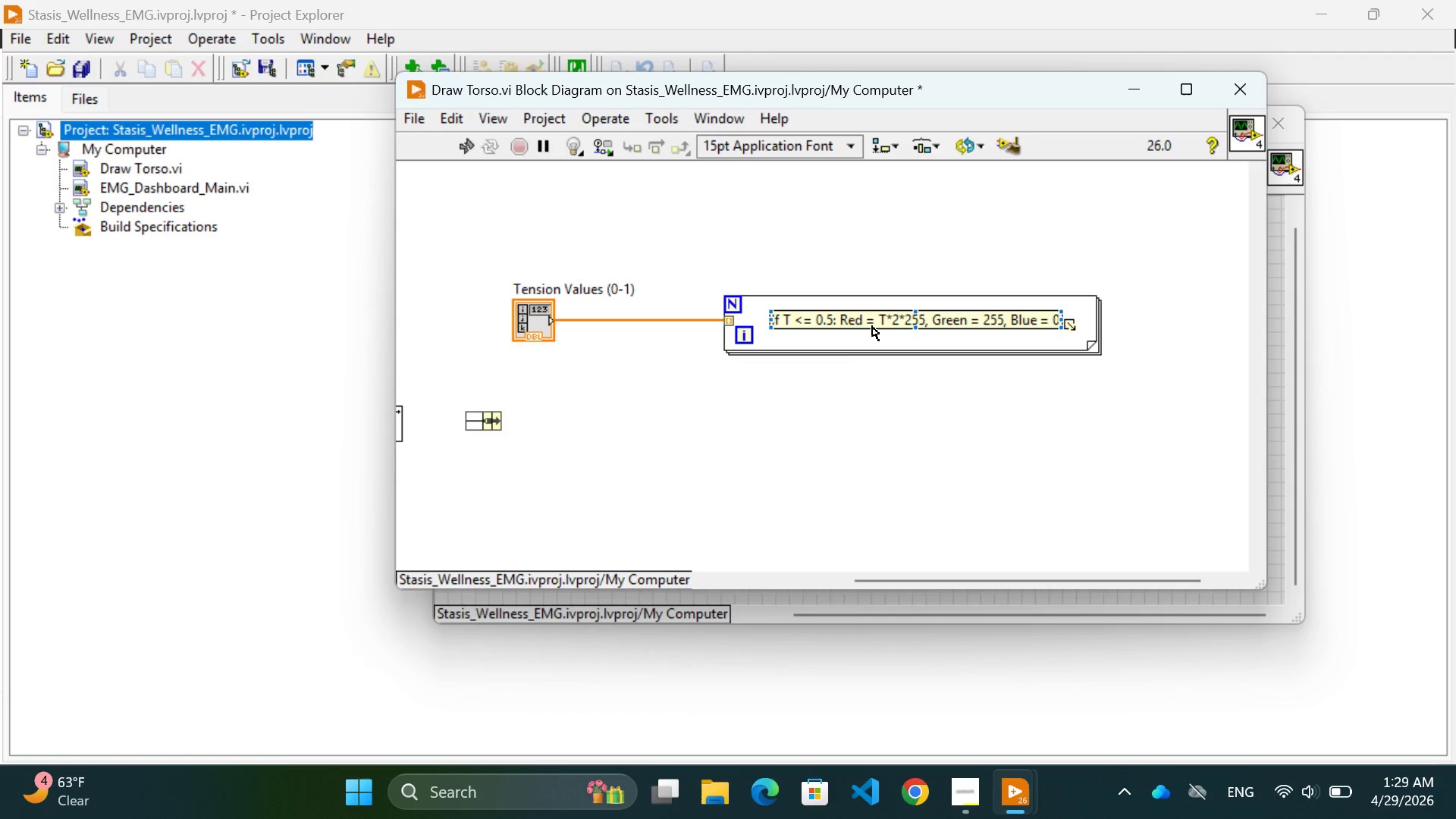 
left_click_drag(start_coordinate=[872, 326], to_coordinate=[862, 322])
 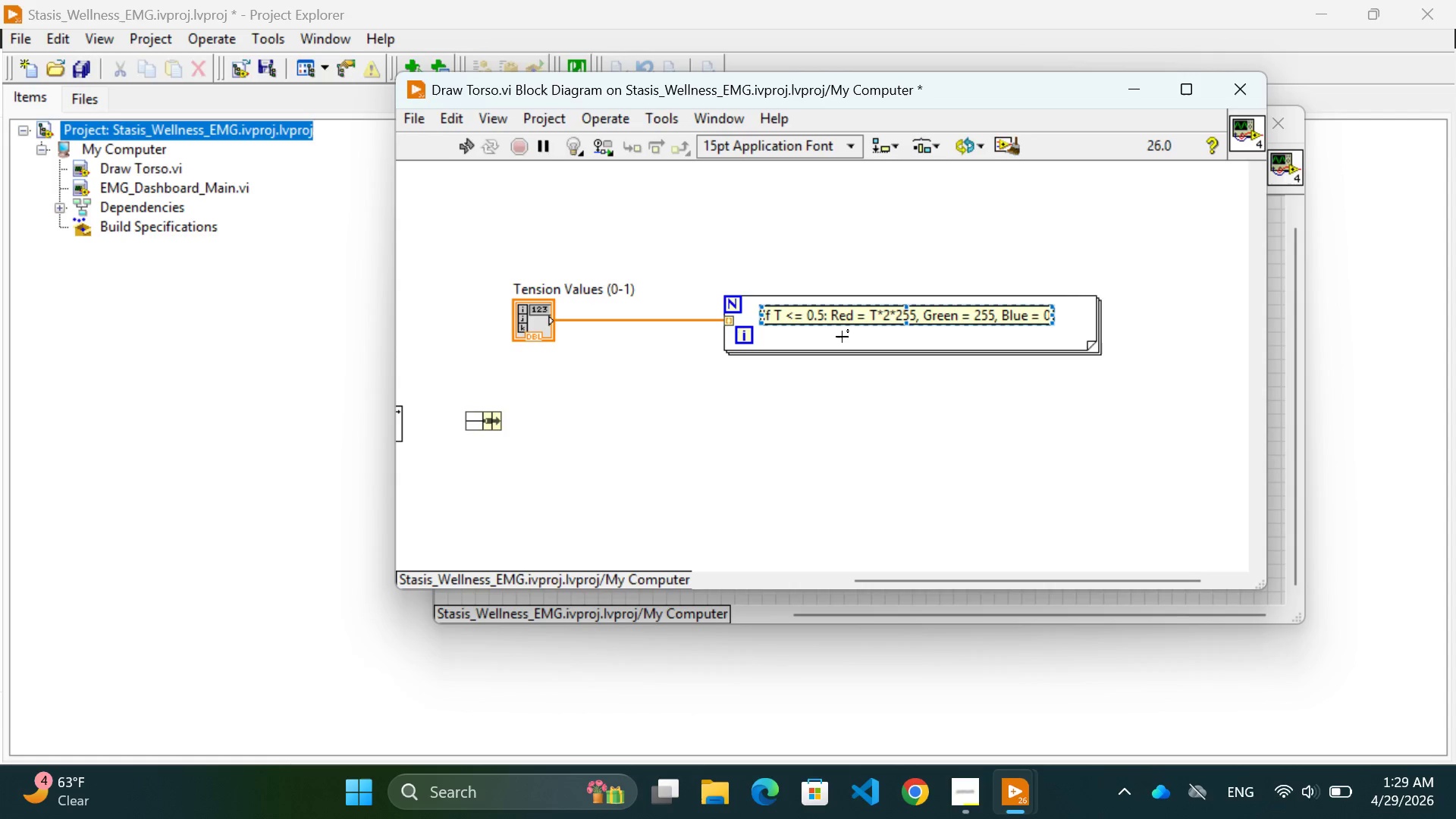 
left_click([842, 337])
 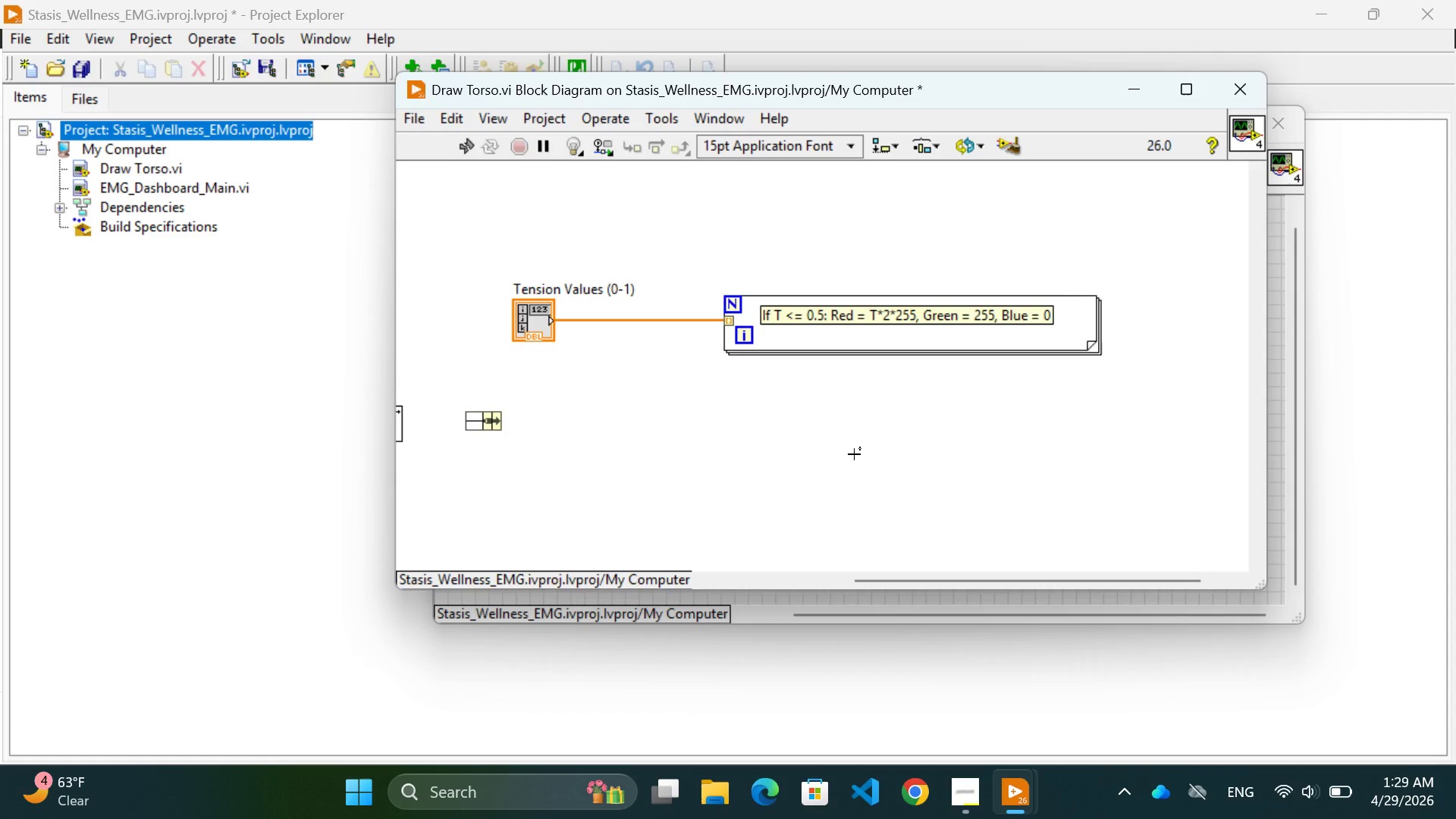 
wait(7.19)
 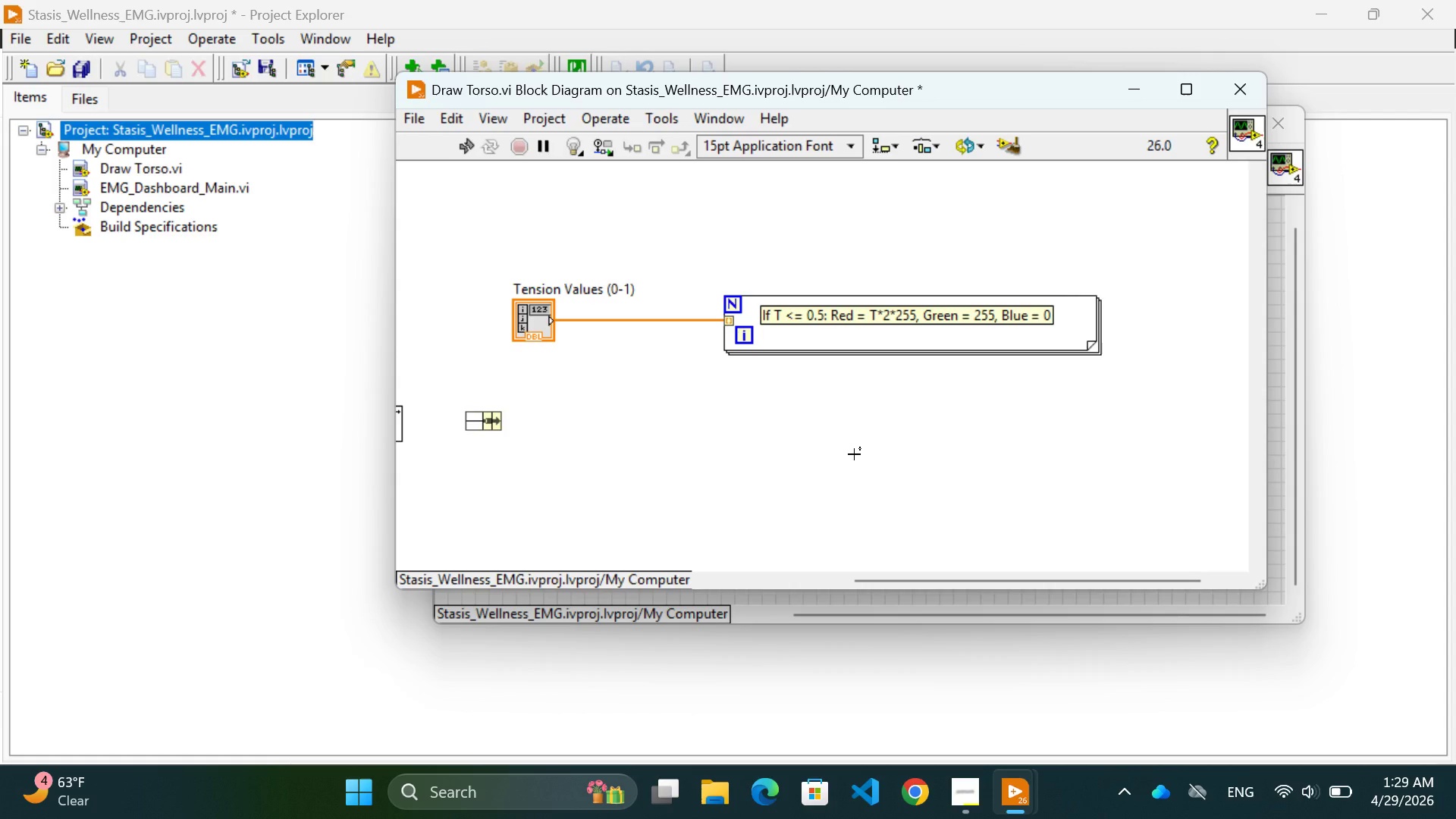 
double_click([809, 342])
 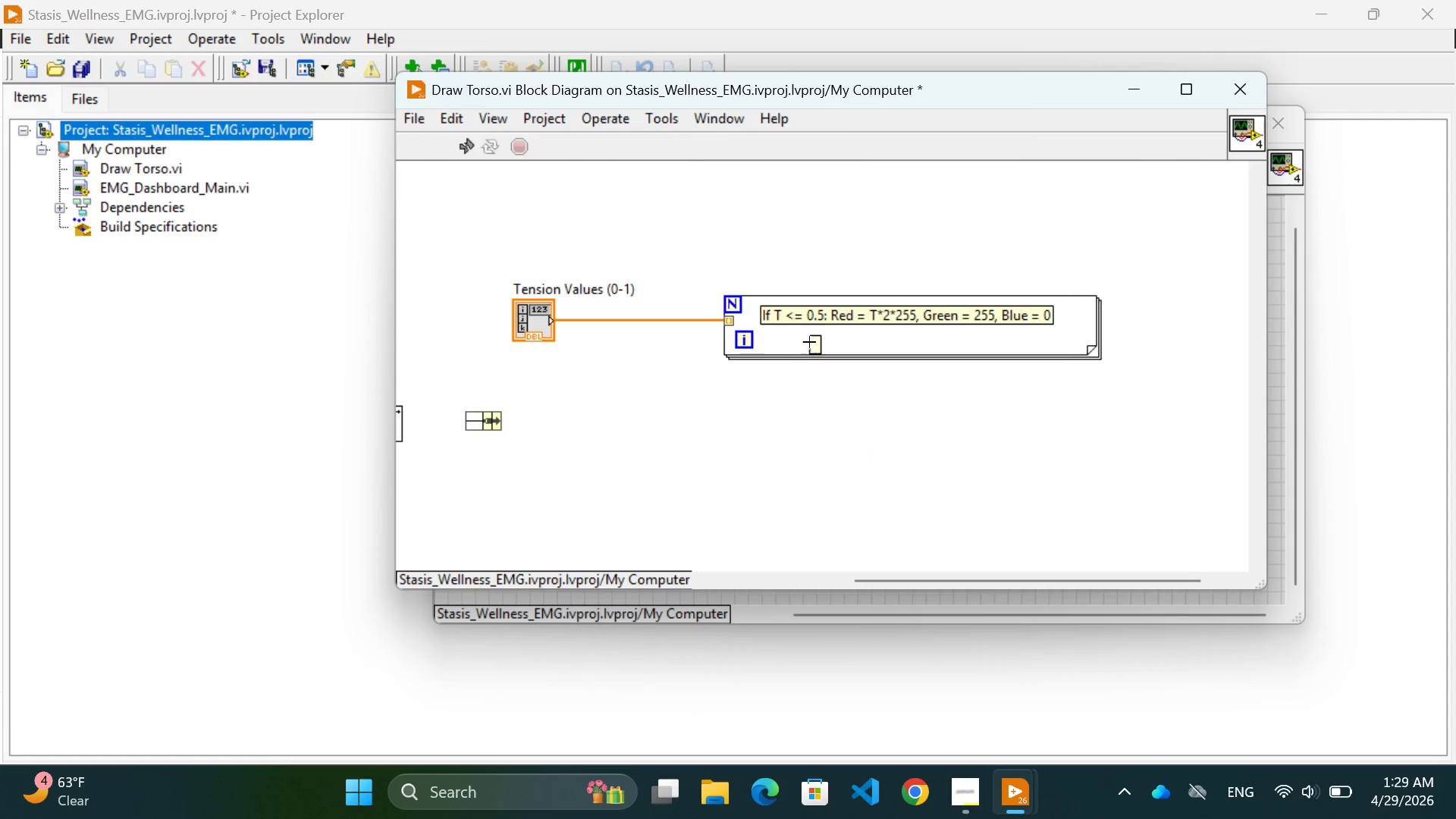 
triple_click([809, 342])
 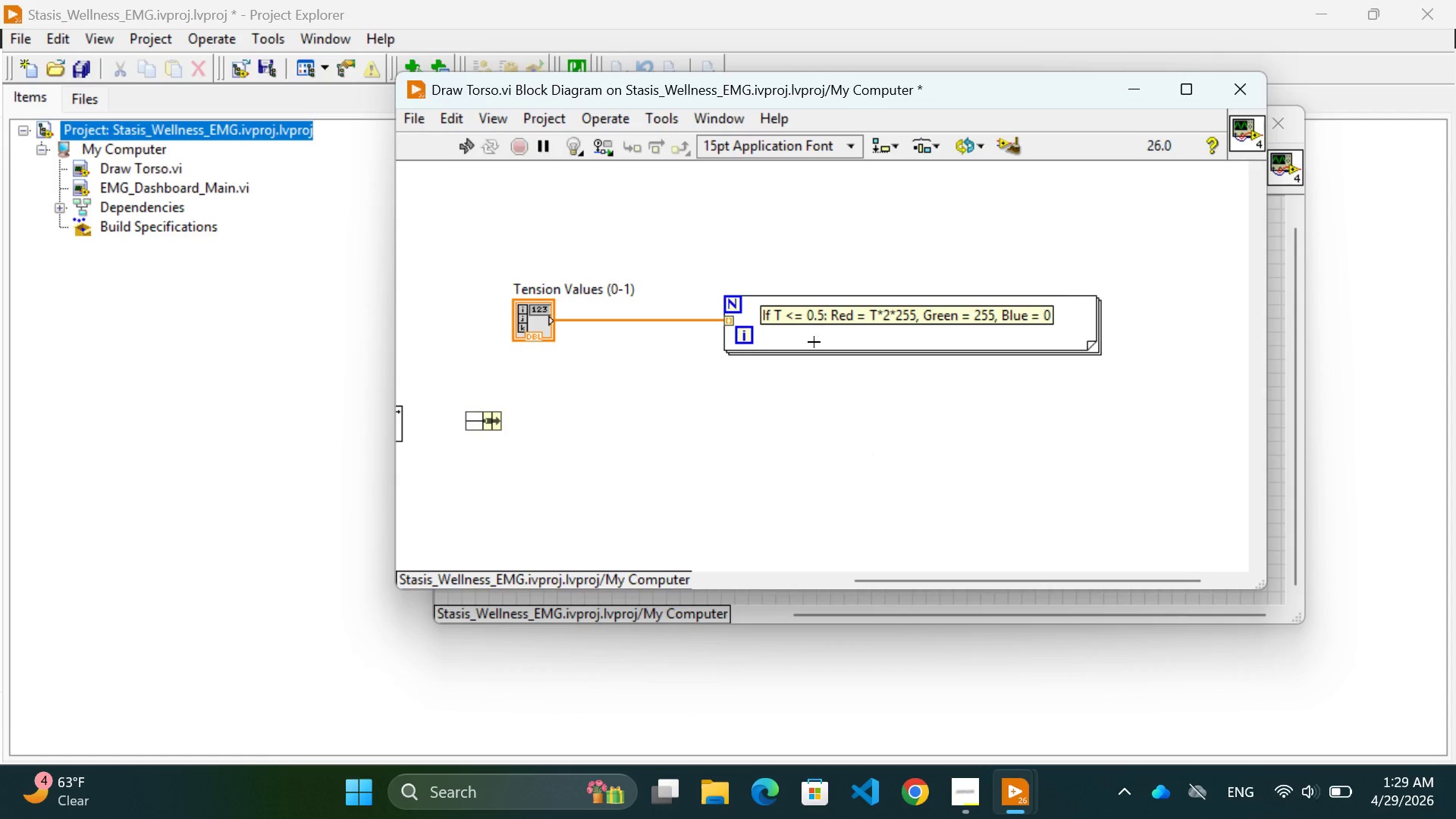 
left_click([814, 342])
 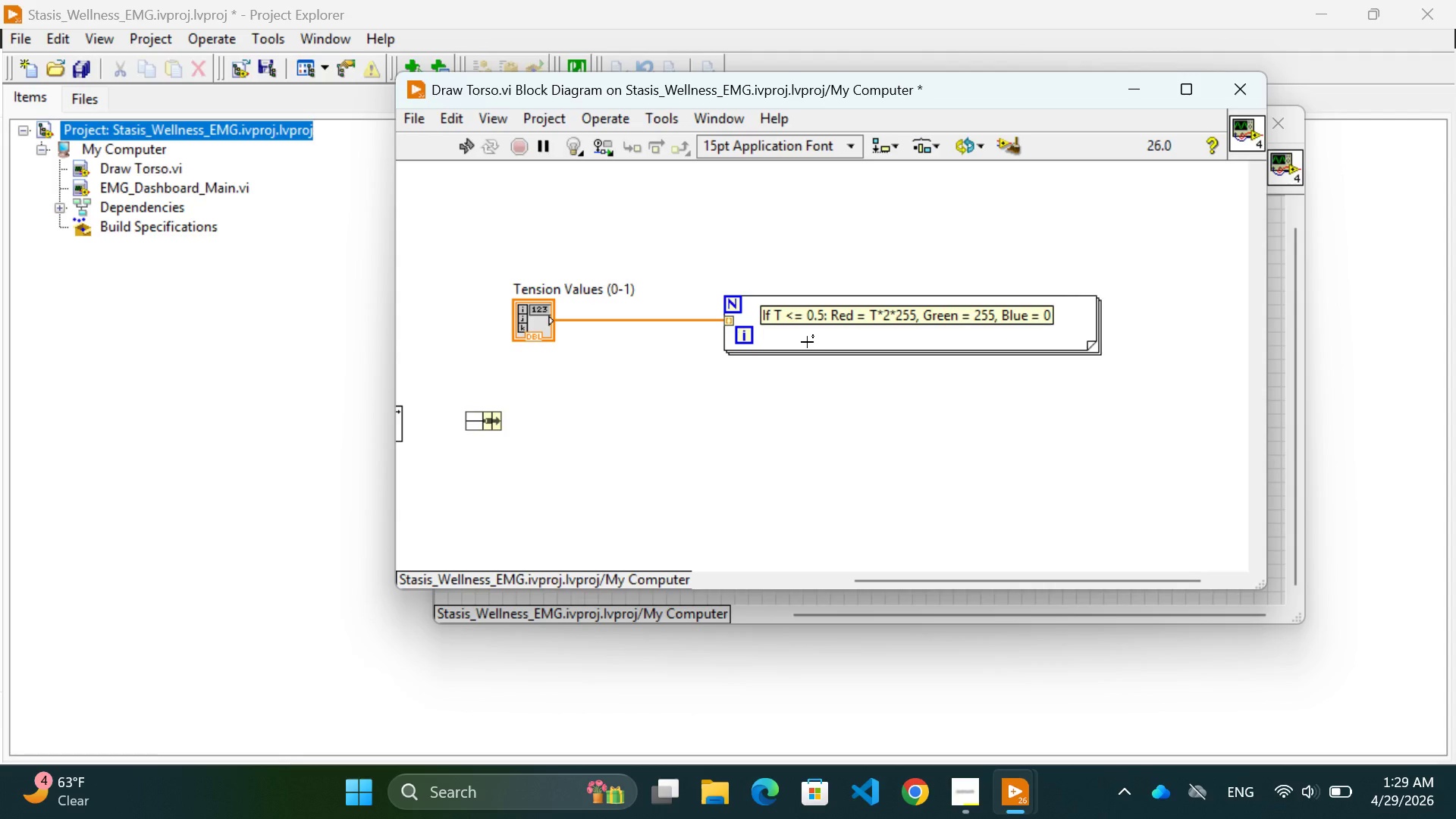 
double_click([807, 342])
 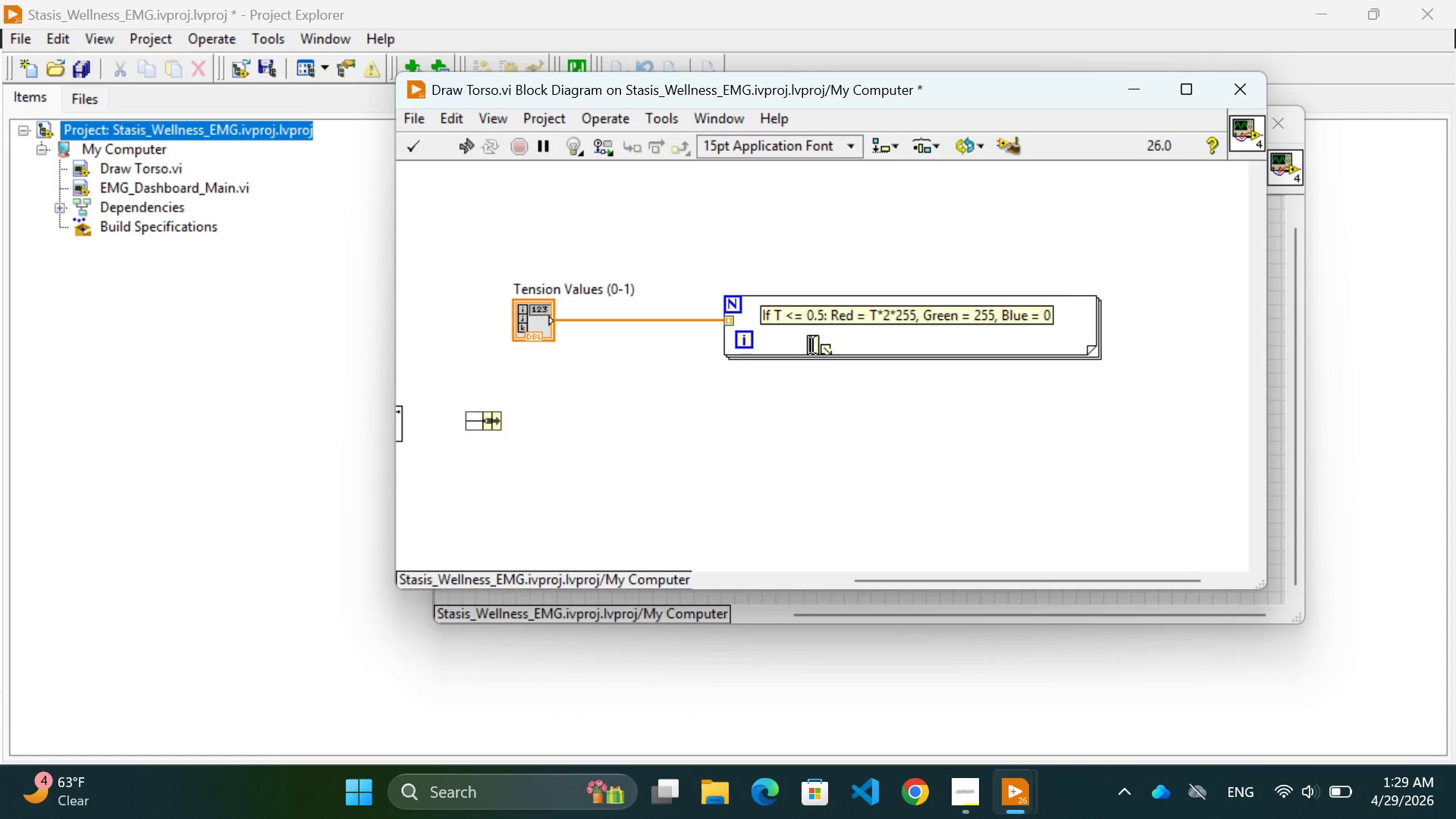 
wait(8.67)
 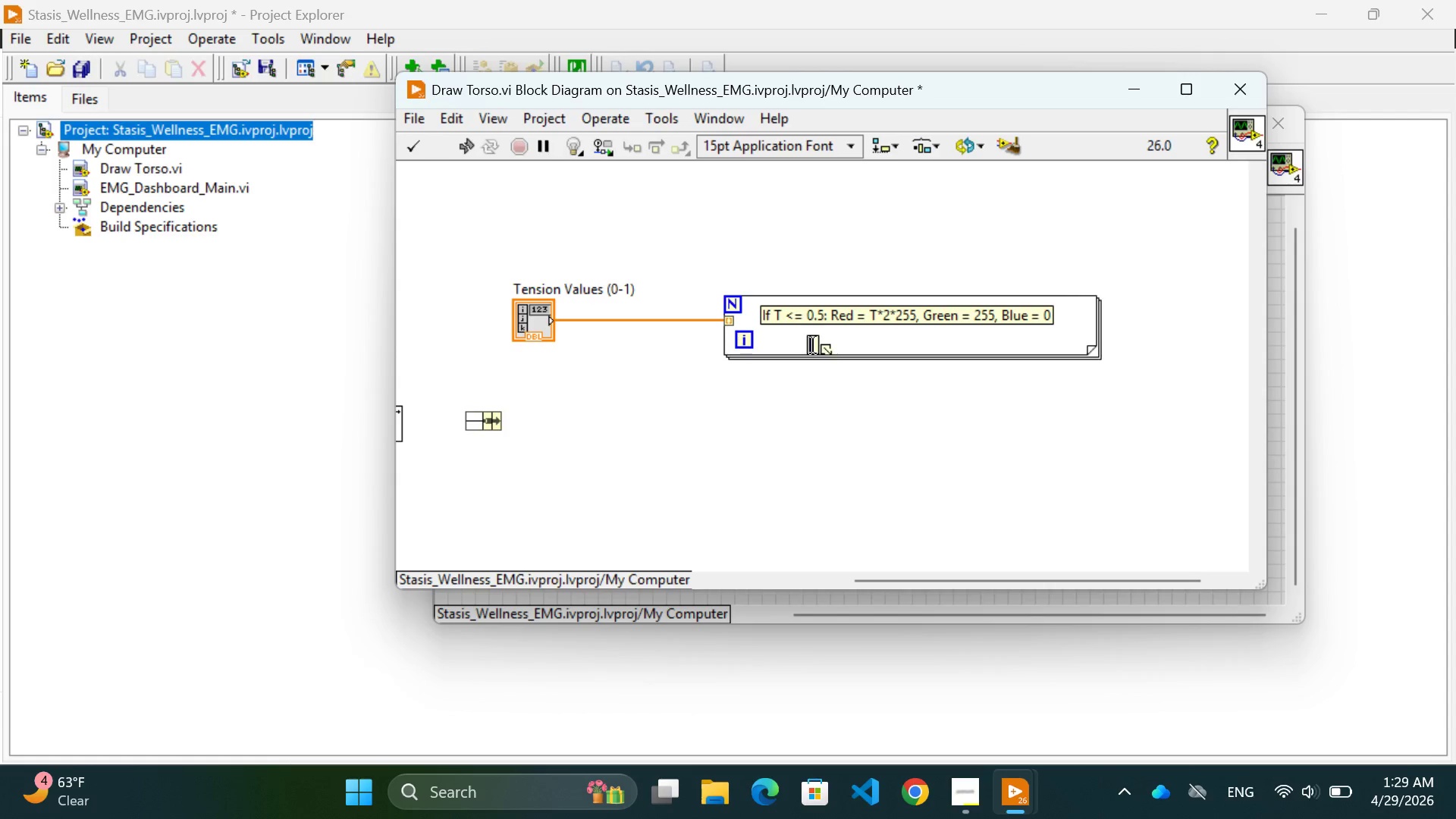 
left_click([1052, 321])
 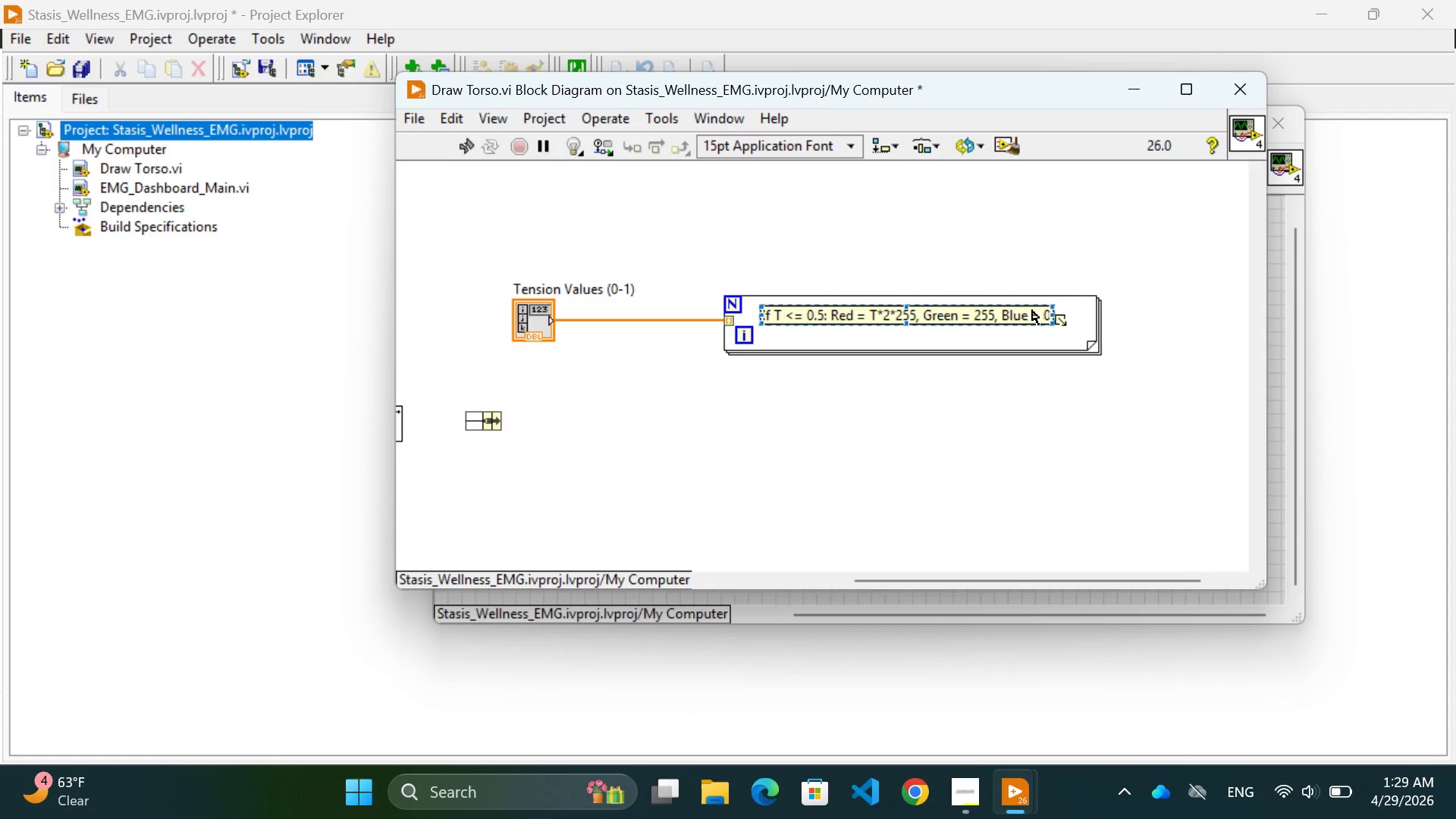 
left_click([1032, 310])
 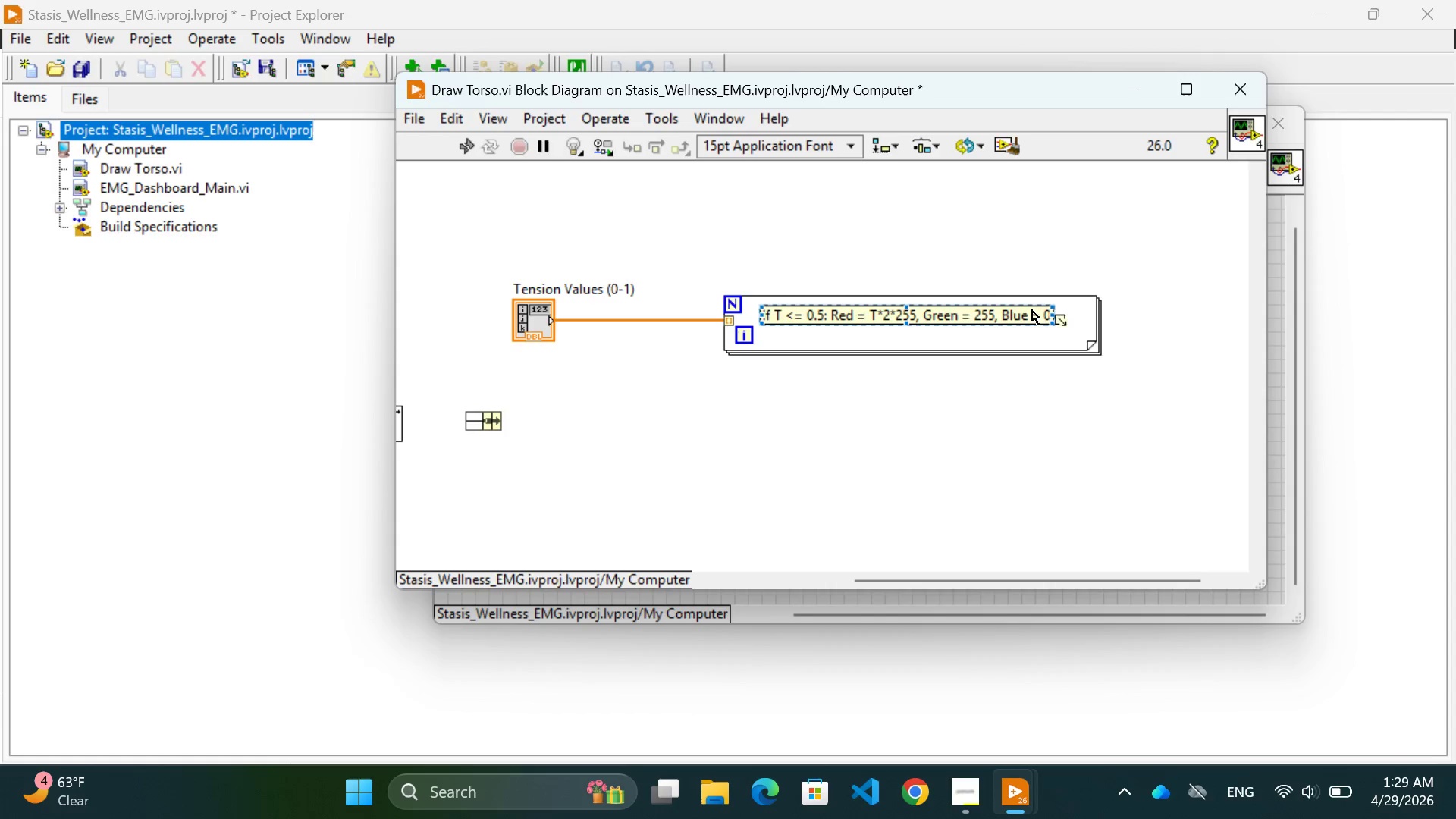 
key(ArrowRight)
 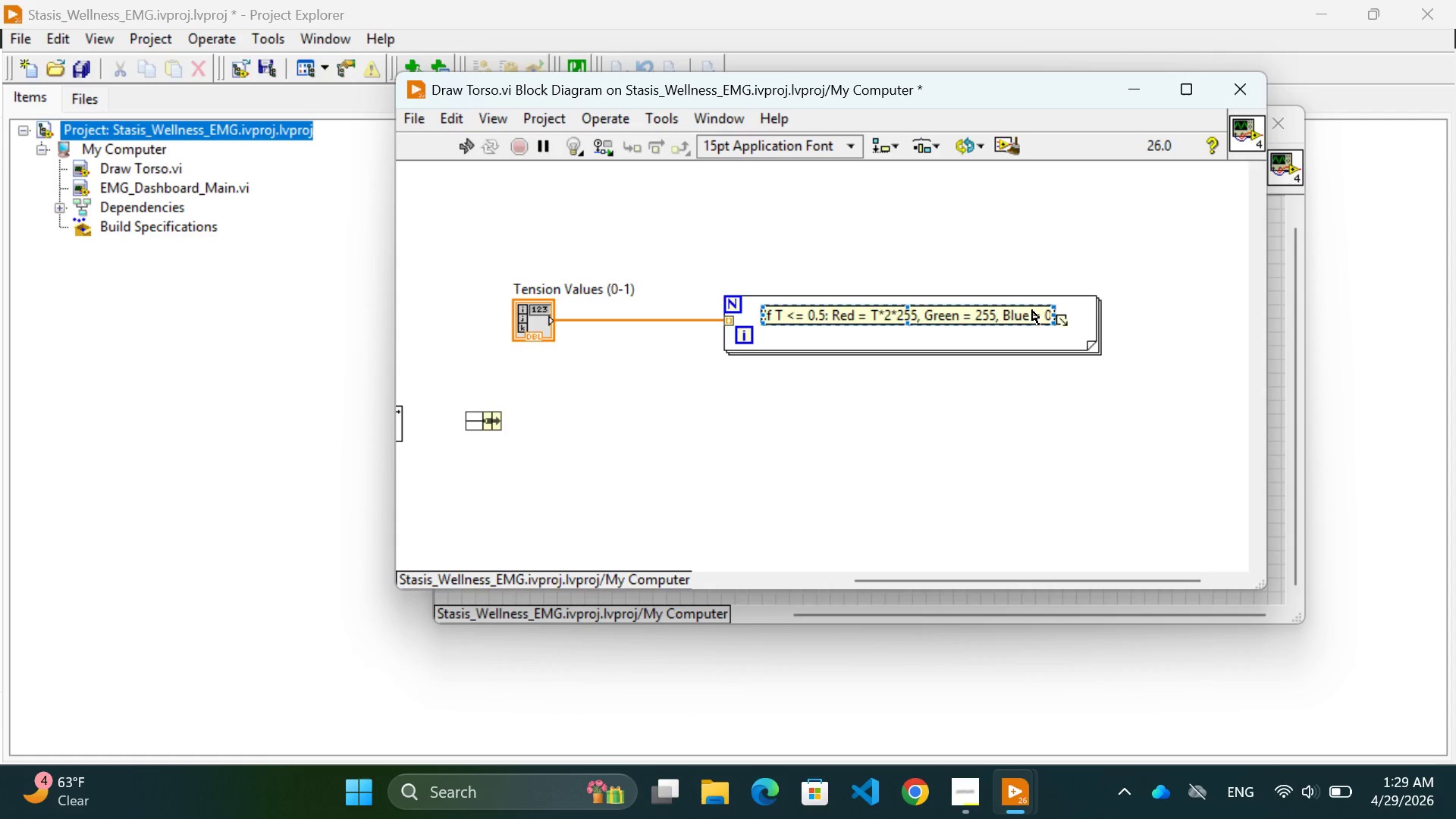 
double_click([1032, 310])
 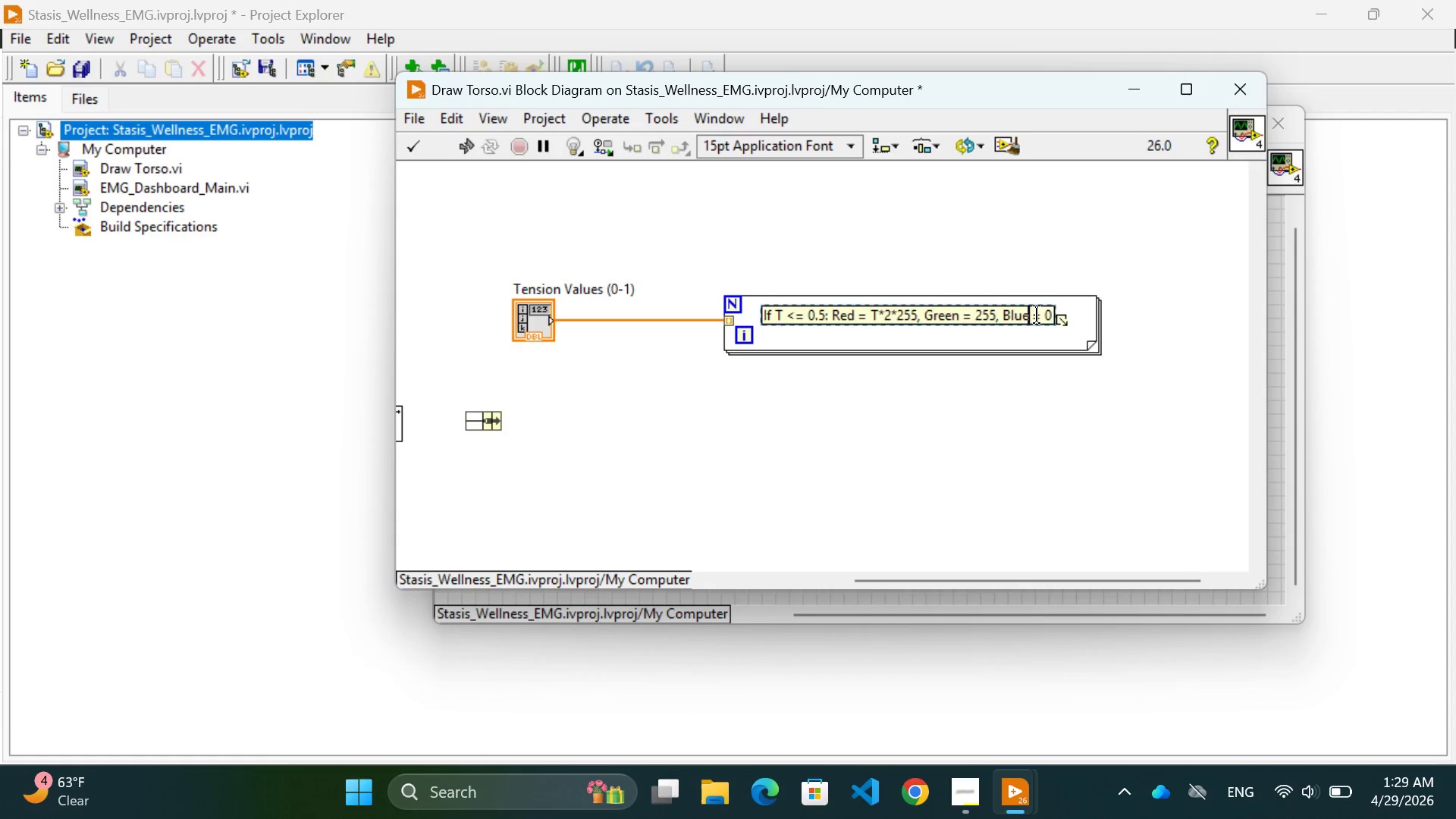 
left_click([1037, 315])
 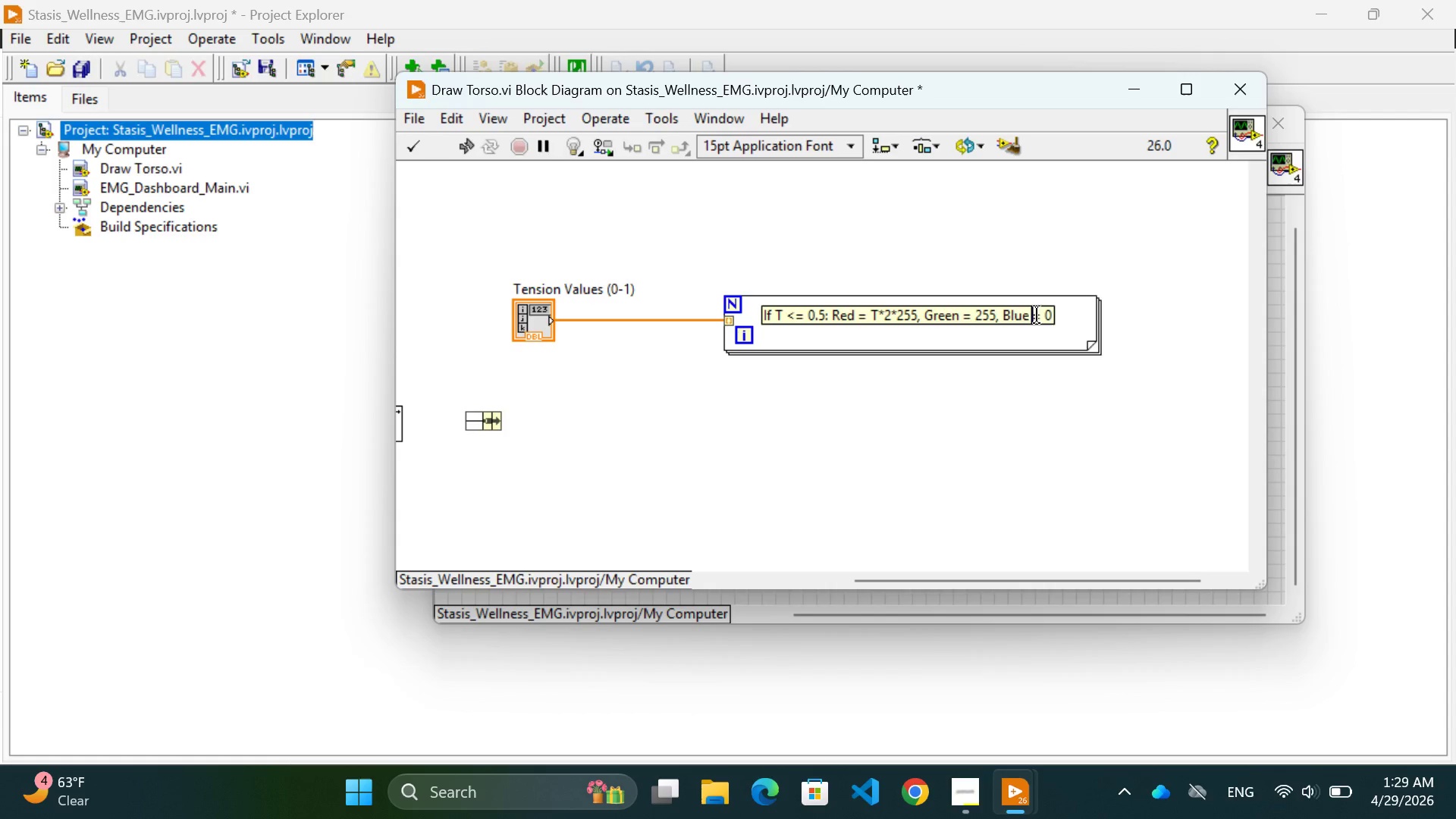 
key(ArrowRight)
 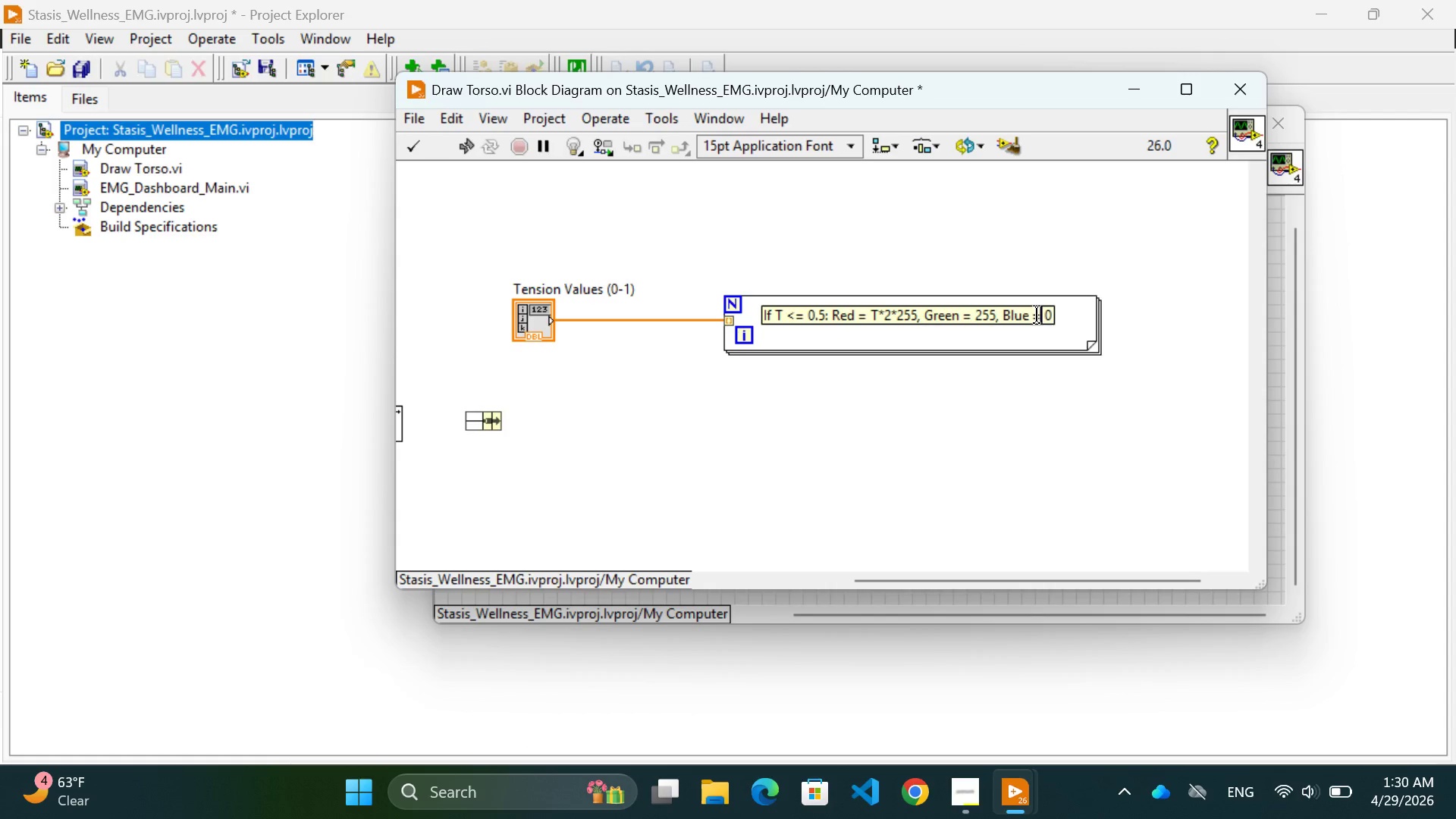 
key(ArrowRight)
 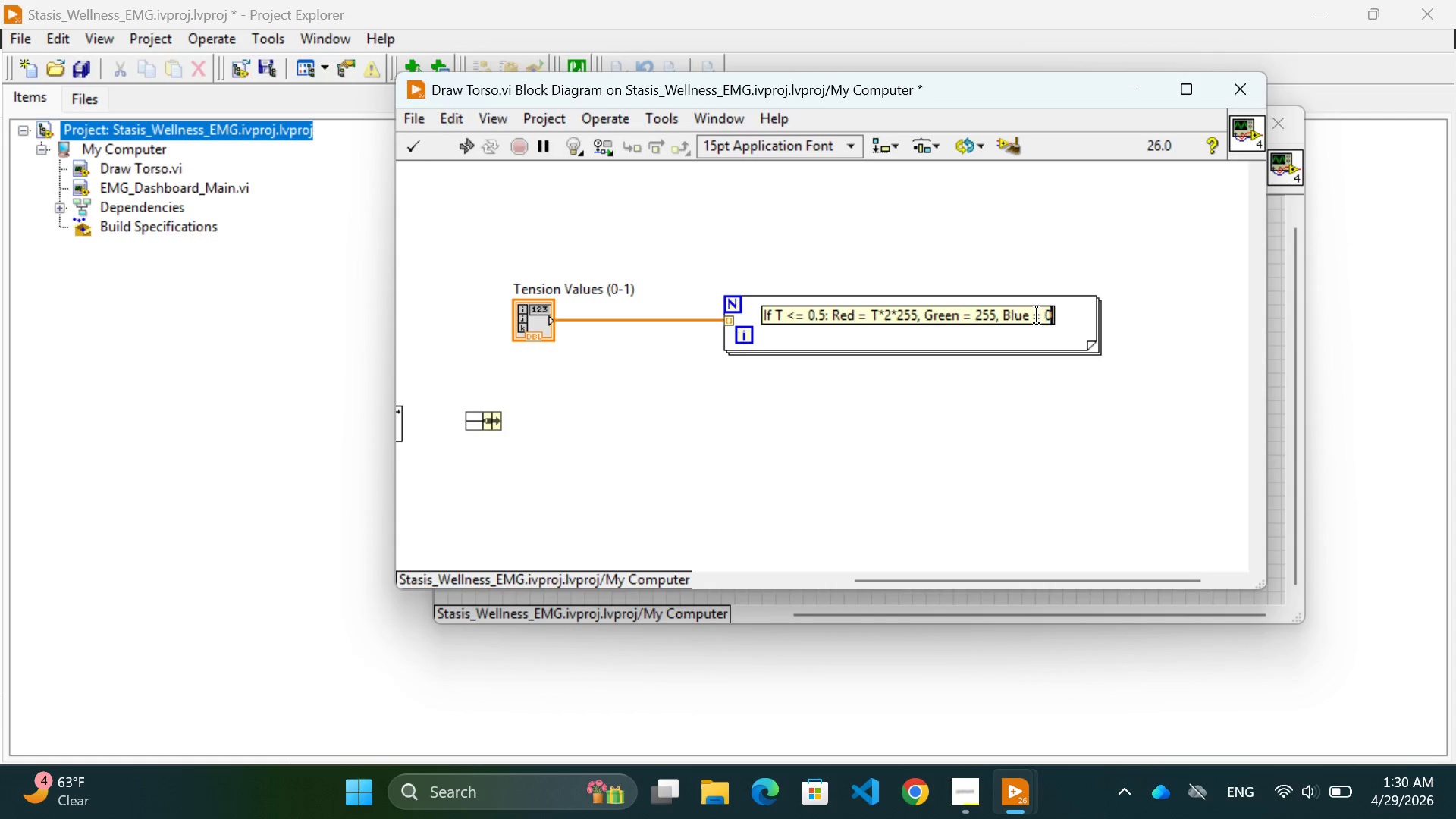 
key(ArrowRight)
 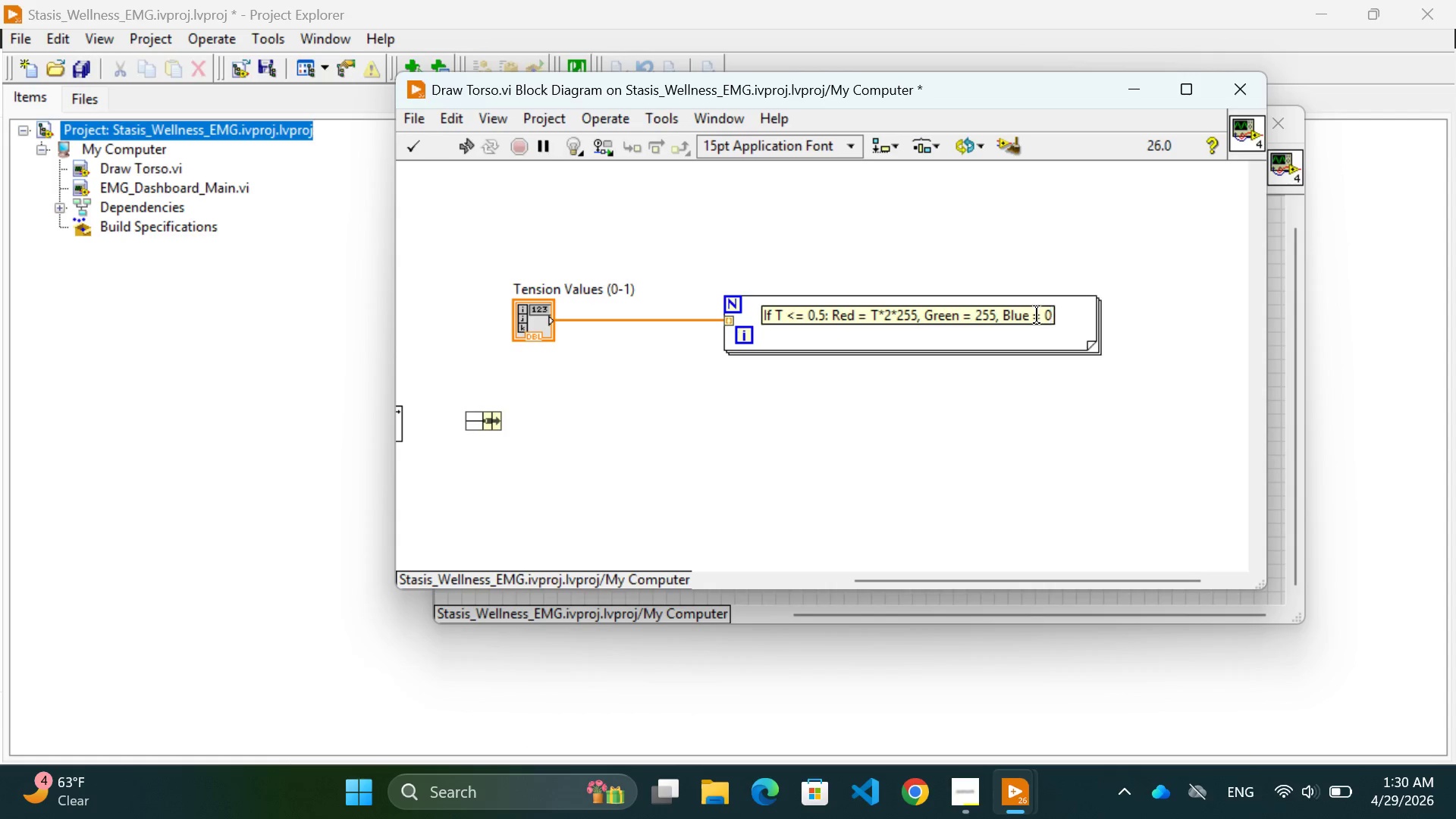 
key(Enter)
 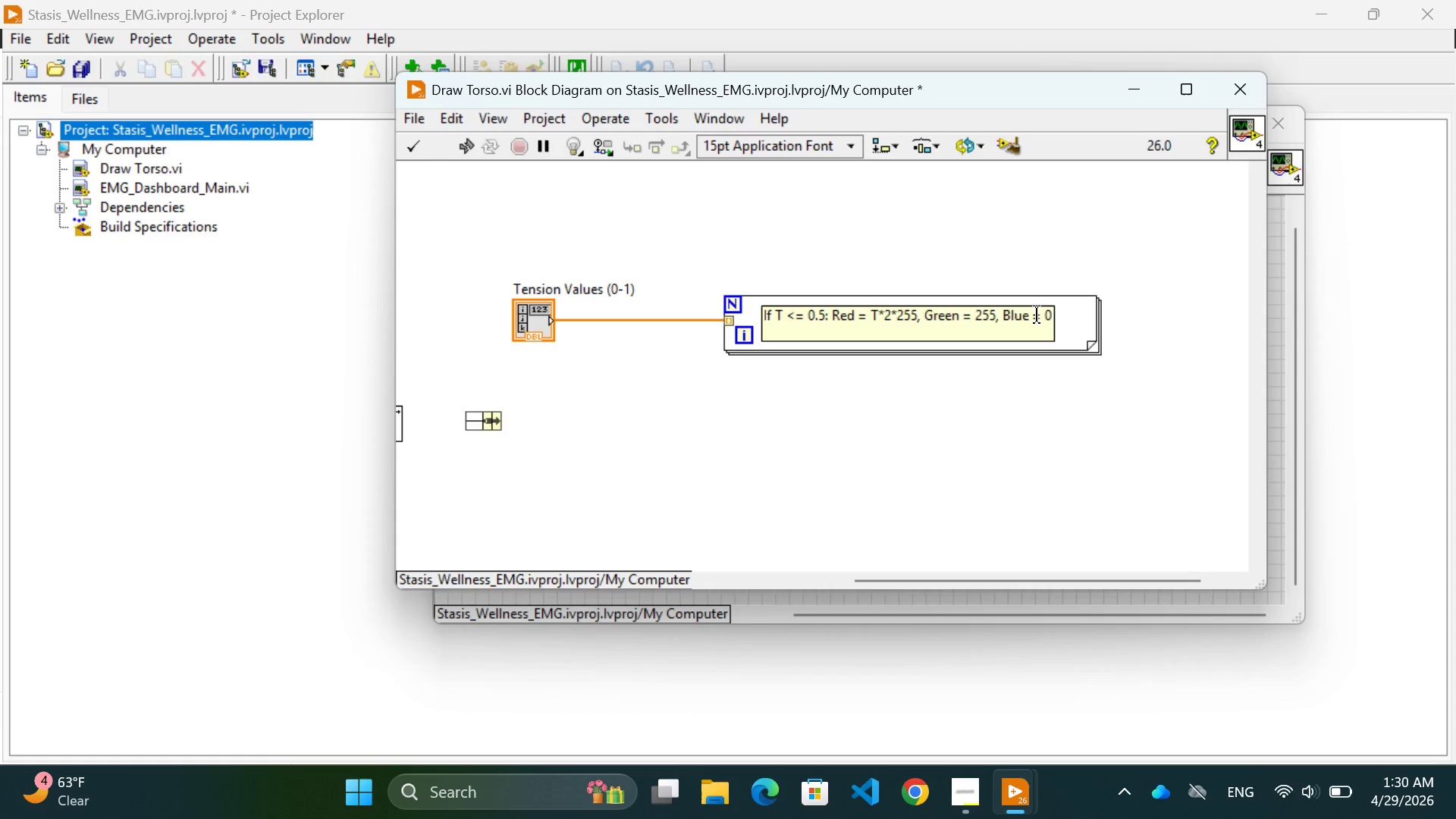 
type(if T >)
 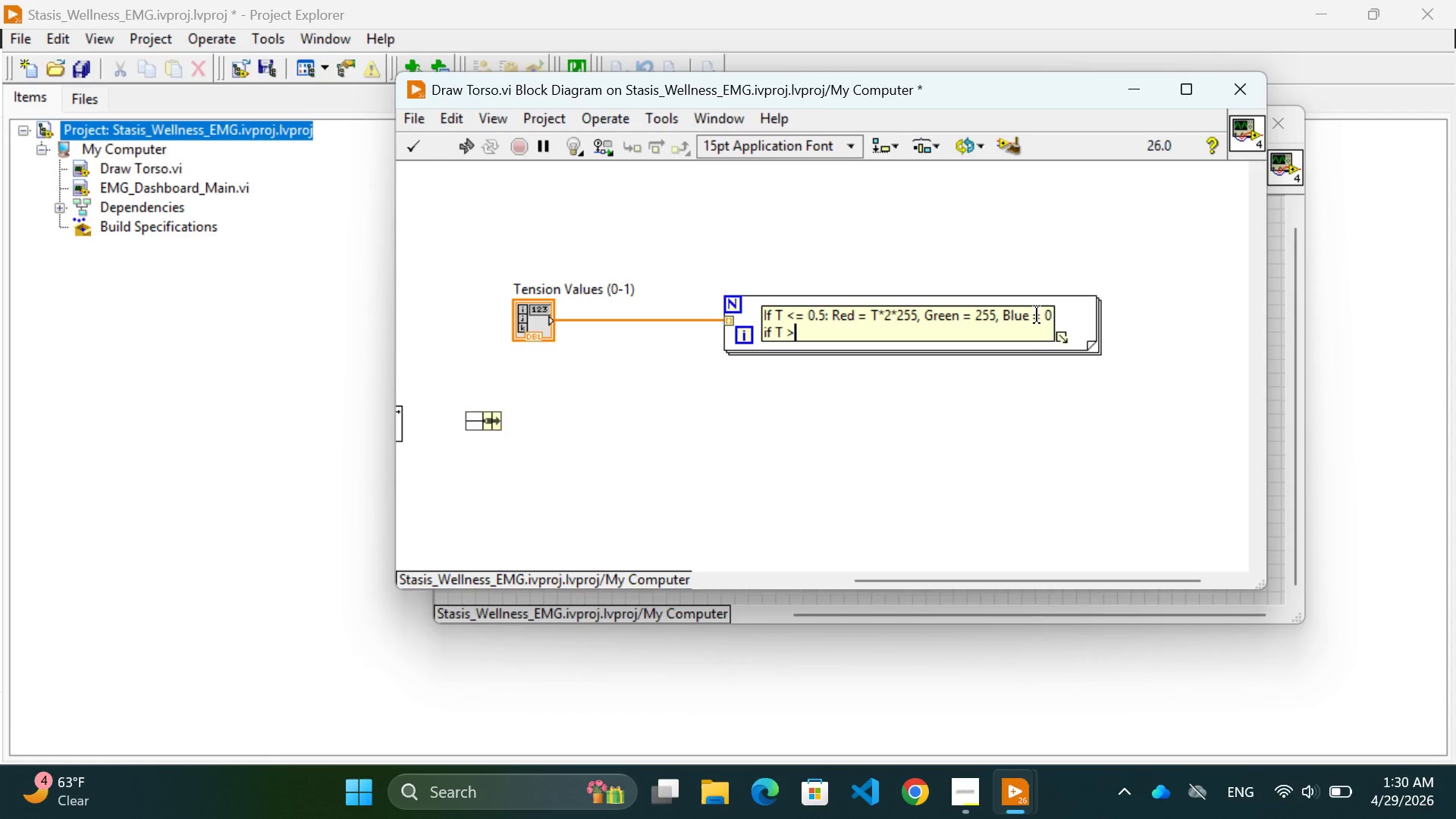 
key(Space)
 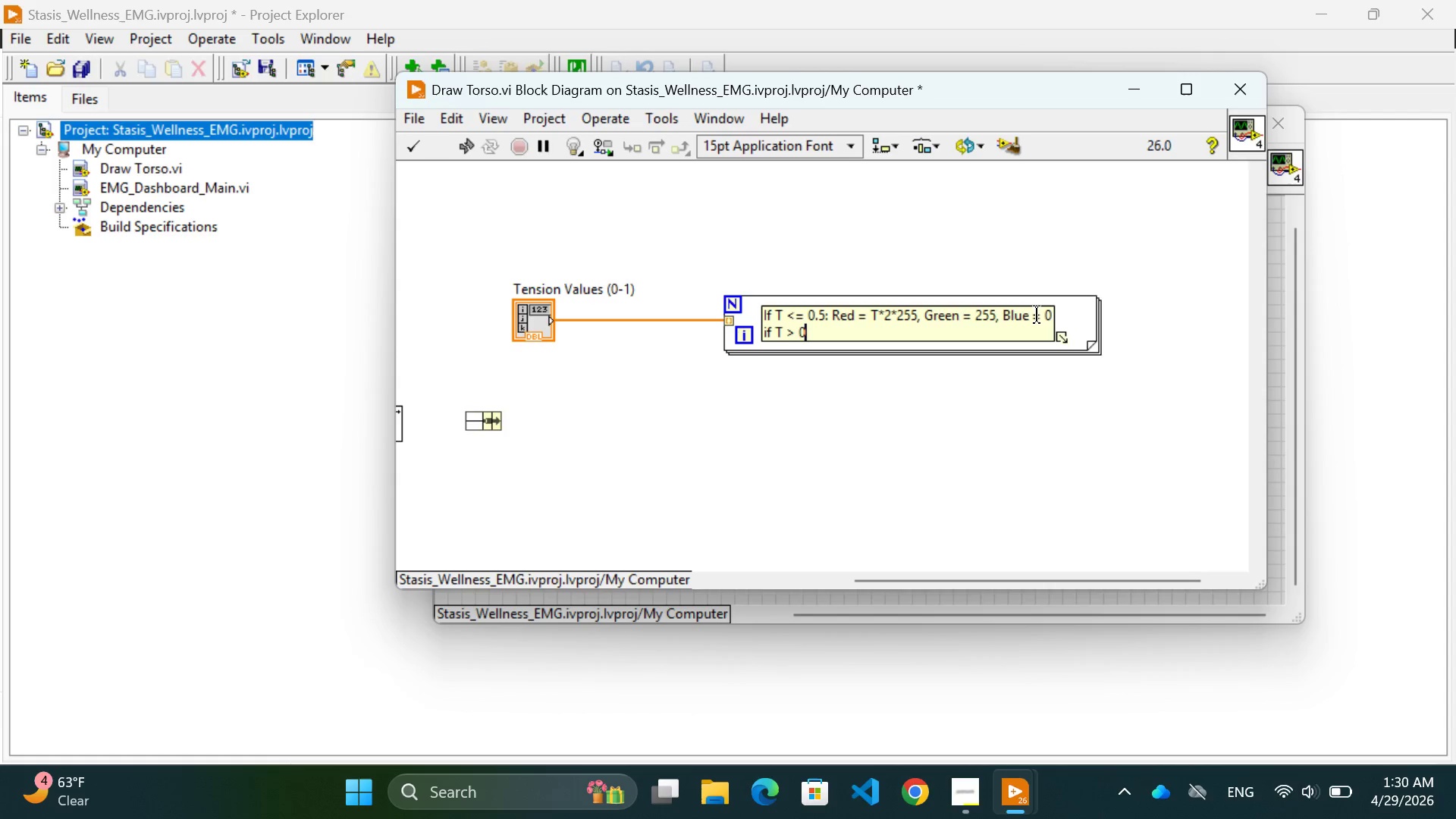 
key(0)
 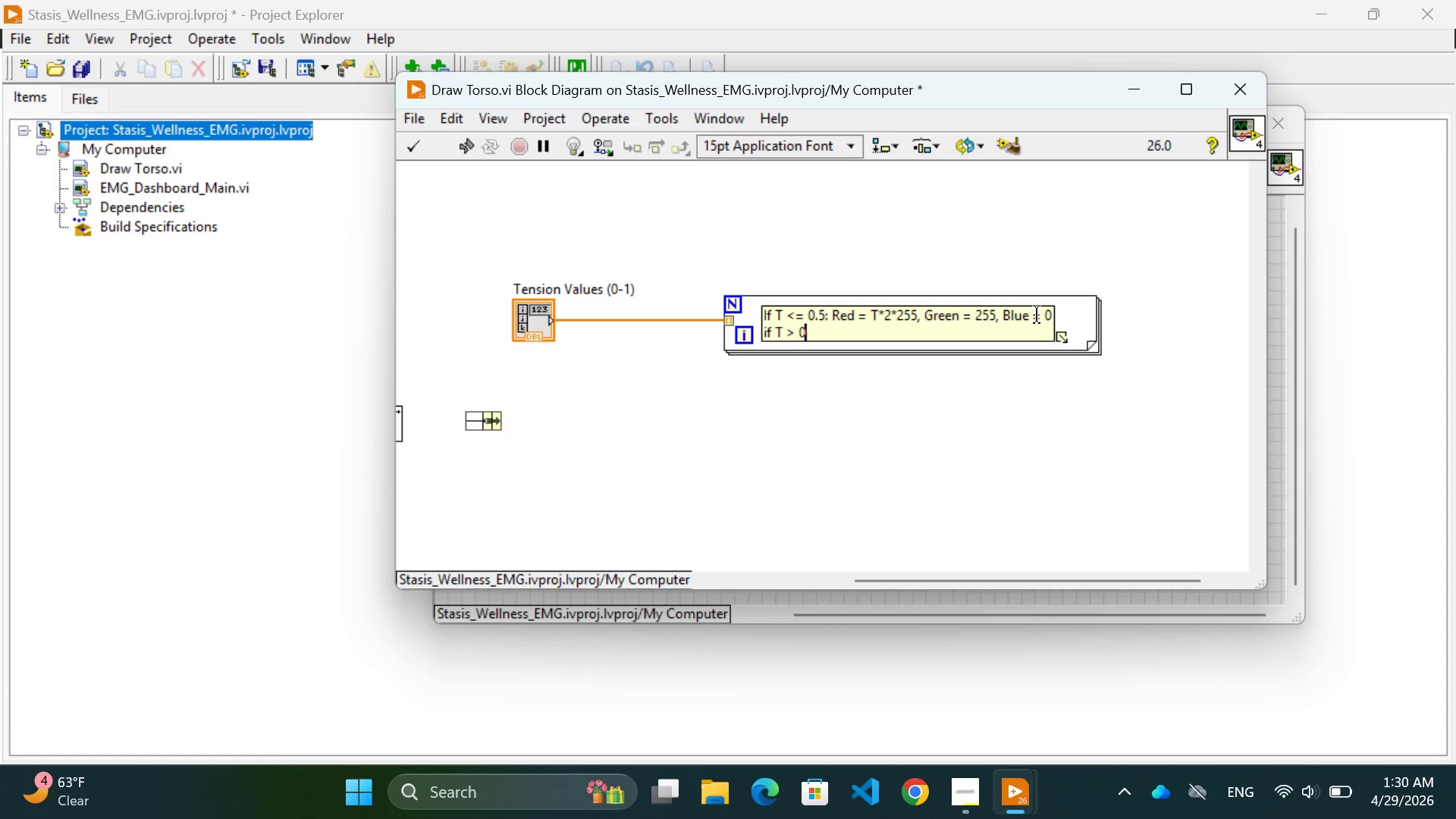 
key(Period)
 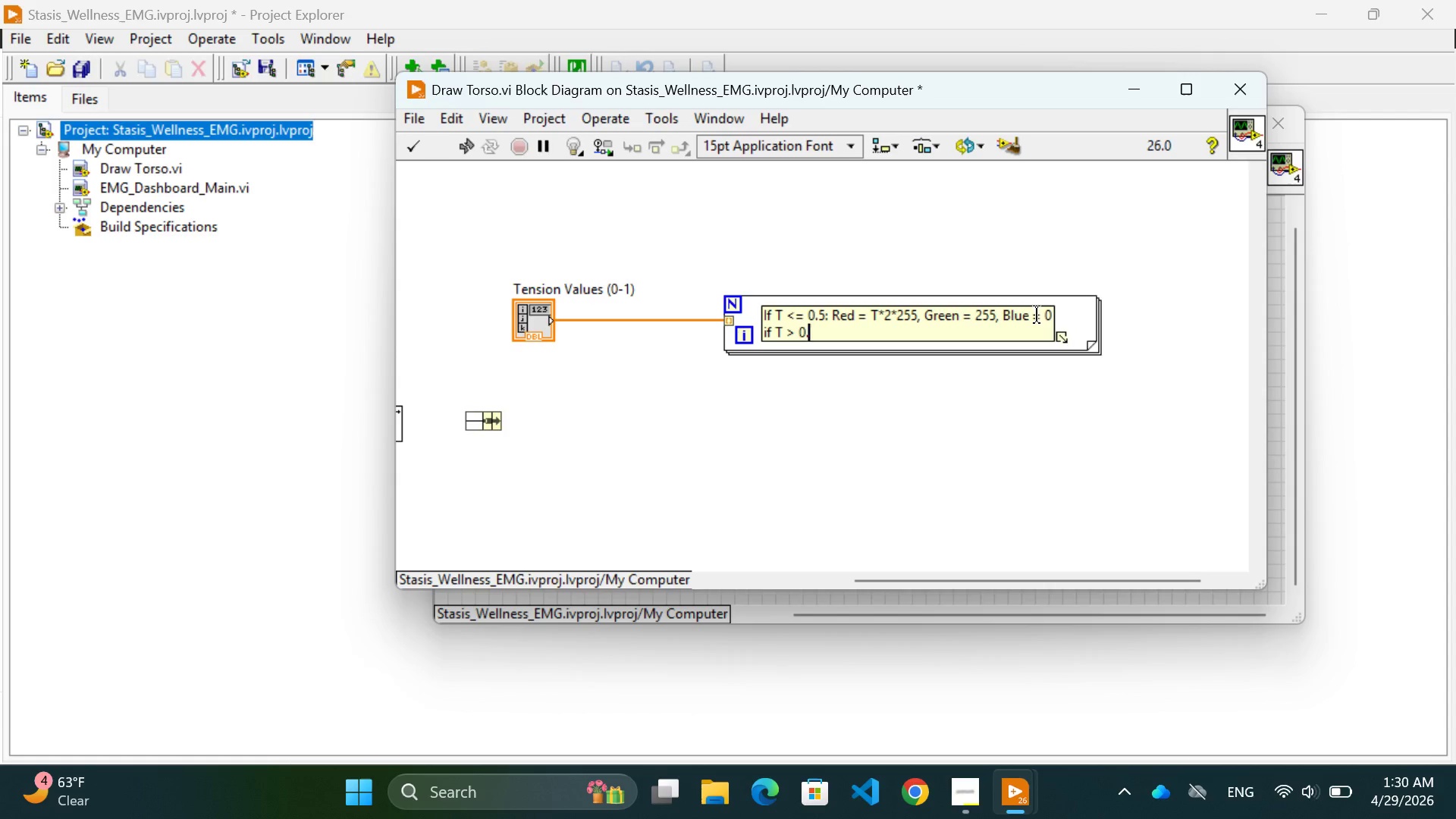 
key(5)
 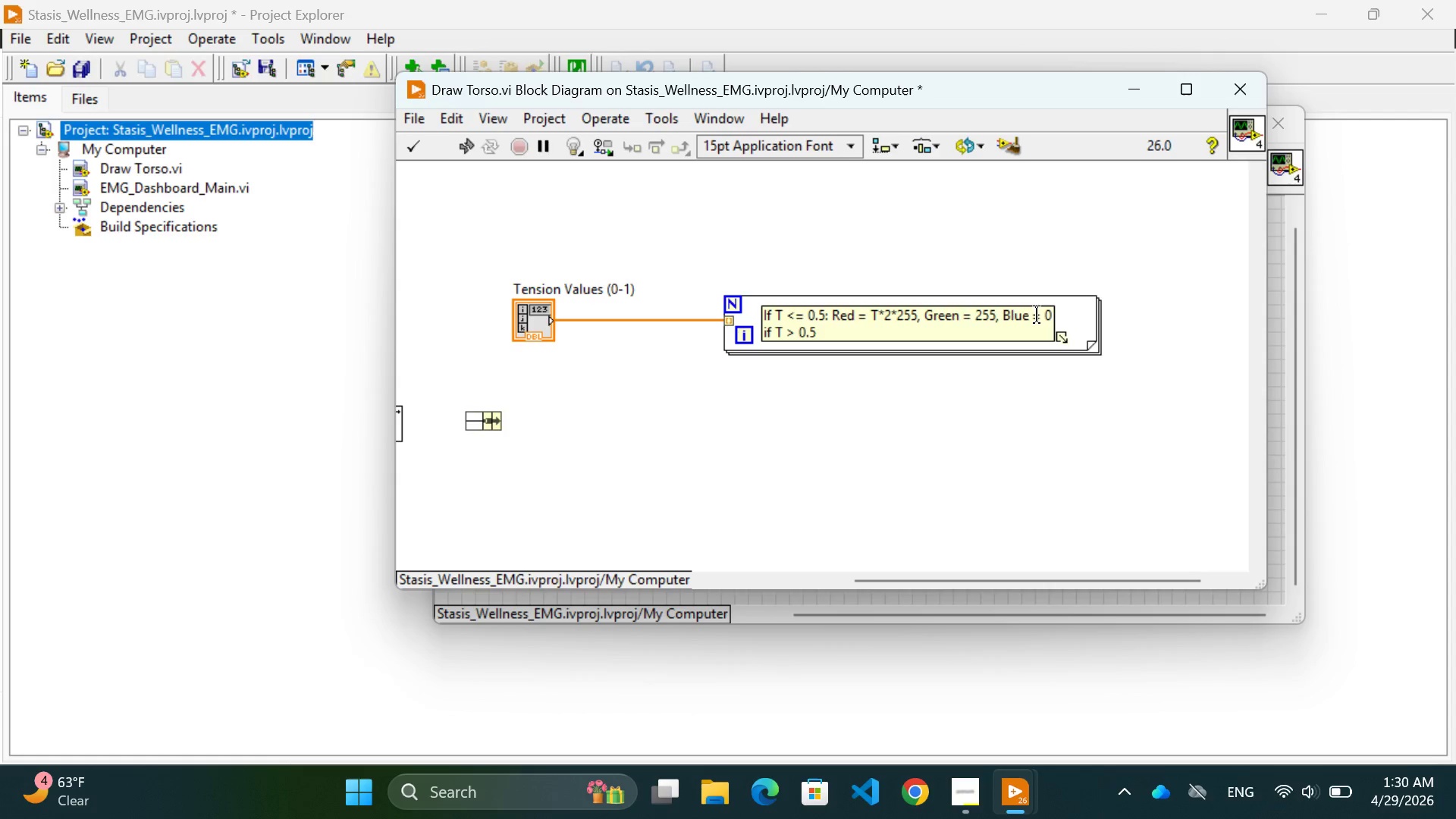 
wait(5.83)
 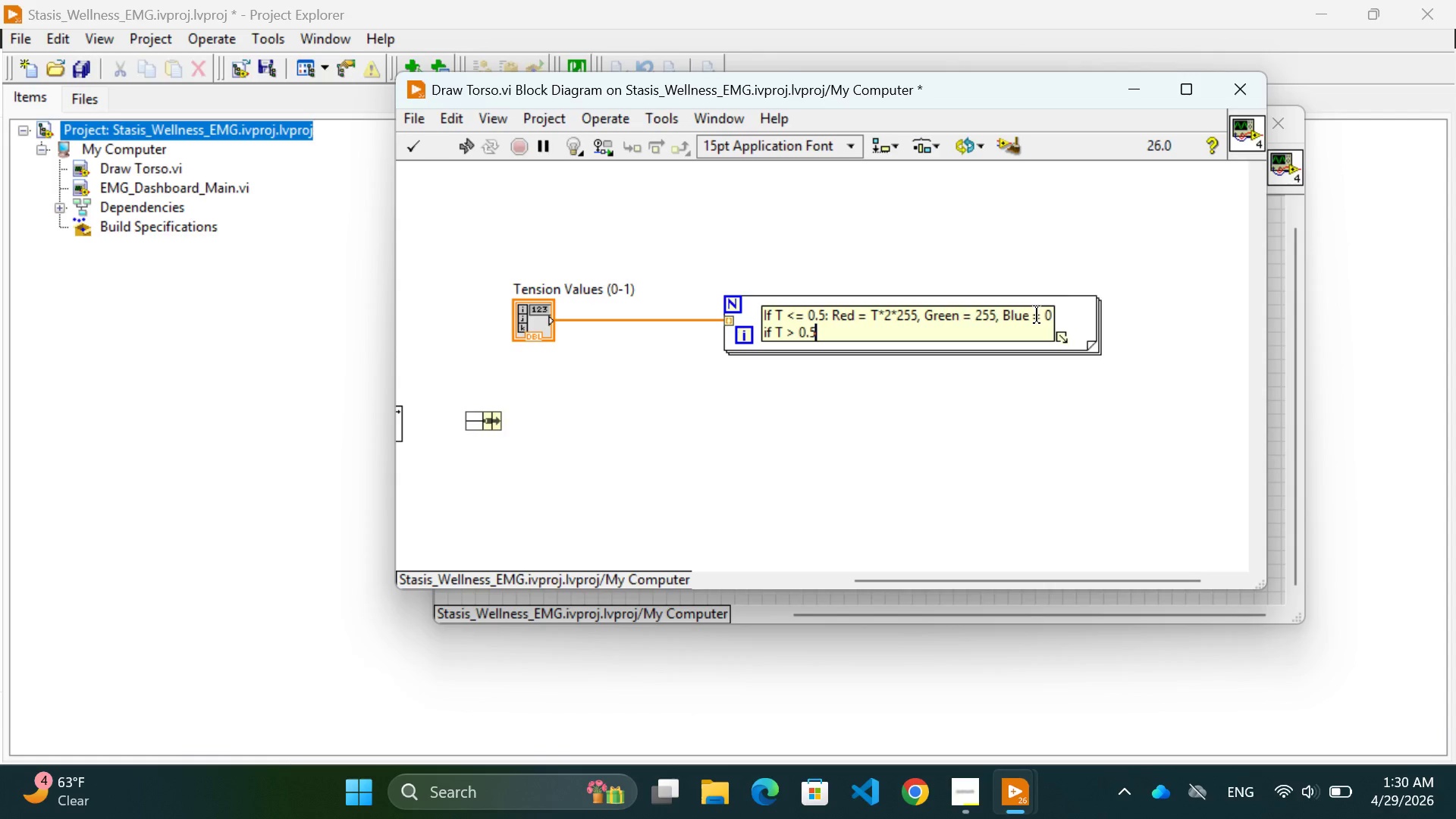 
type(: Red = 255, Green = 91-T)
 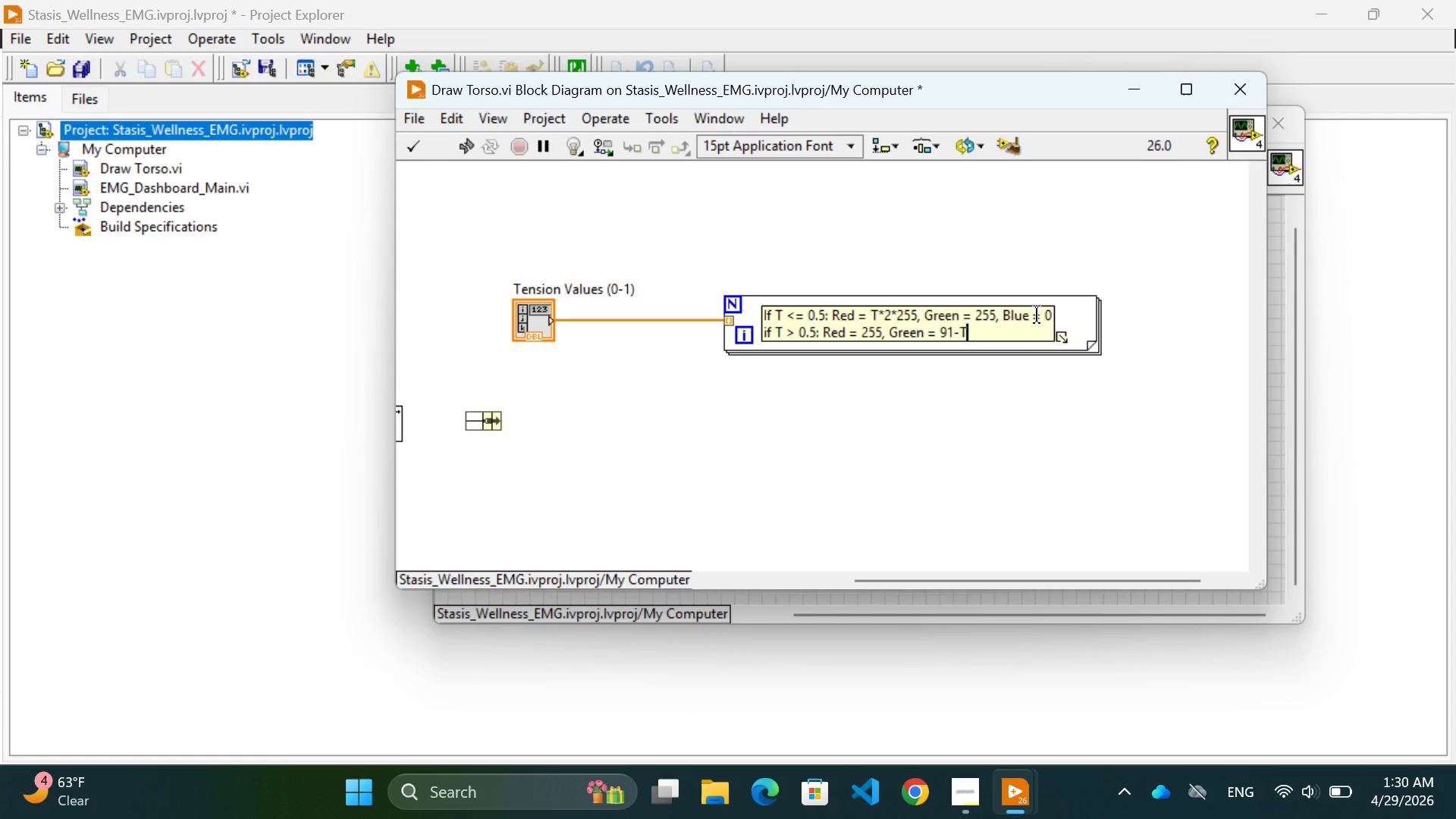 
key(Backspace)
key(Backspace)
key(Backspace)
key(Backspace)
type((1-T)
 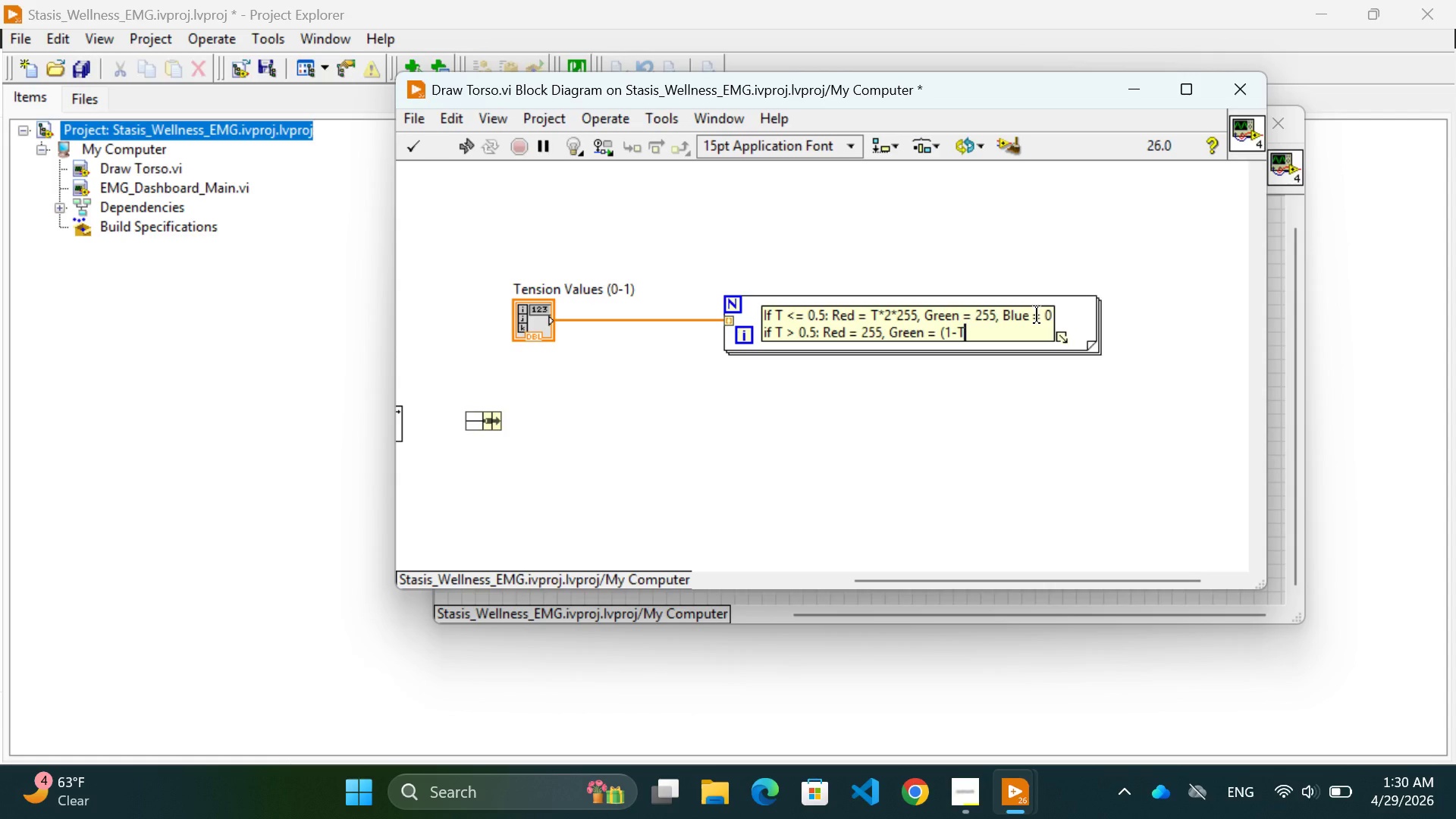 
key(Shift+0)
 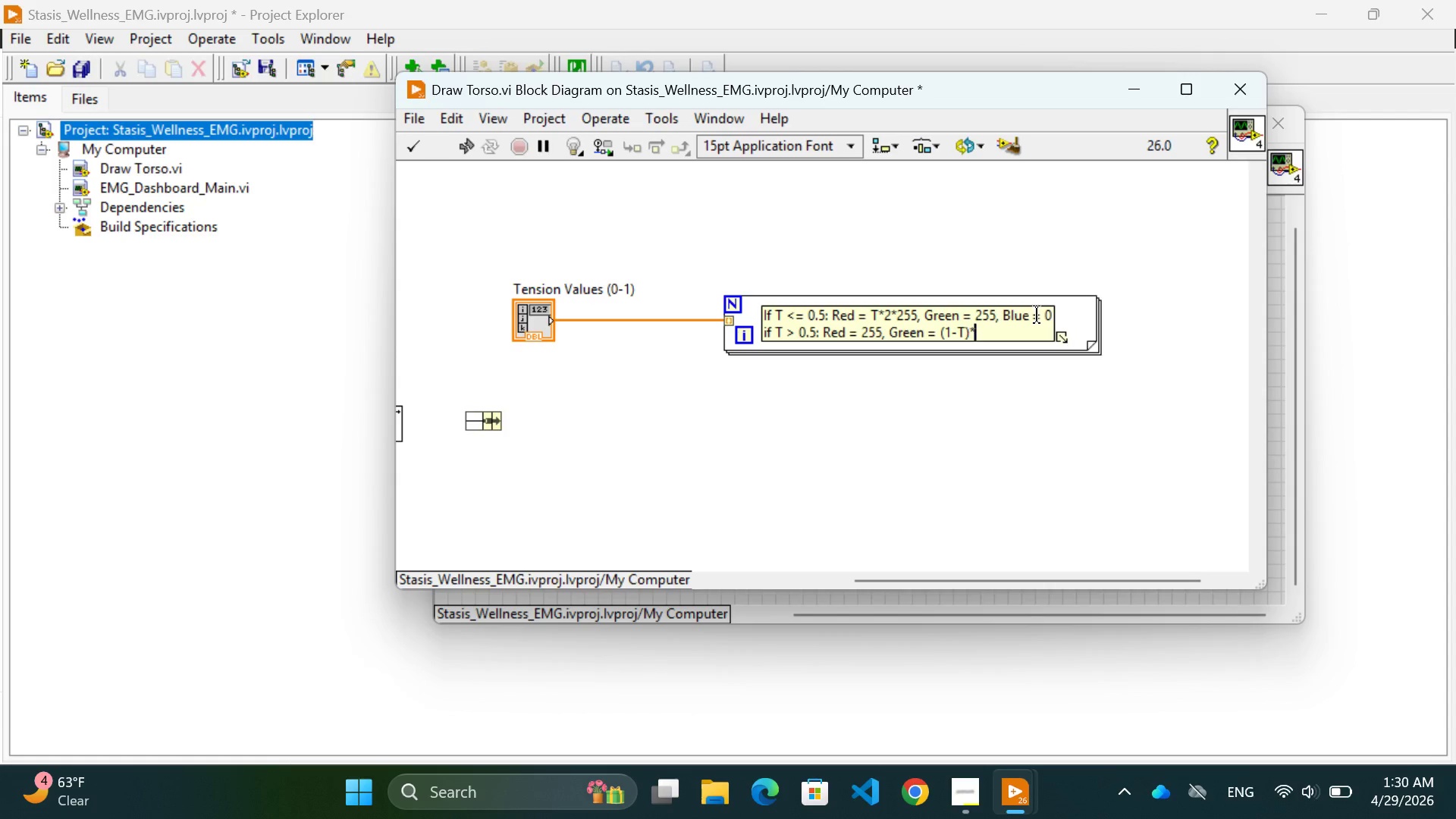 
hold_key(key=8, duration=7.72)
 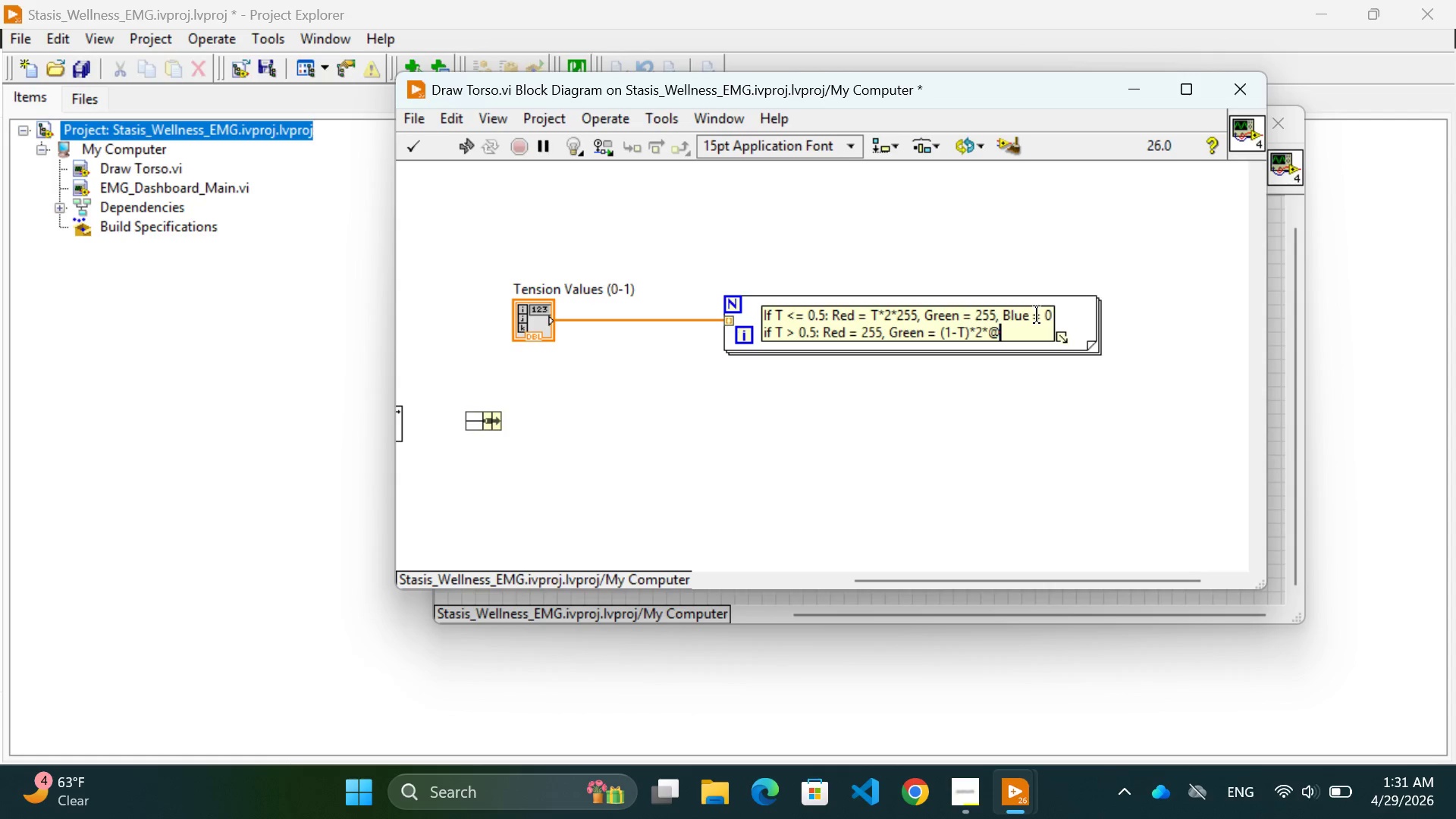 
key(2)
 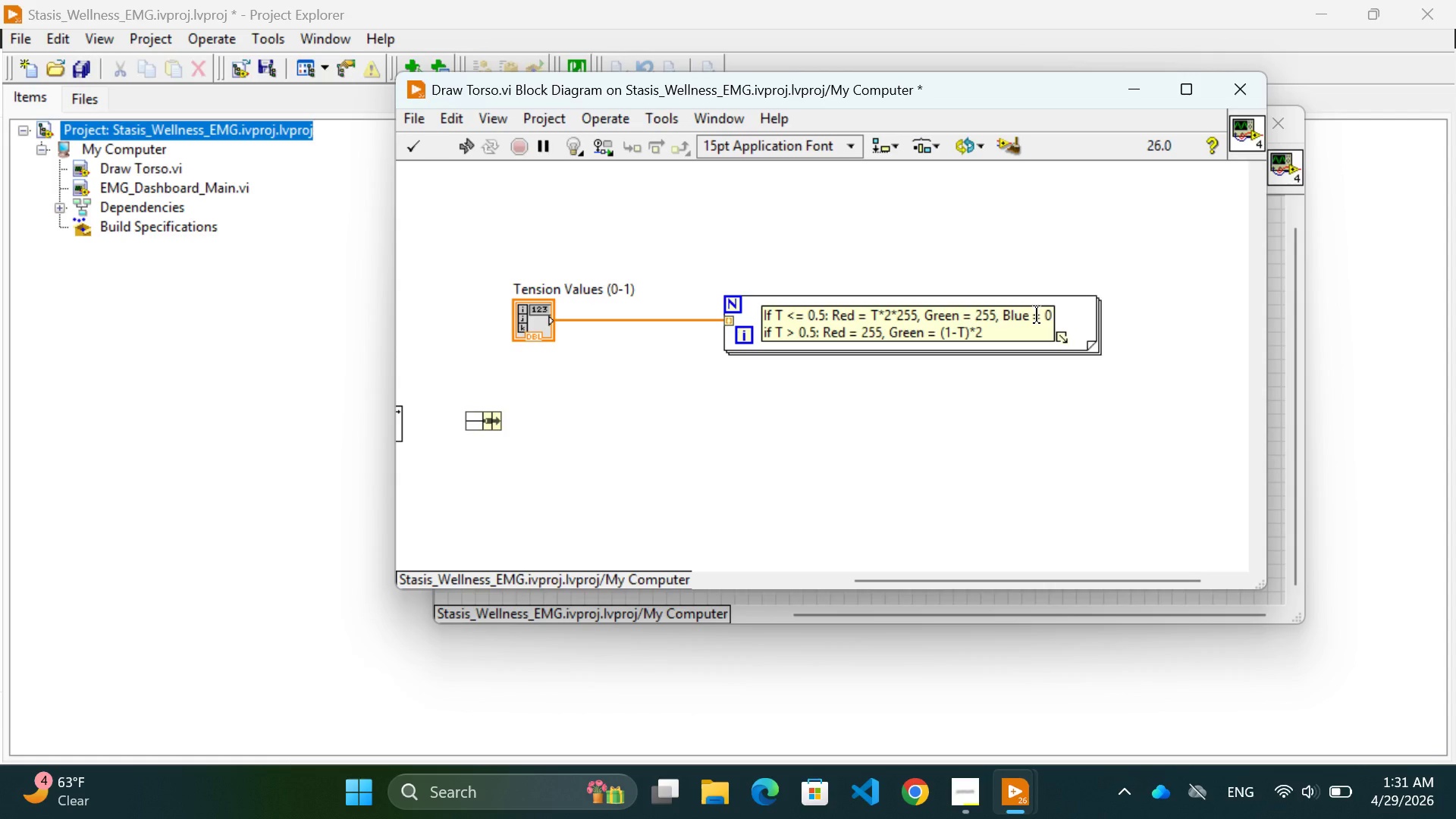 
type(@)
key(Backspace)
type(255)
 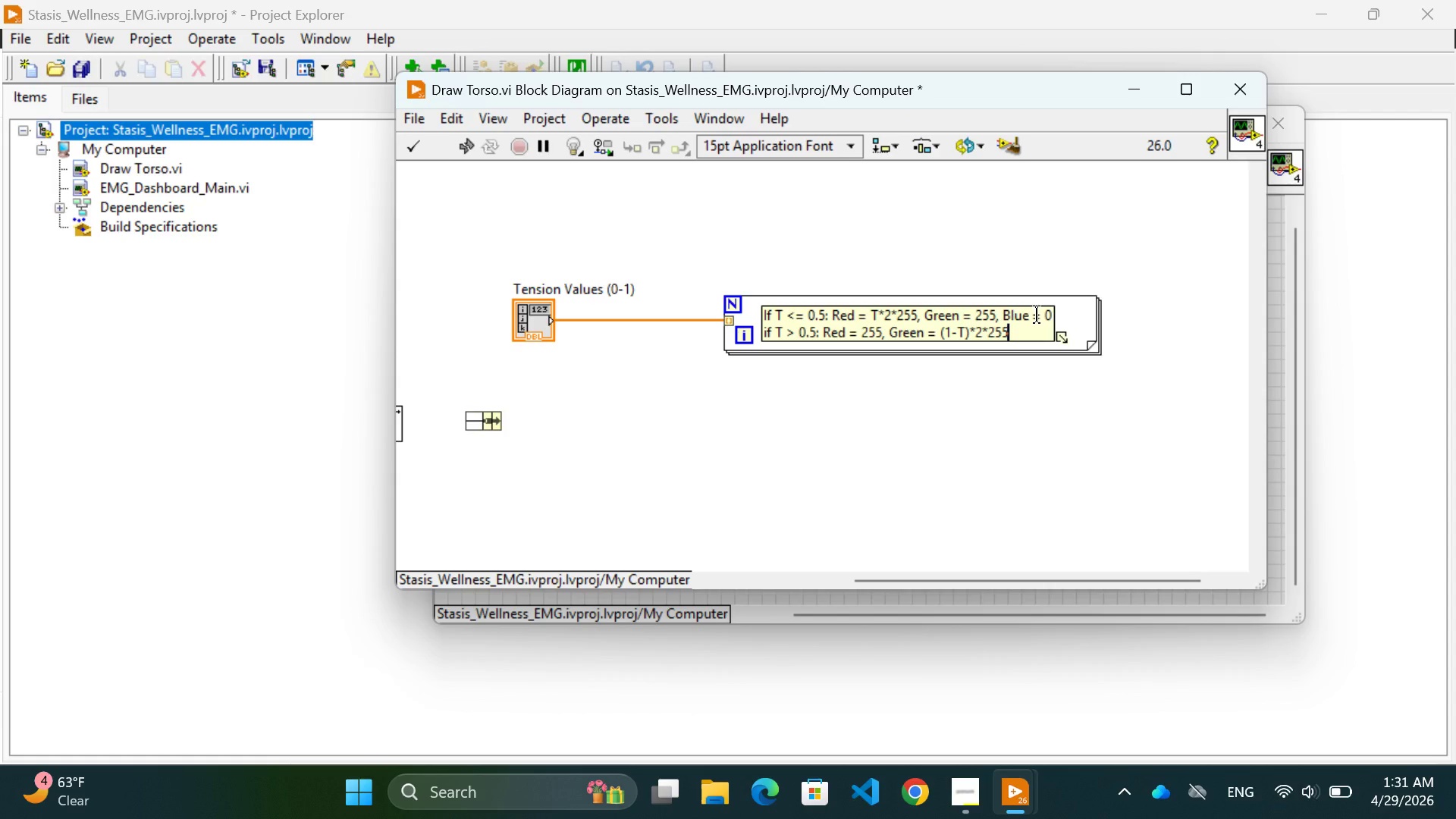 
type(, Blue = 0)
 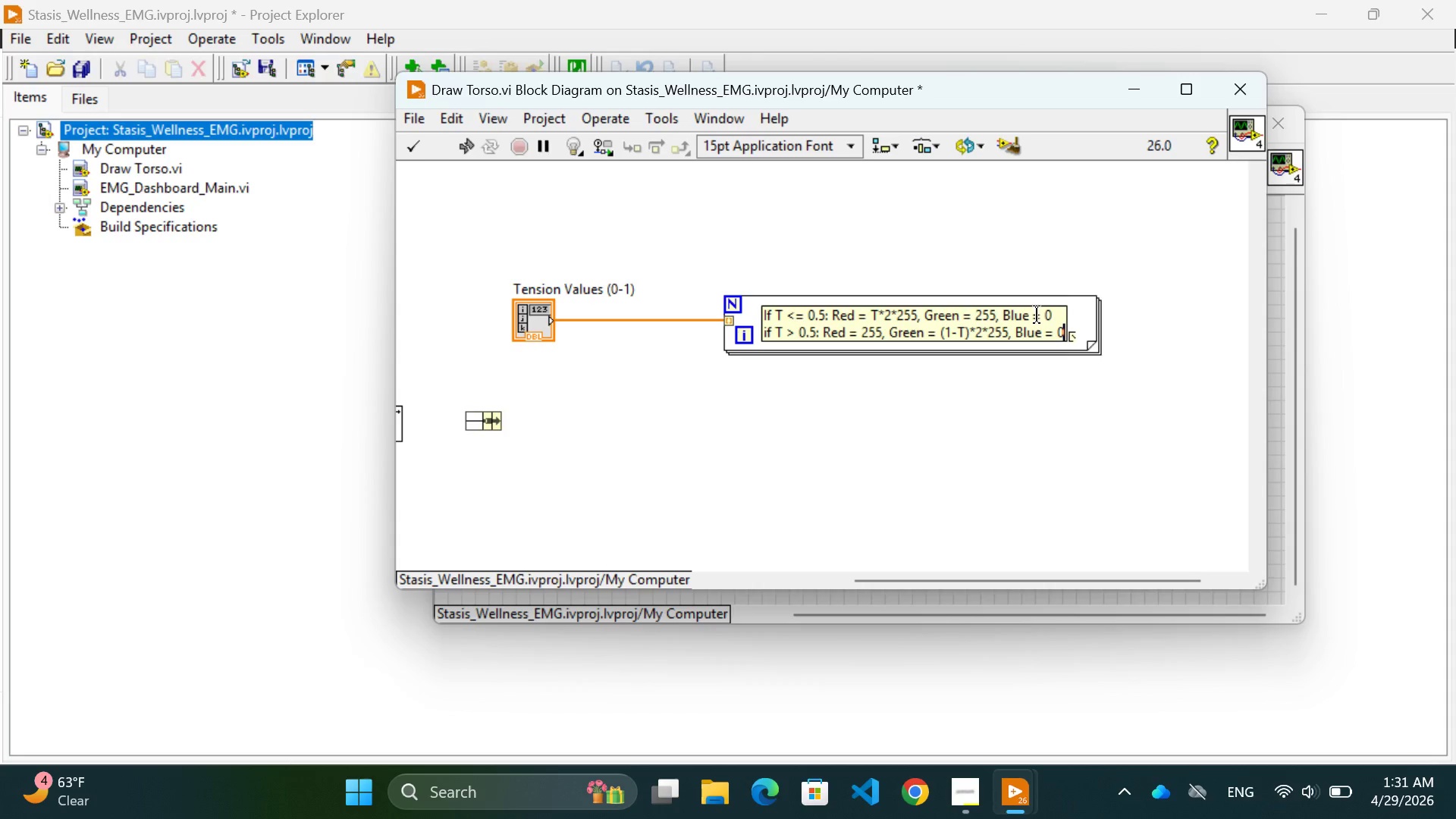 
wait(7.8)
 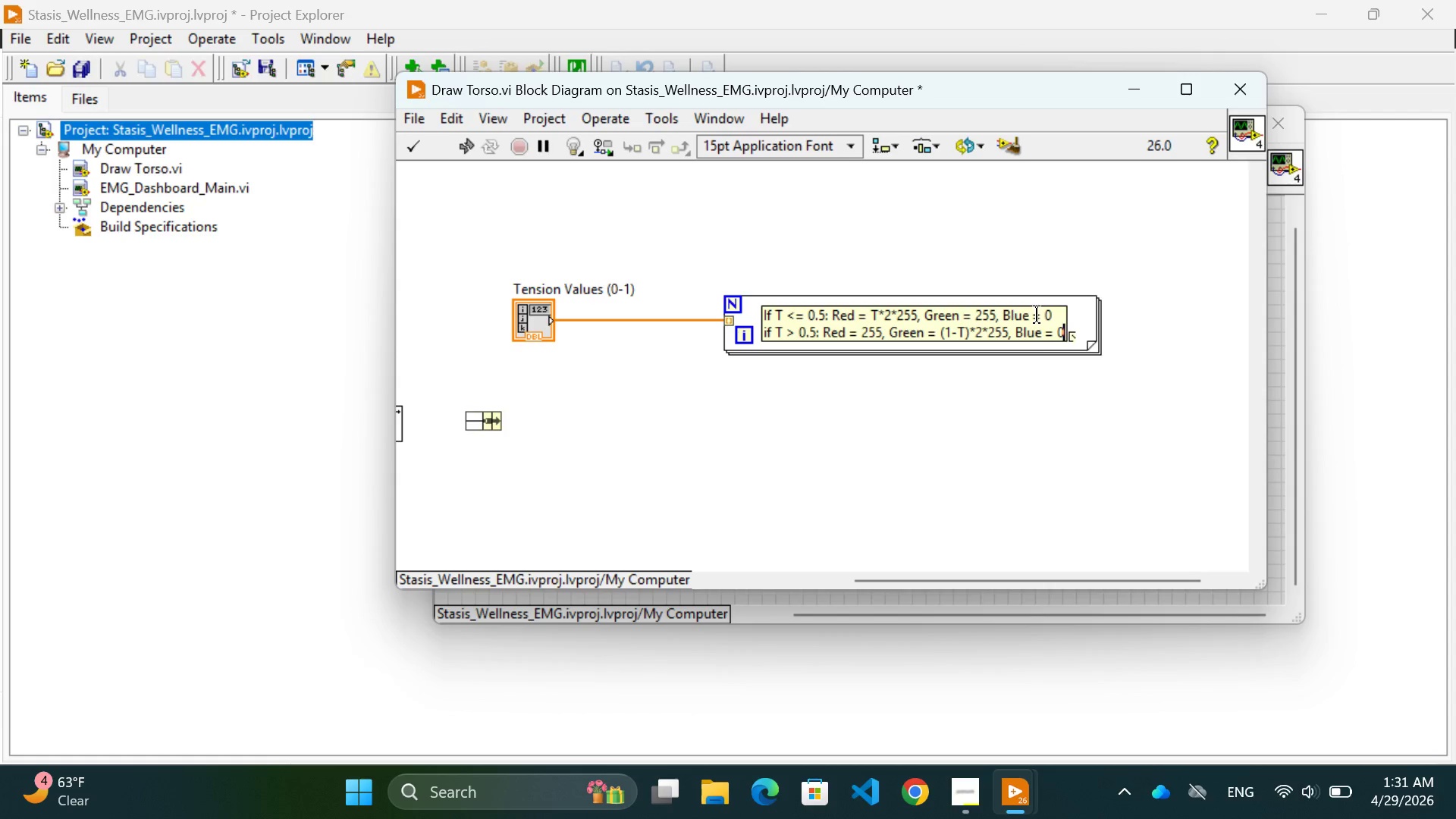 
left_click([897, 409])
 